 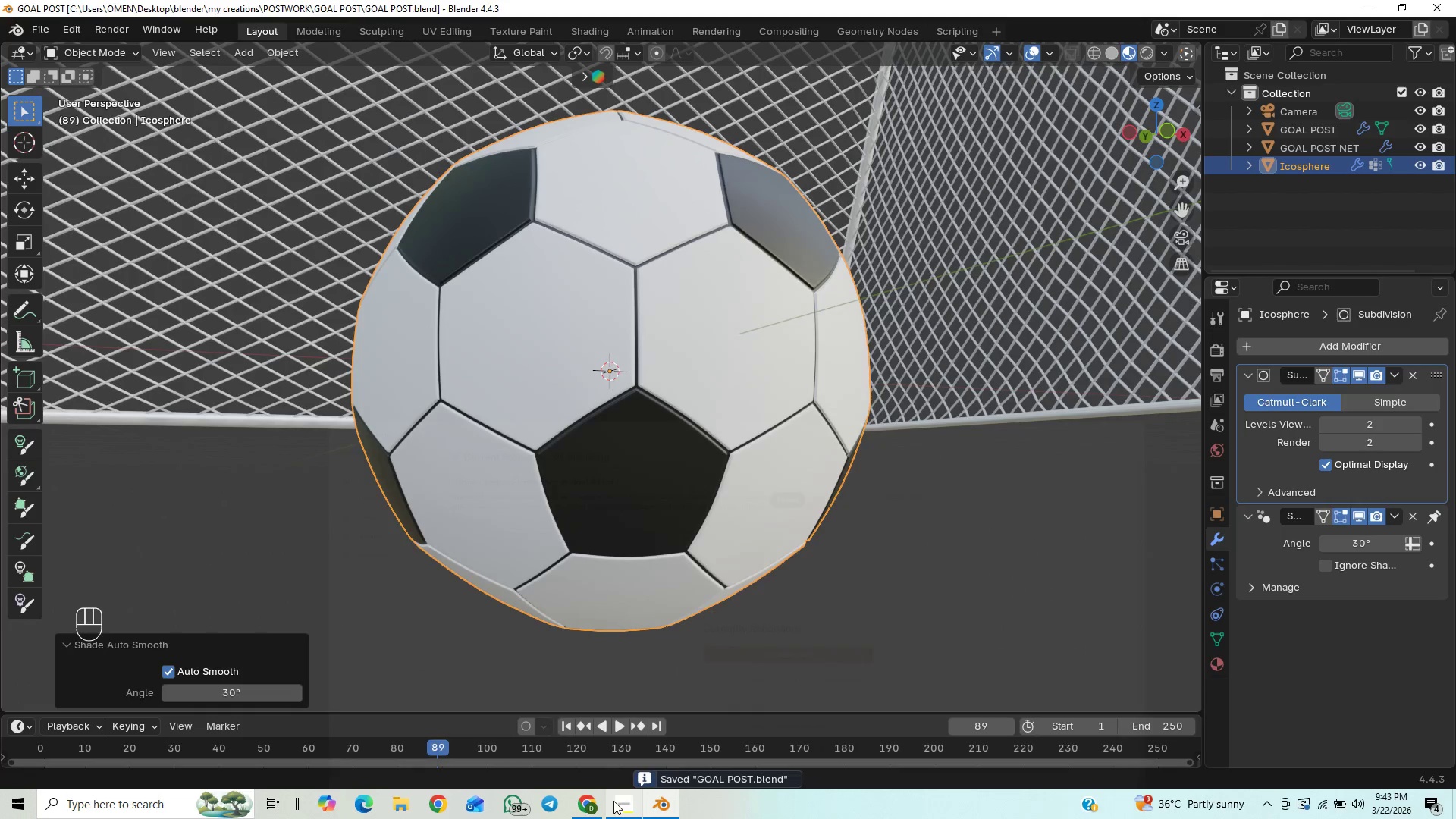 
key(Control+S)
 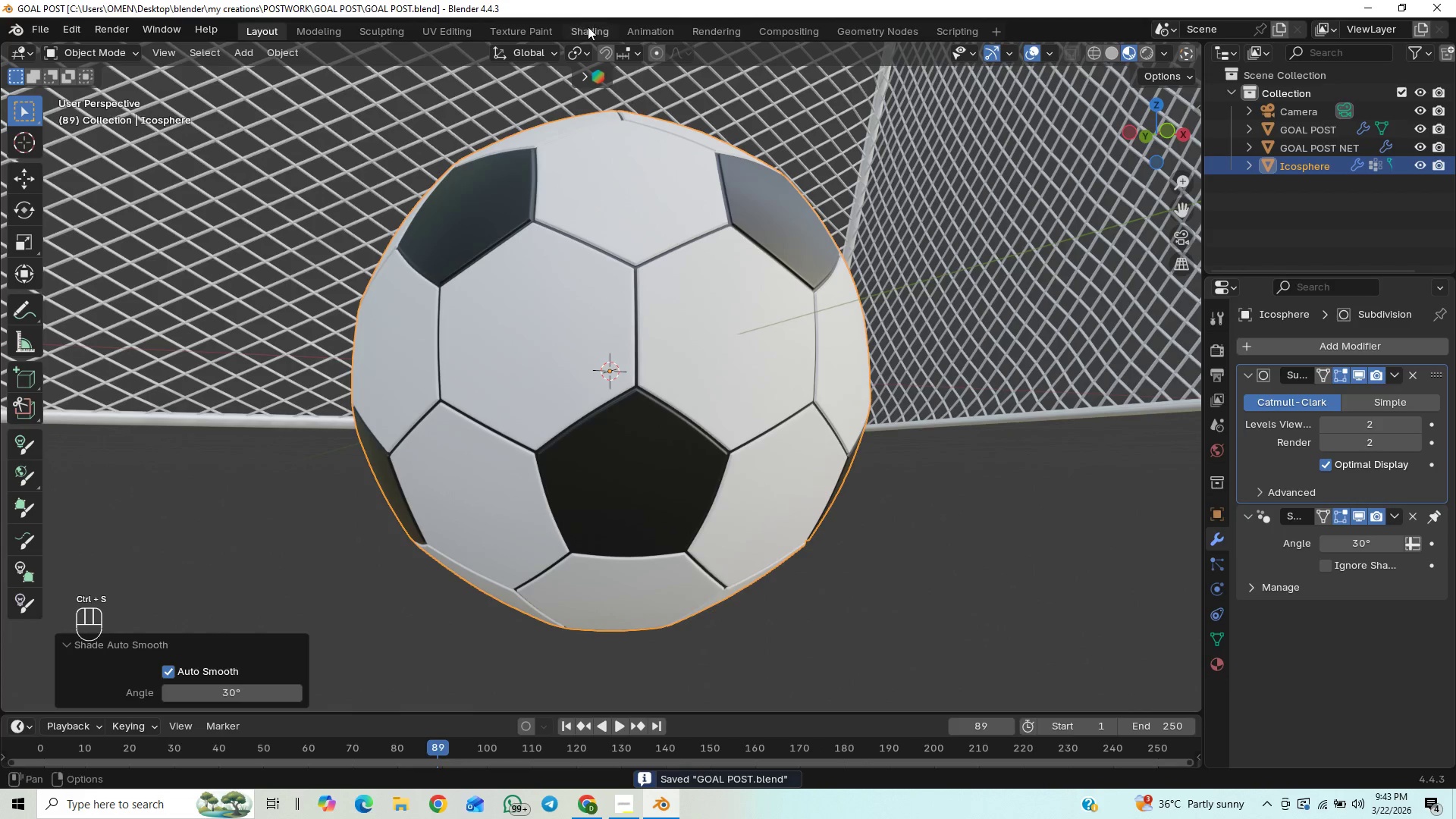 
left_click([588, 28])
 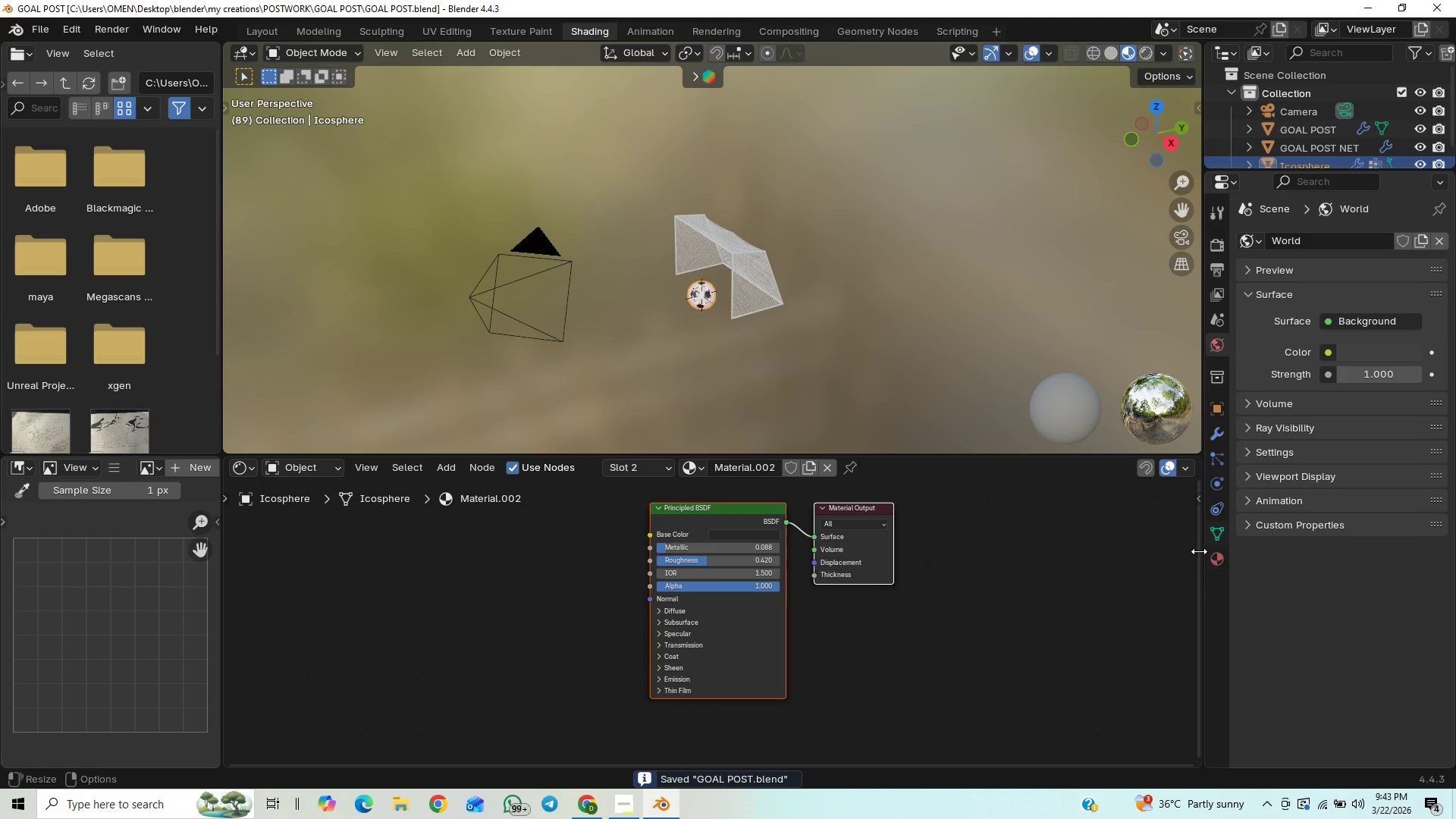 
left_click([1221, 559])
 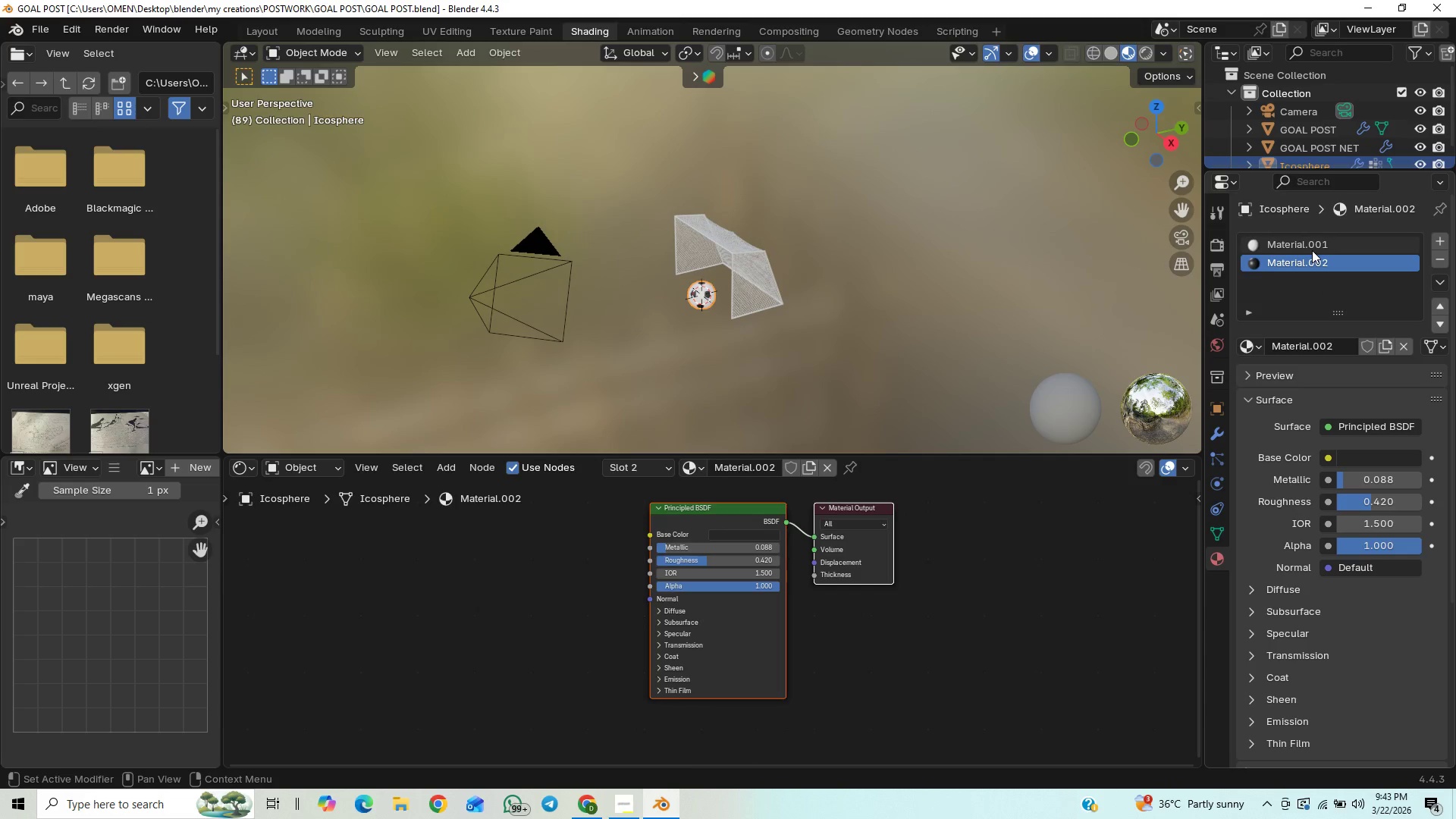 
left_click([1312, 249])
 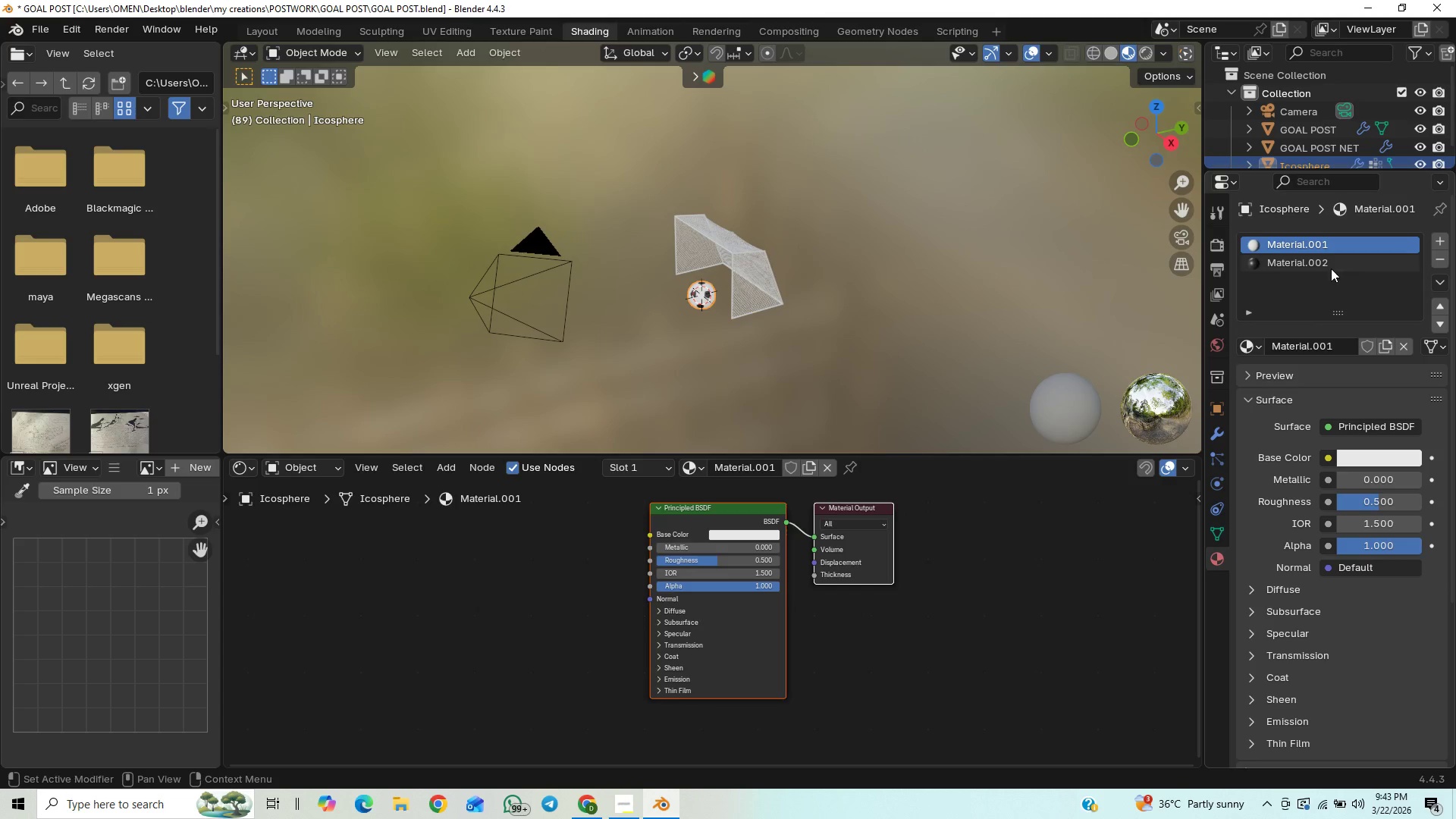 
left_click([1323, 262])
 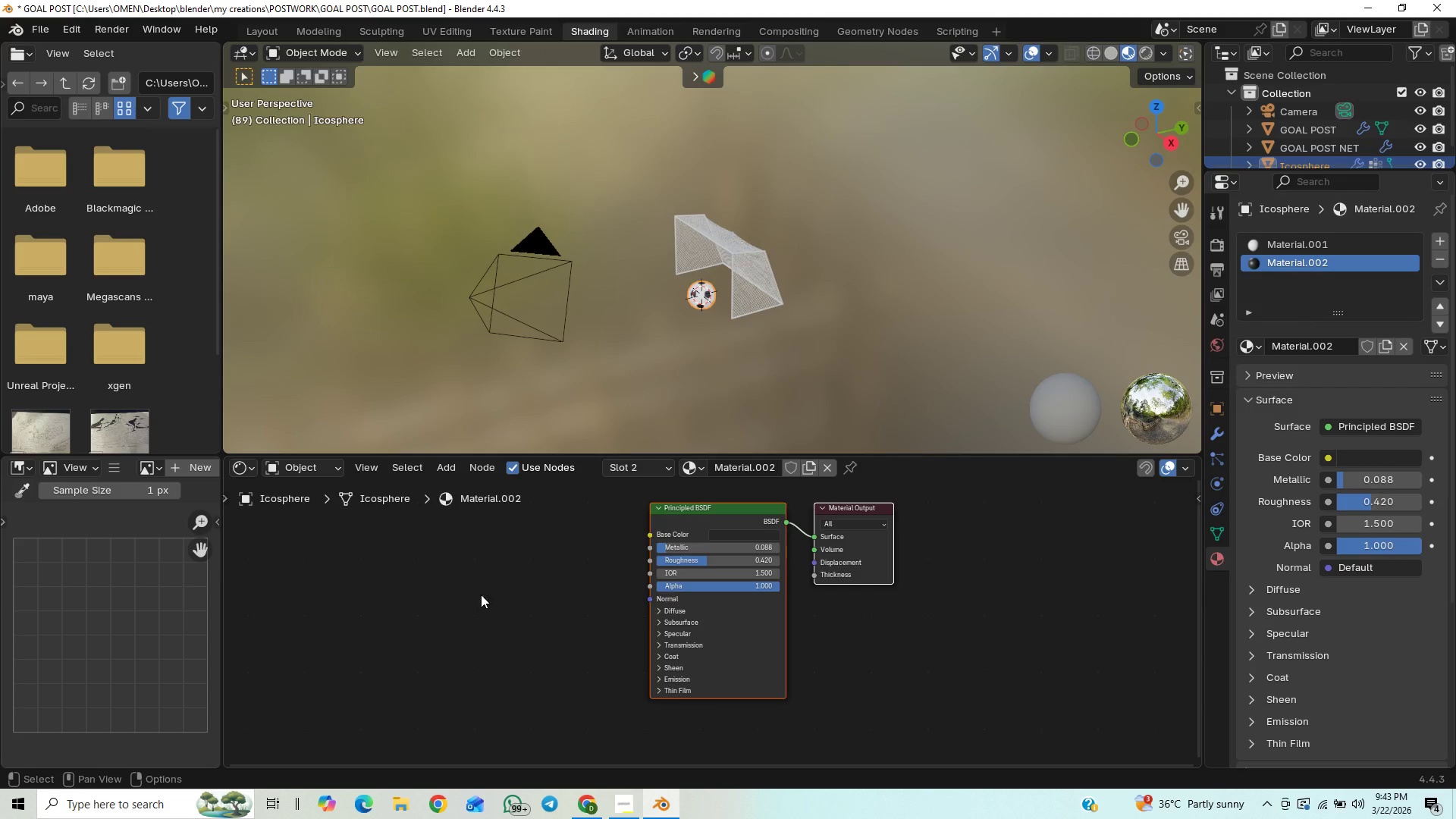 
type(Anoi)
 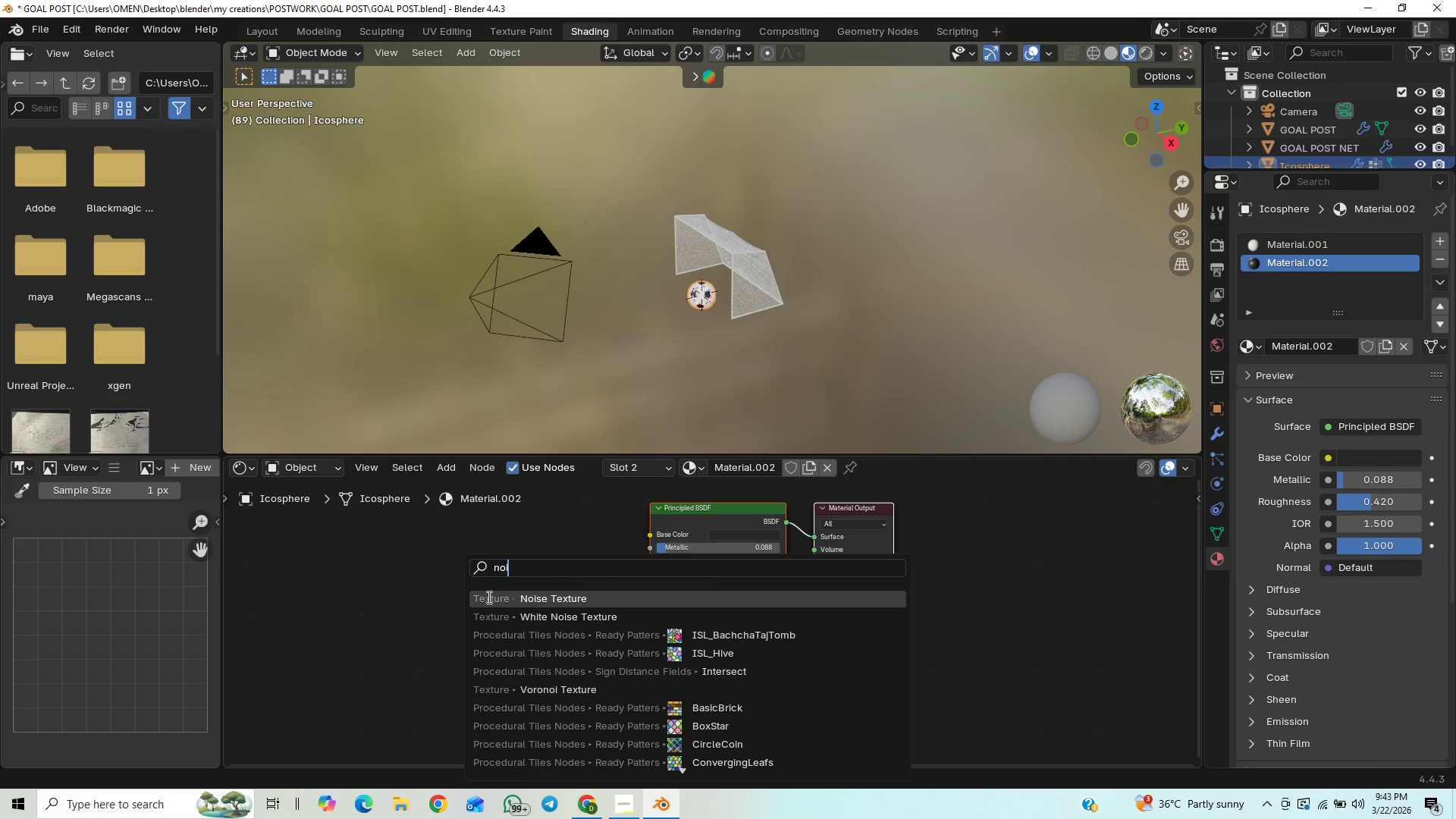 
left_click_drag(start_coordinate=[485, 610], to_coordinate=[494, 595])
 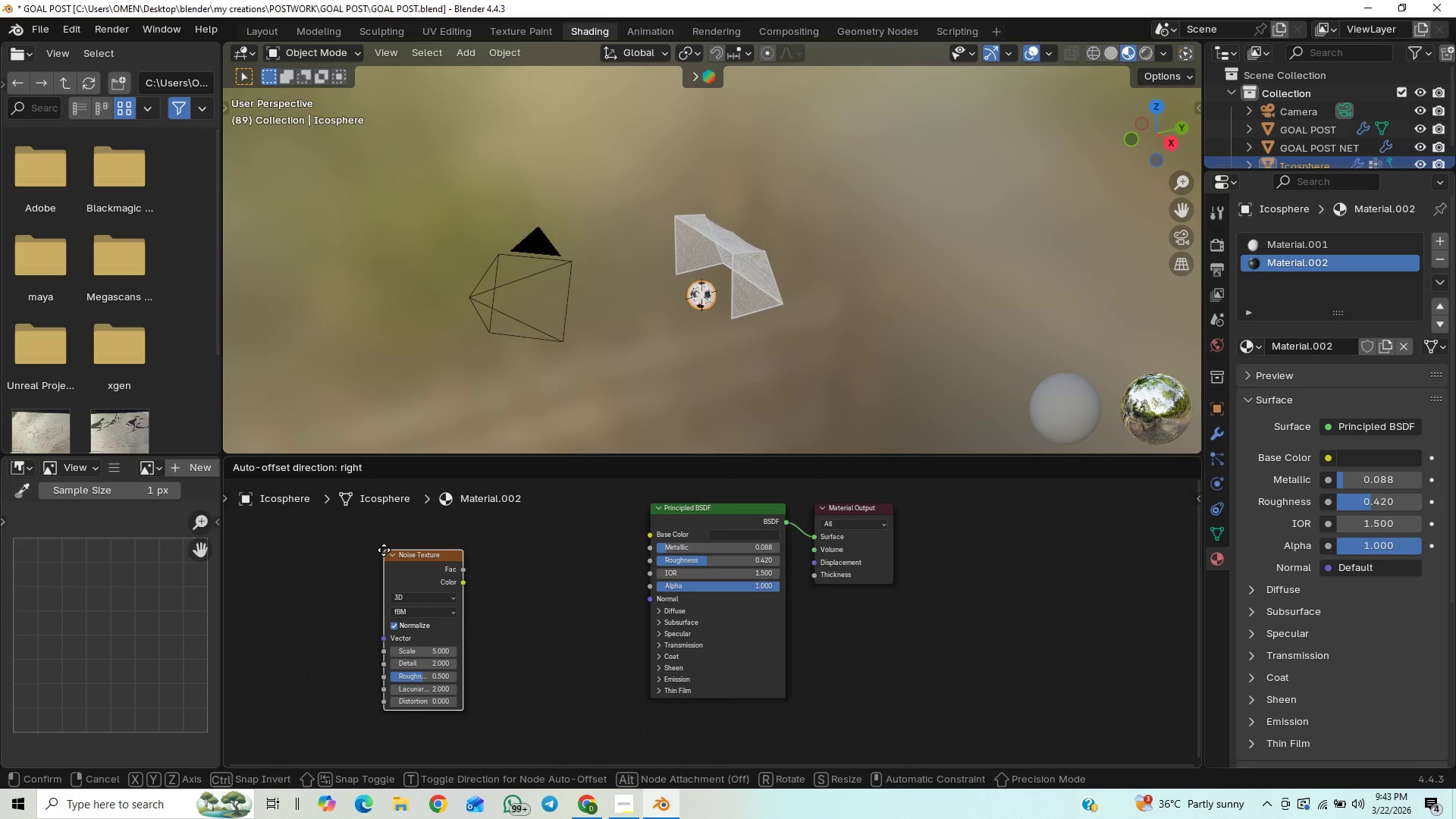 
left_click([384, 550])
 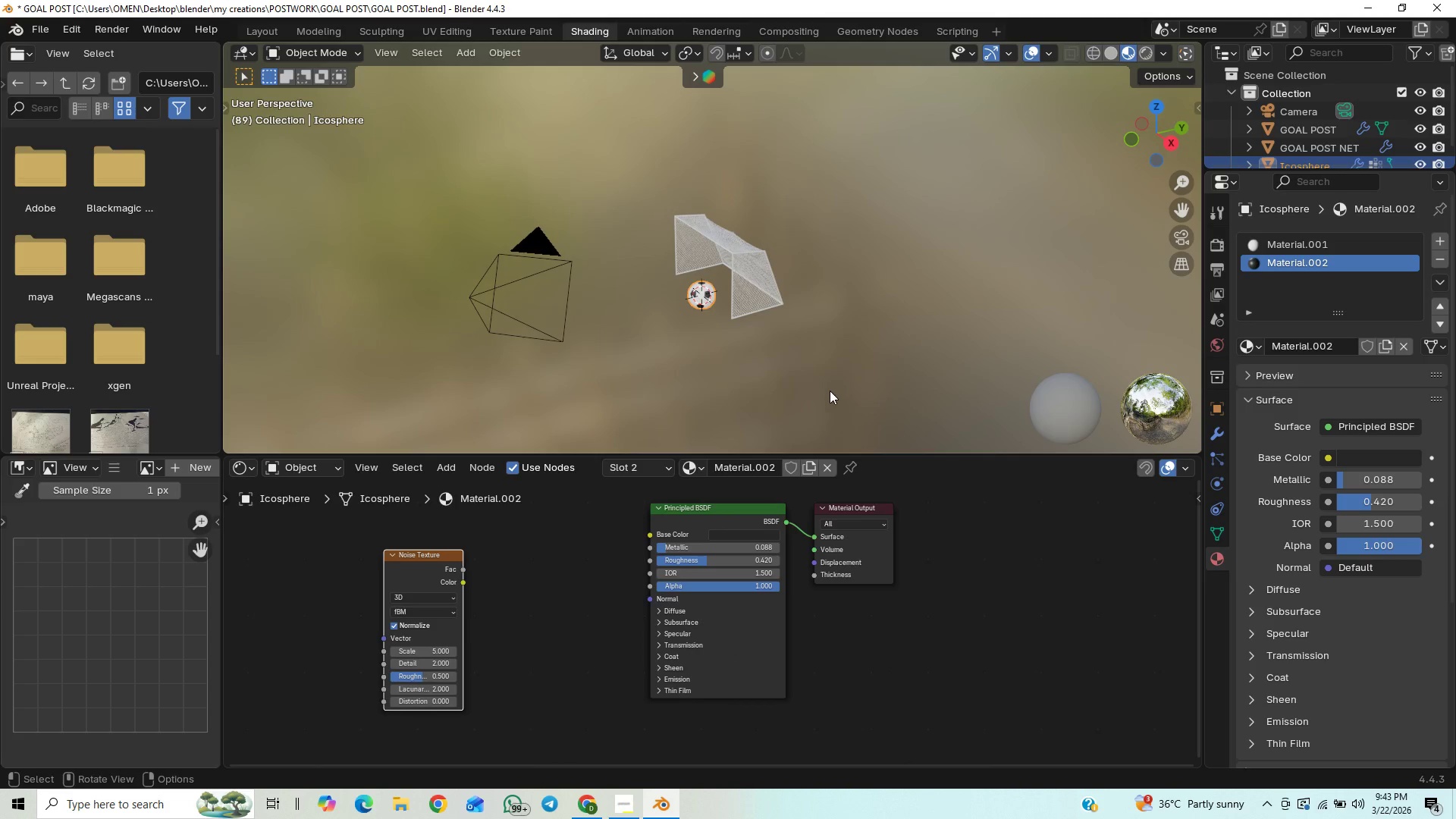 
scroll: coordinate [792, 348], scroll_direction: up, amount: 6.0
 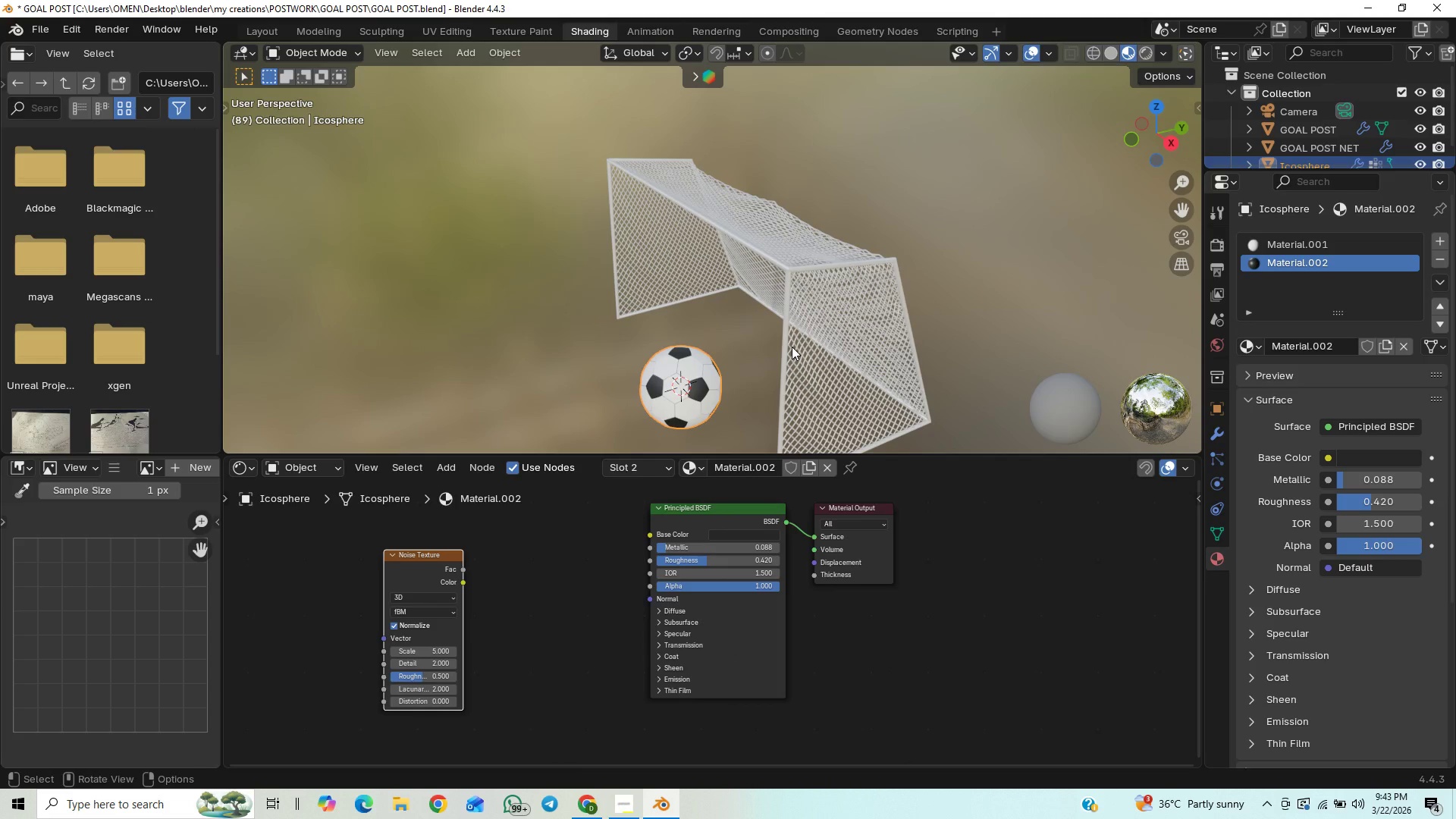 
hold_key(key=ShiftLeft, duration=0.58)
 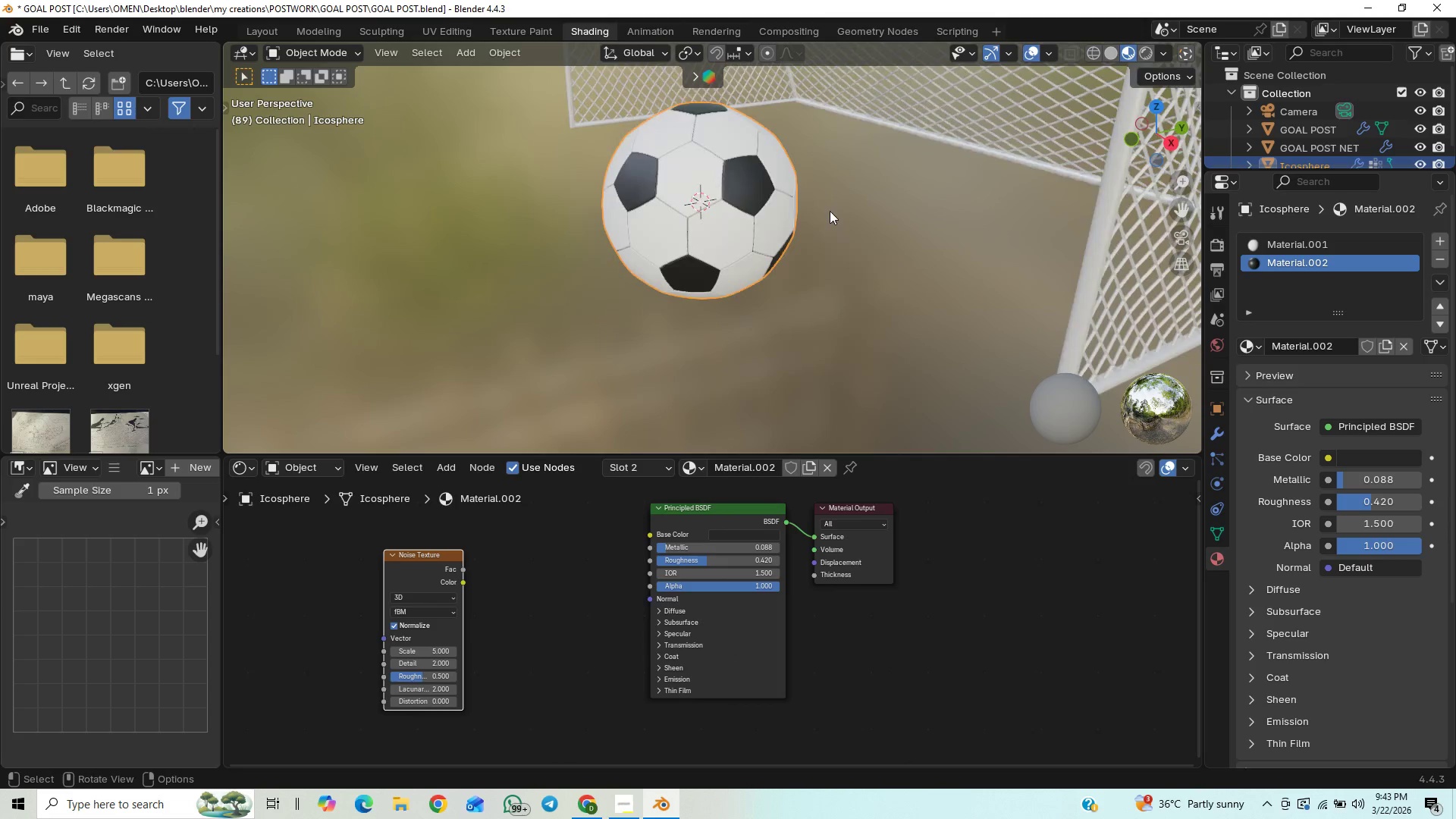 
scroll: coordinate [800, 233], scroll_direction: up, amount: 13.0
 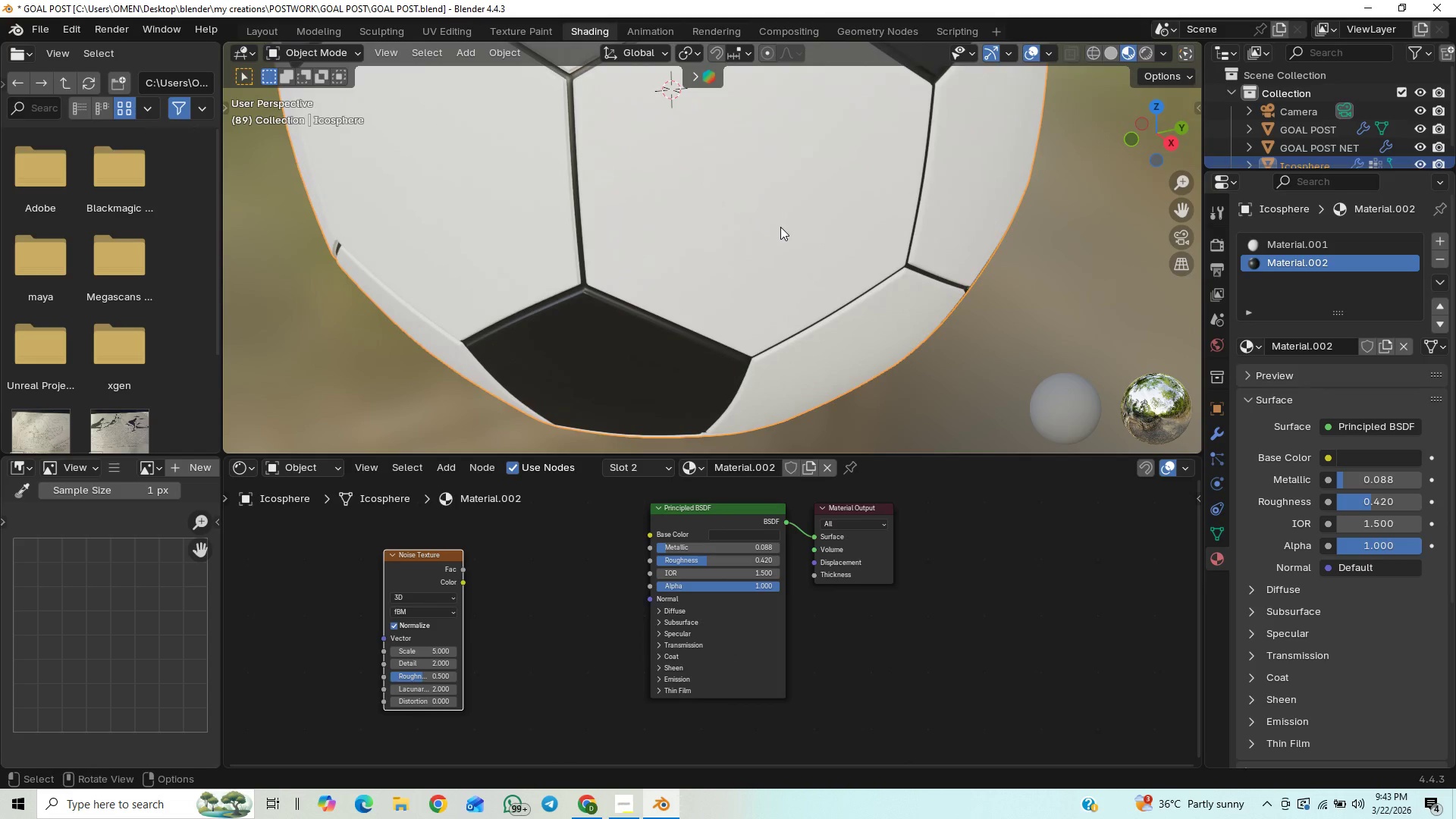 
hold_key(key=ShiftLeft, duration=0.69)
 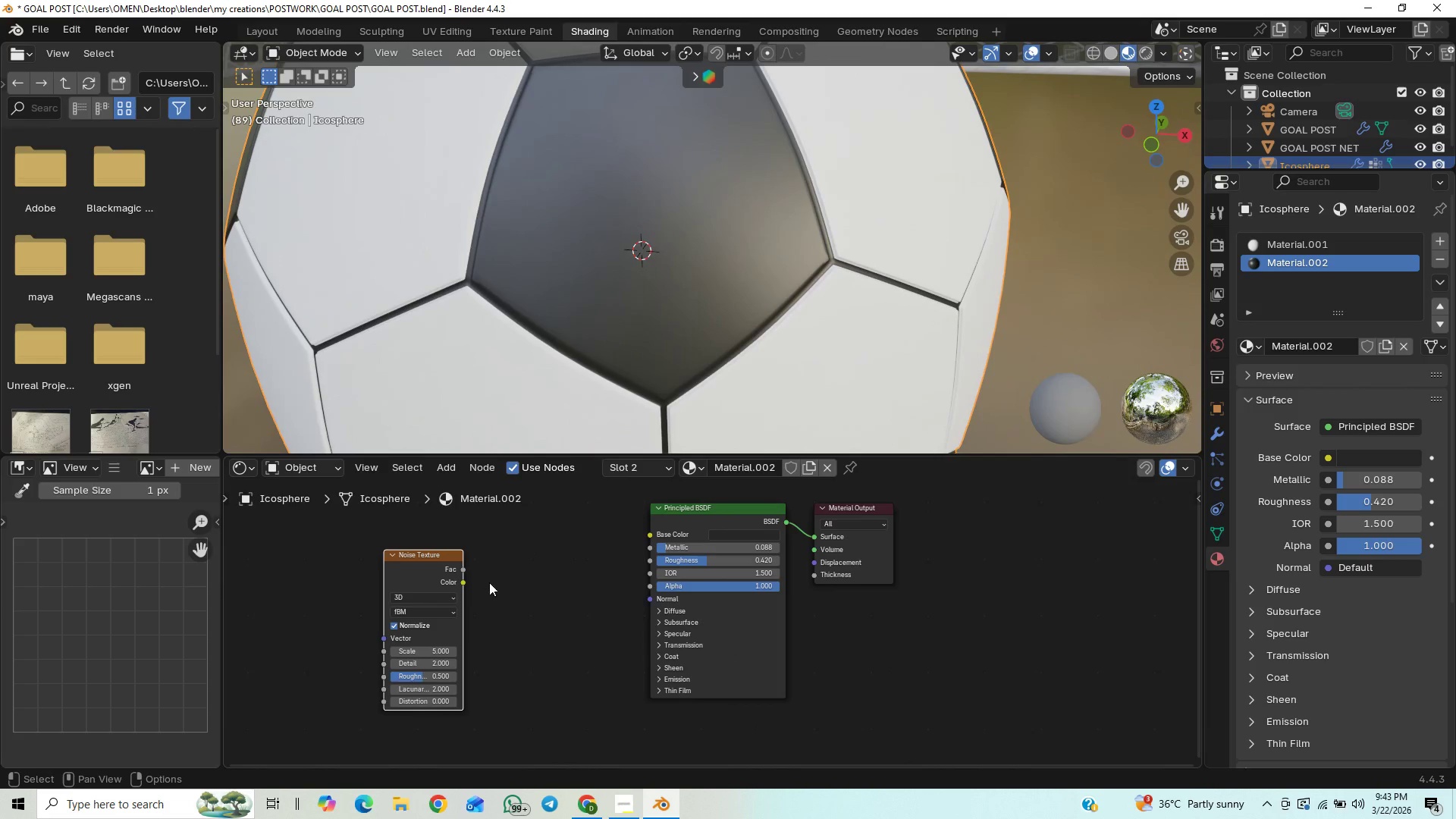 
left_click_drag(start_coordinate=[435, 553], to_coordinate=[360, 552])
 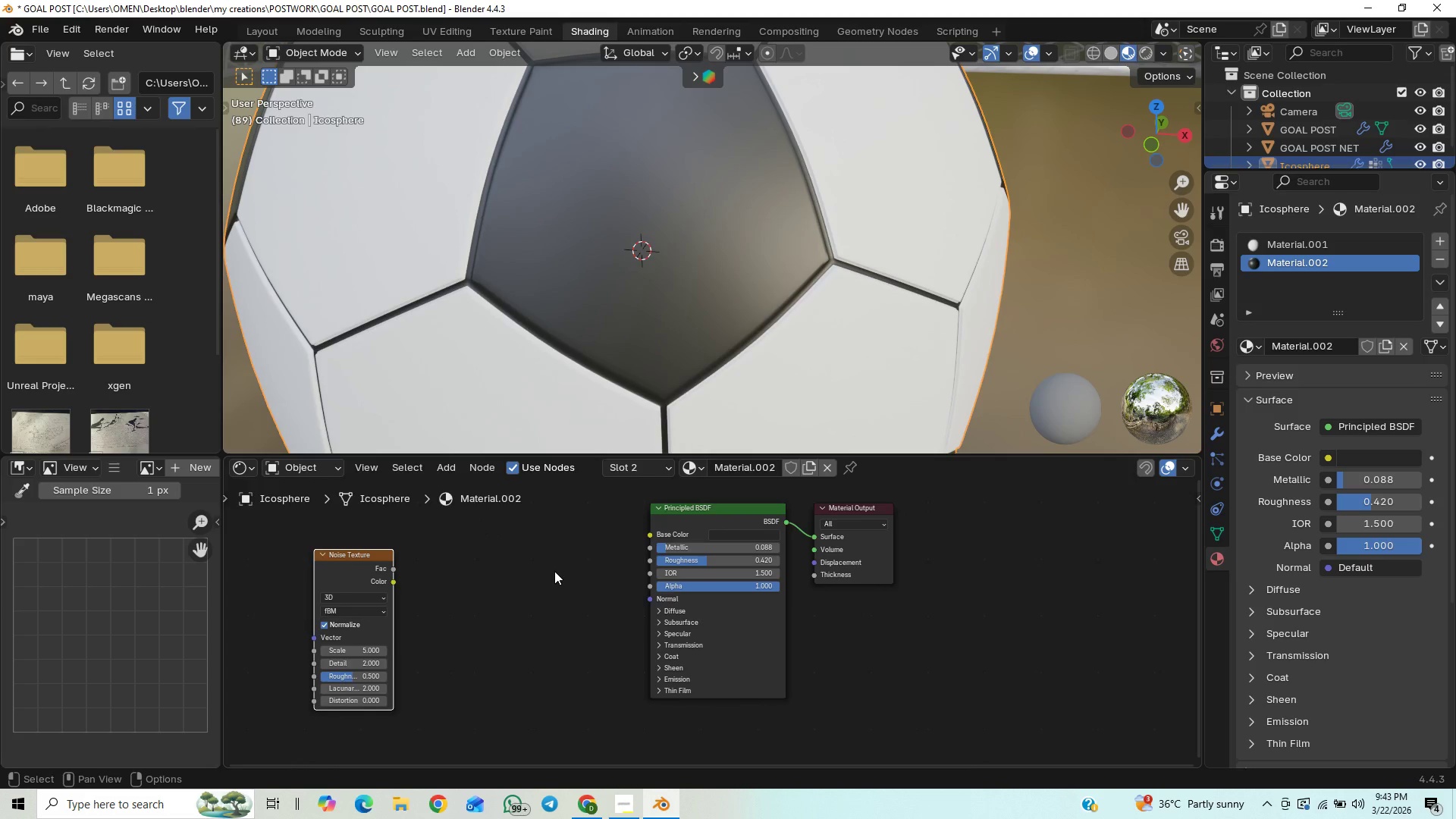 
hold_key(key=ControlLeft, duration=0.36)
 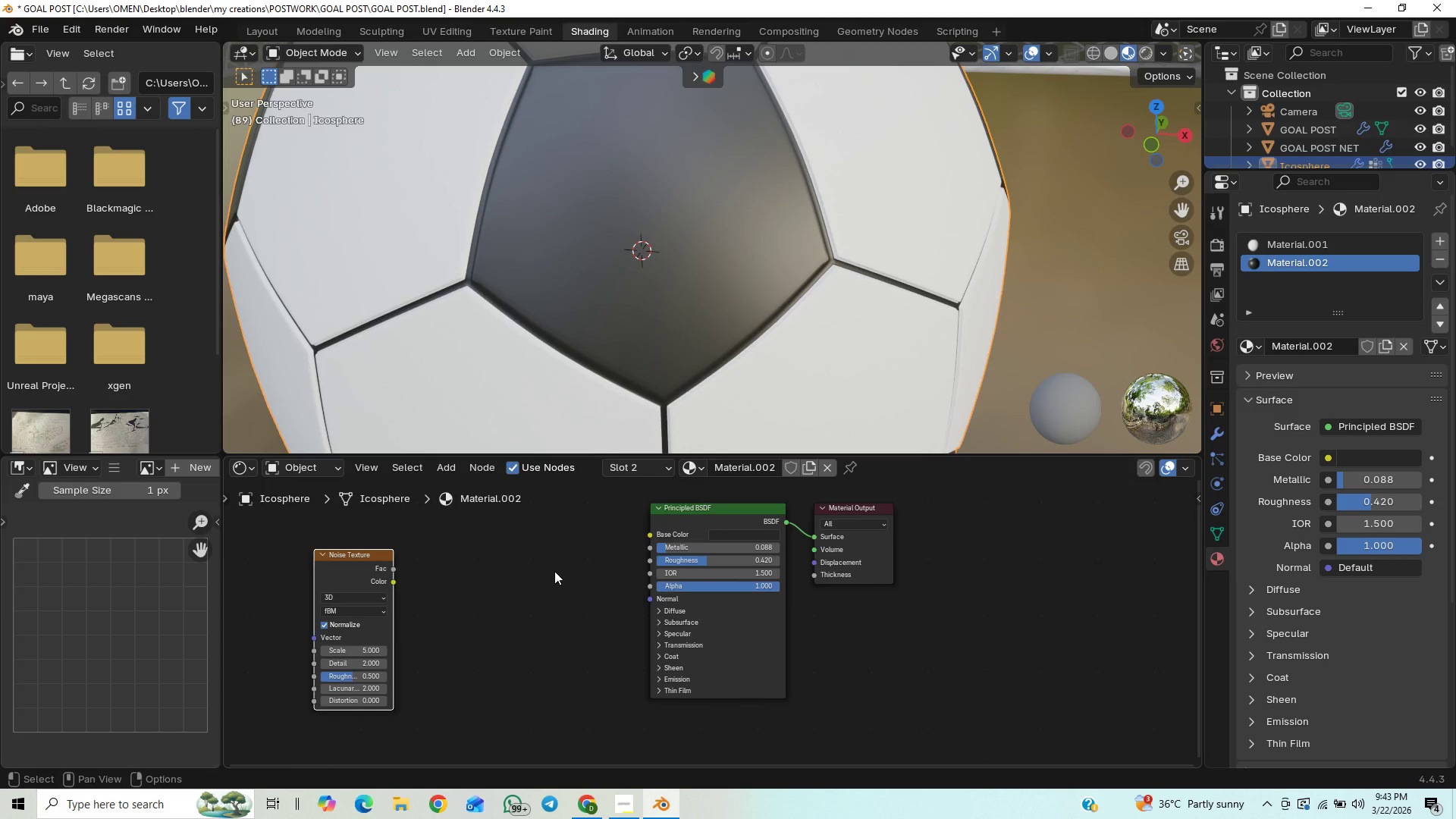 
key(Shift+A)
 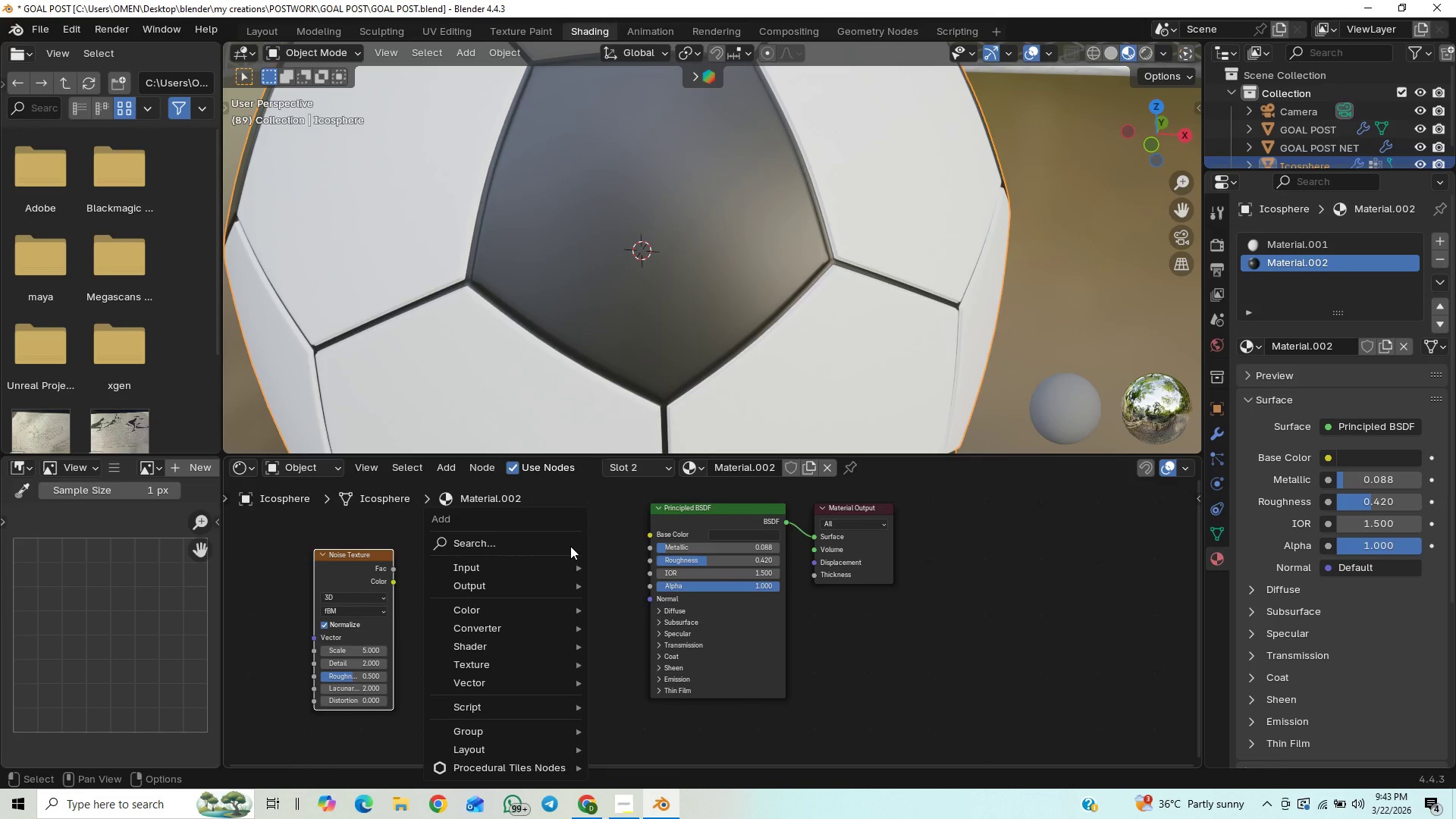 
left_click([570, 545])
 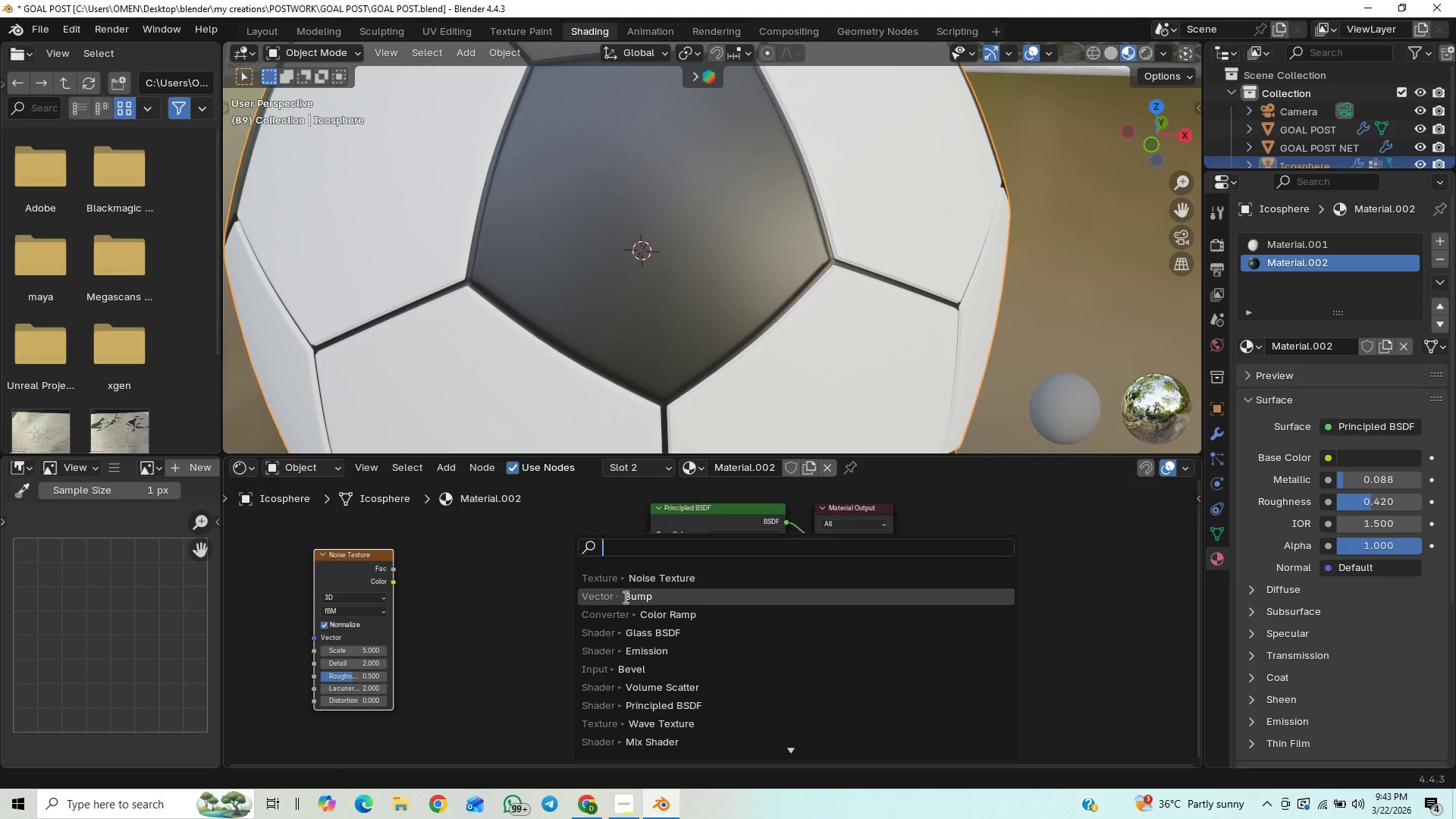 
left_click([658, 623])
 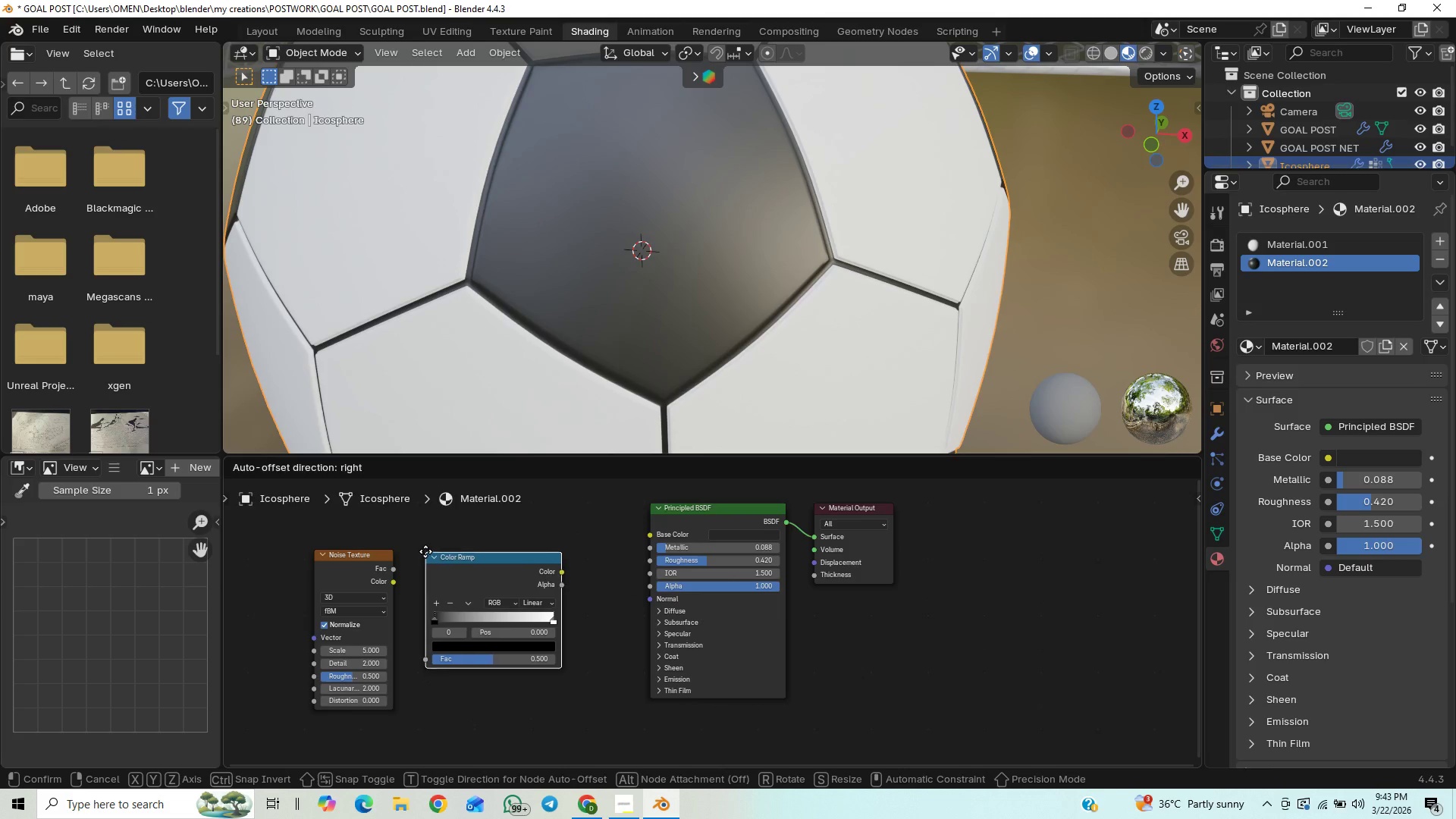 
left_click([424, 531])
 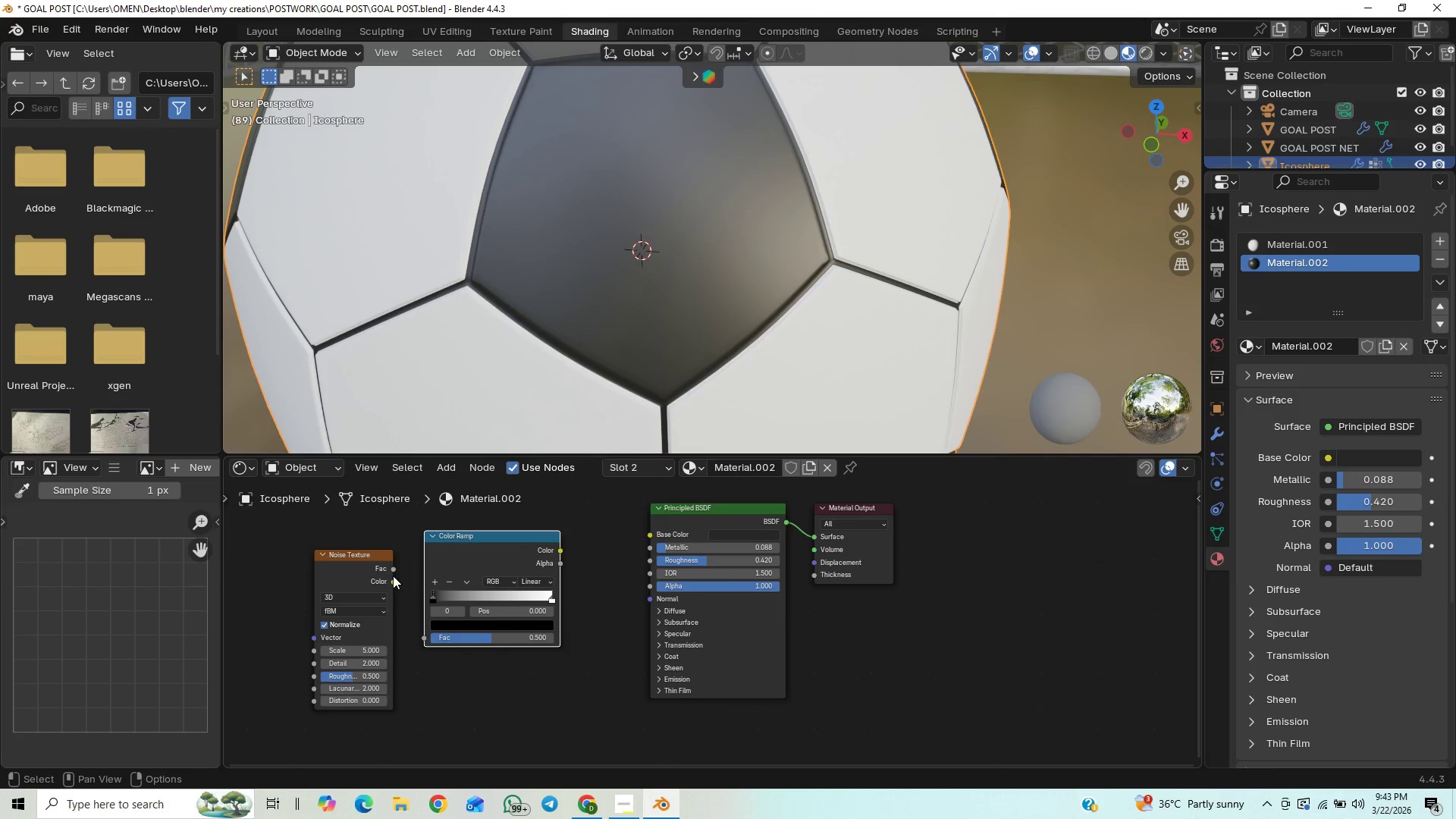 
left_click_drag(start_coordinate=[395, 569], to_coordinate=[430, 628])
 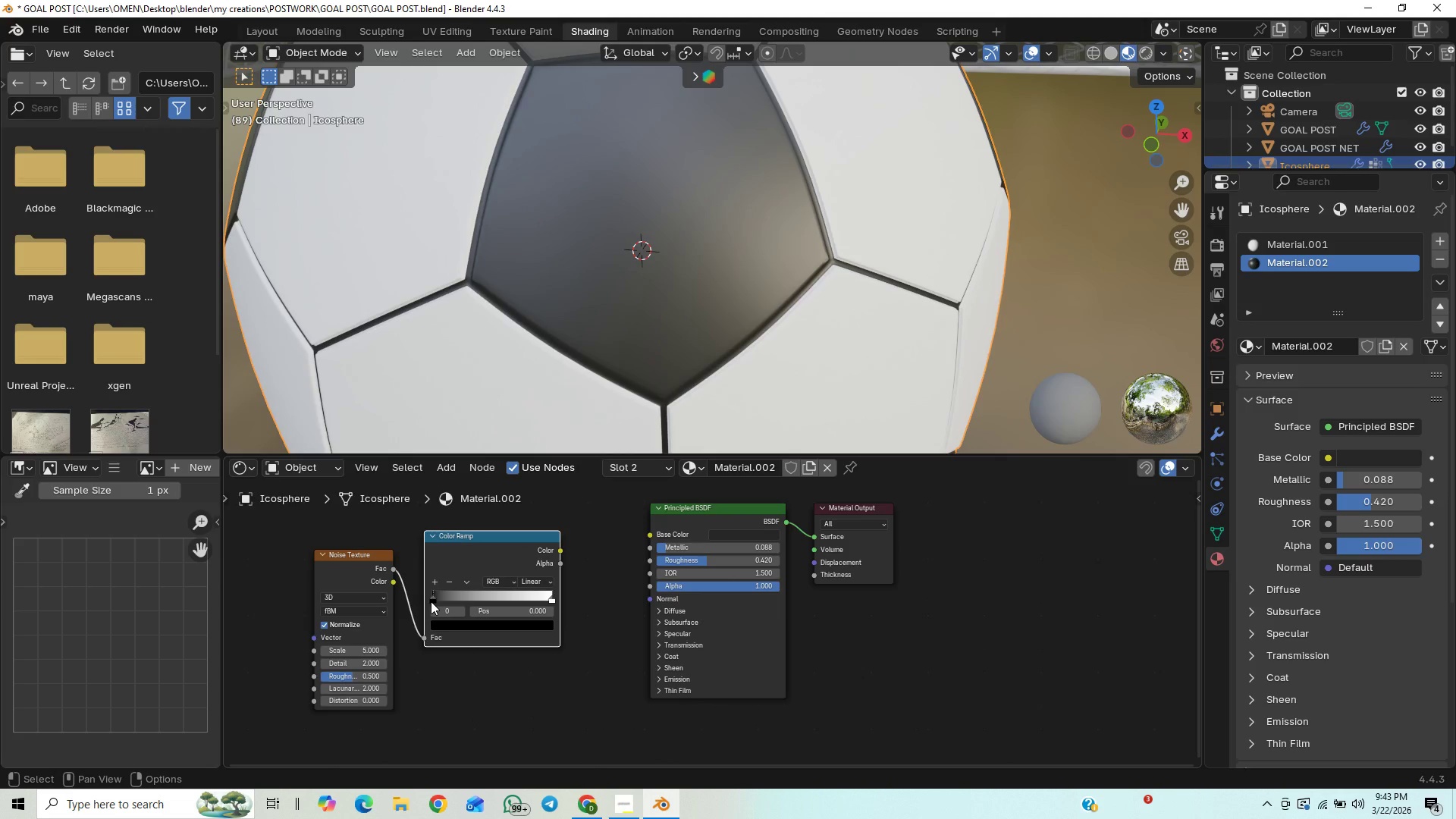 
left_click_drag(start_coordinate=[432, 601], to_coordinate=[438, 616])
 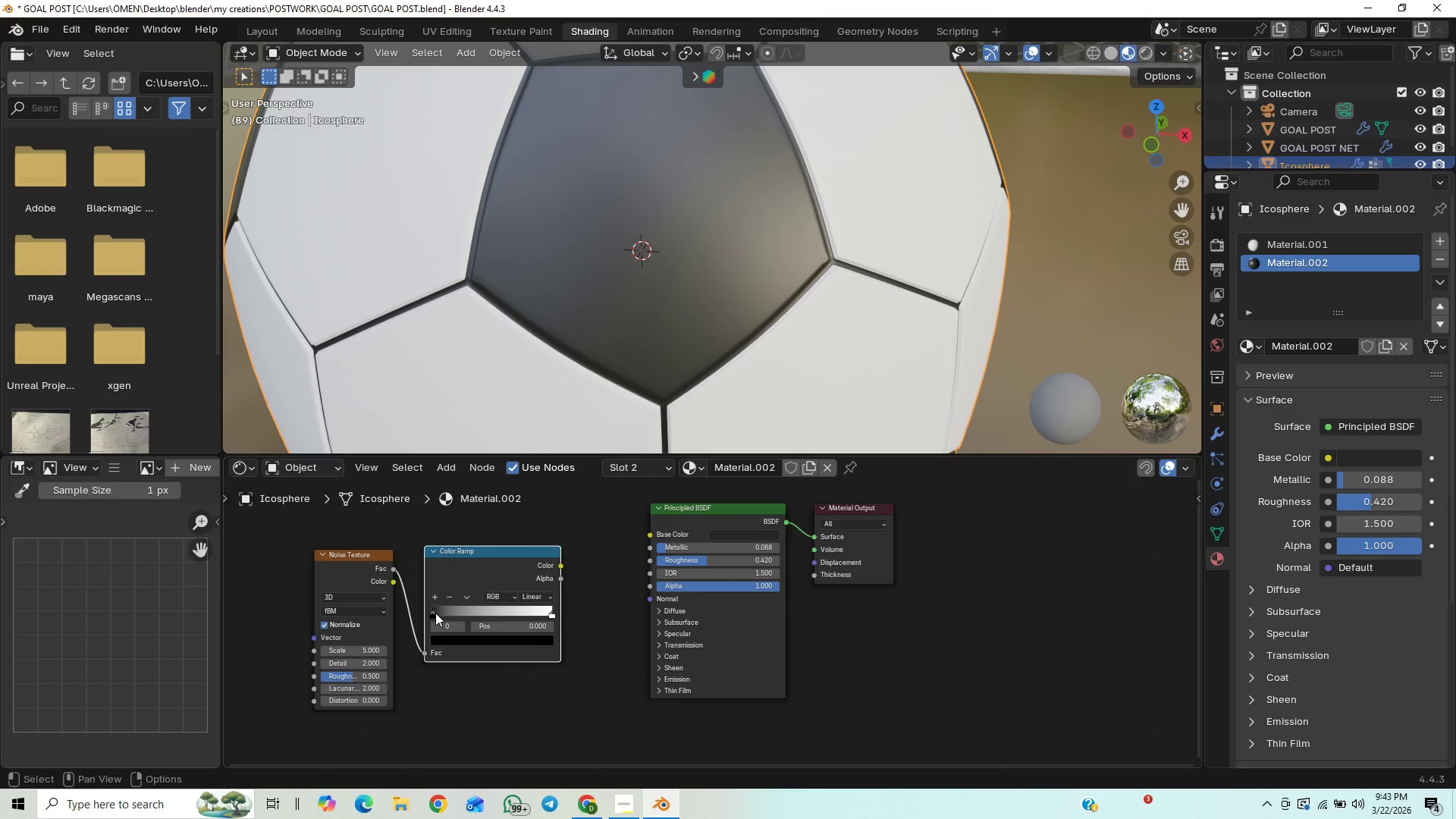 
left_click_drag(start_coordinate=[435, 613], to_coordinate=[456, 613])
 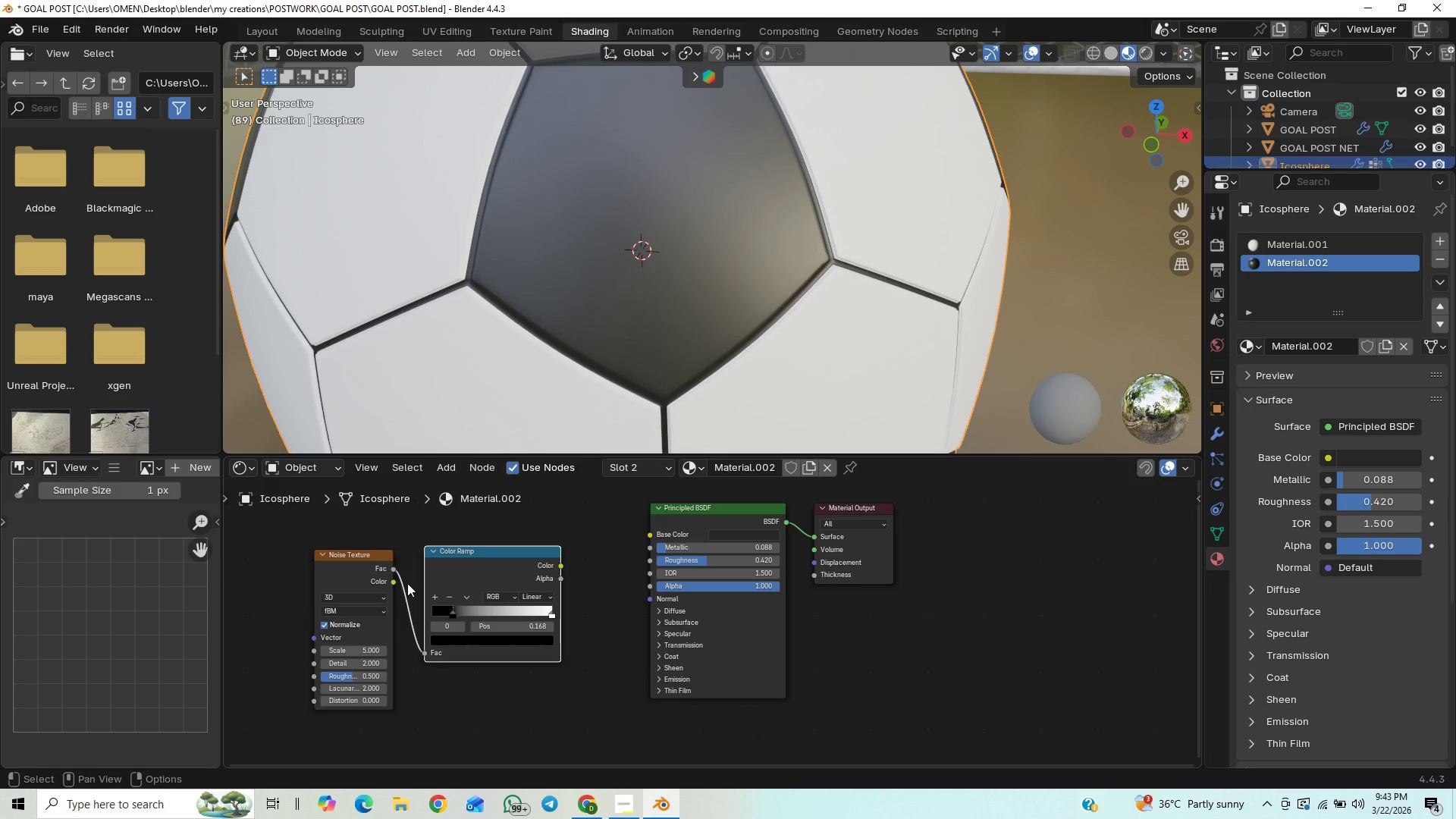 
left_click_drag(start_coordinate=[585, 513], to_coordinate=[329, 630])
 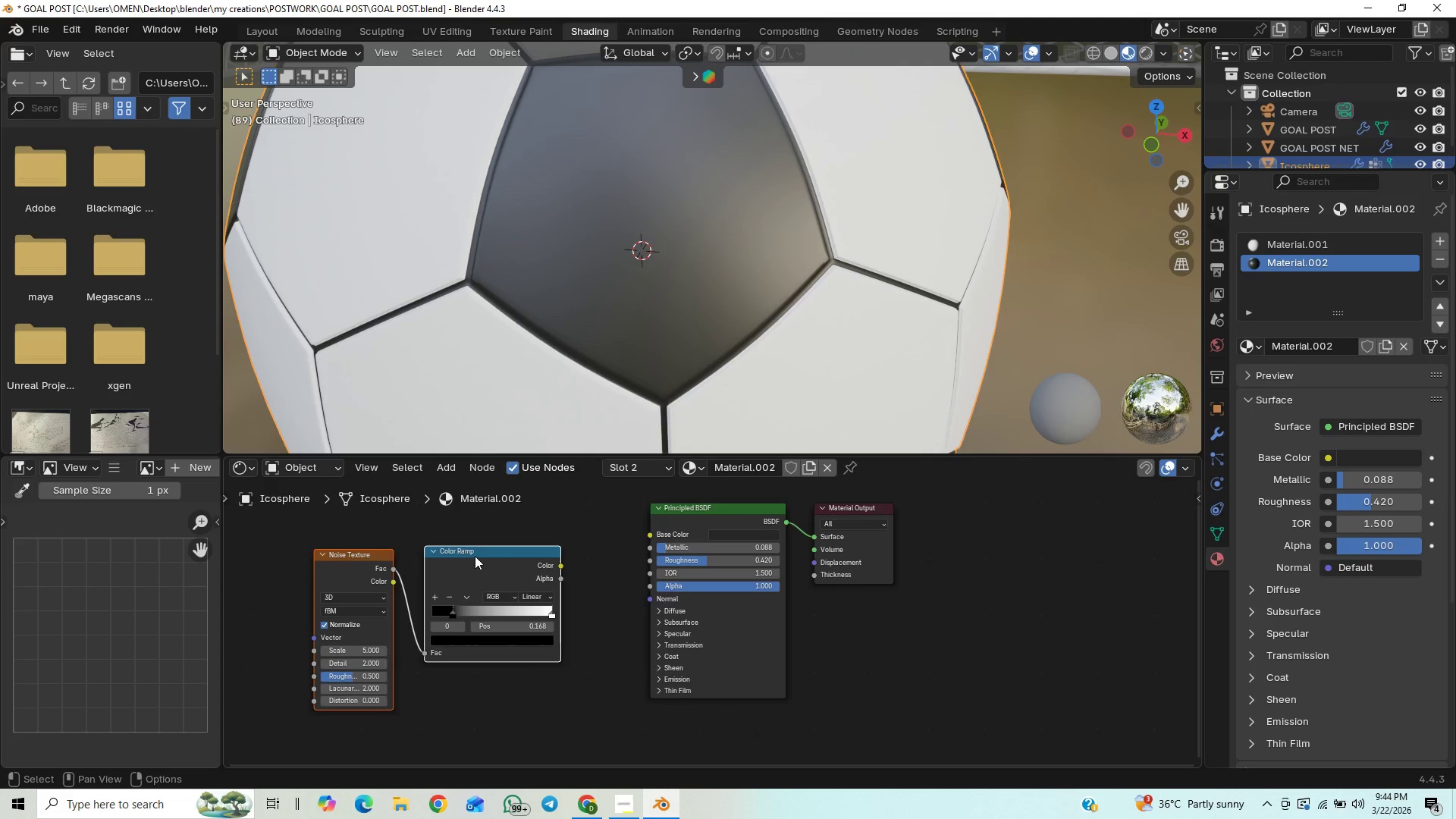 
left_click_drag(start_coordinate=[475, 556], to_coordinate=[412, 565])
 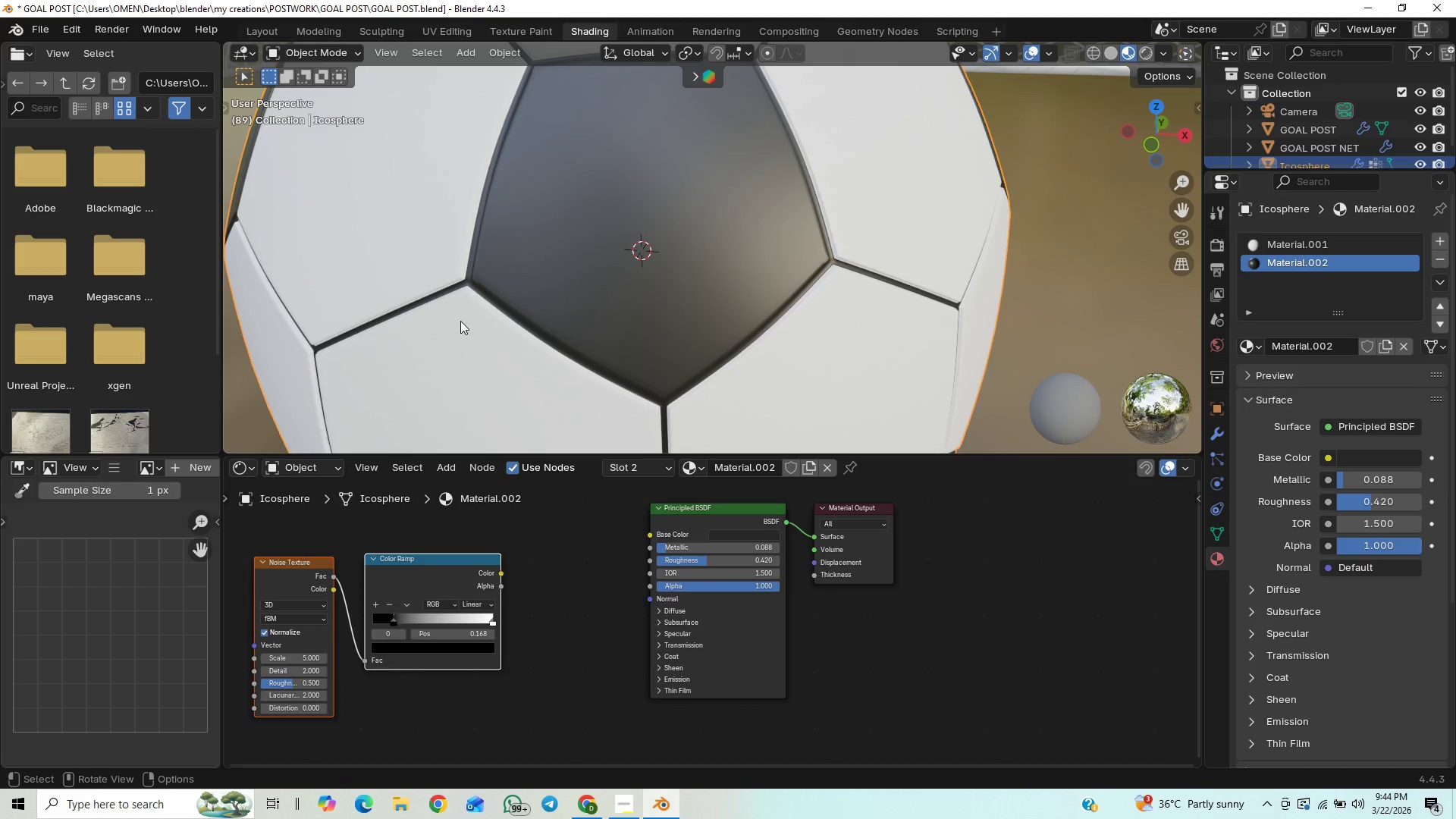 
key(Control+S)
 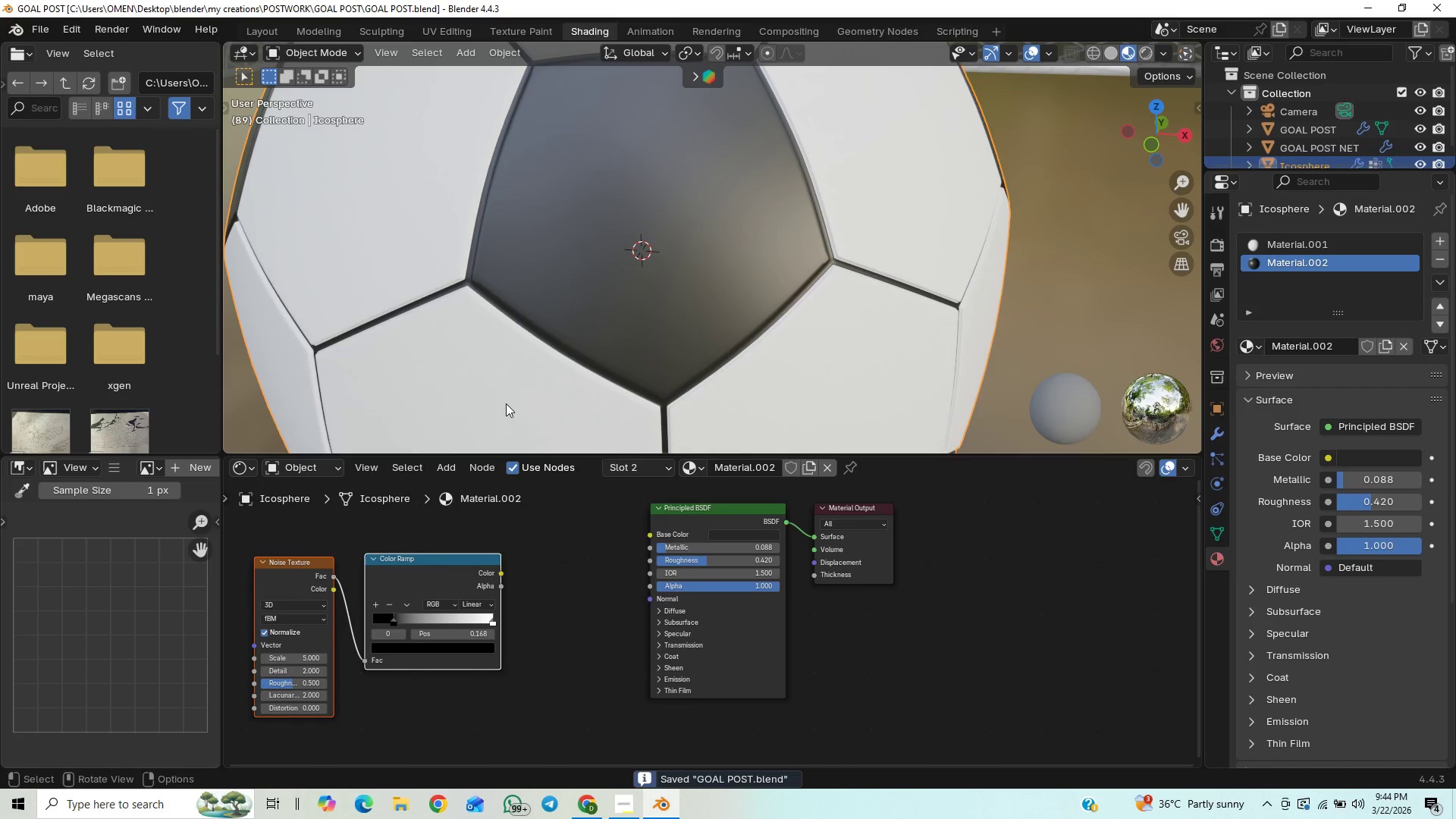 
type(AA)
 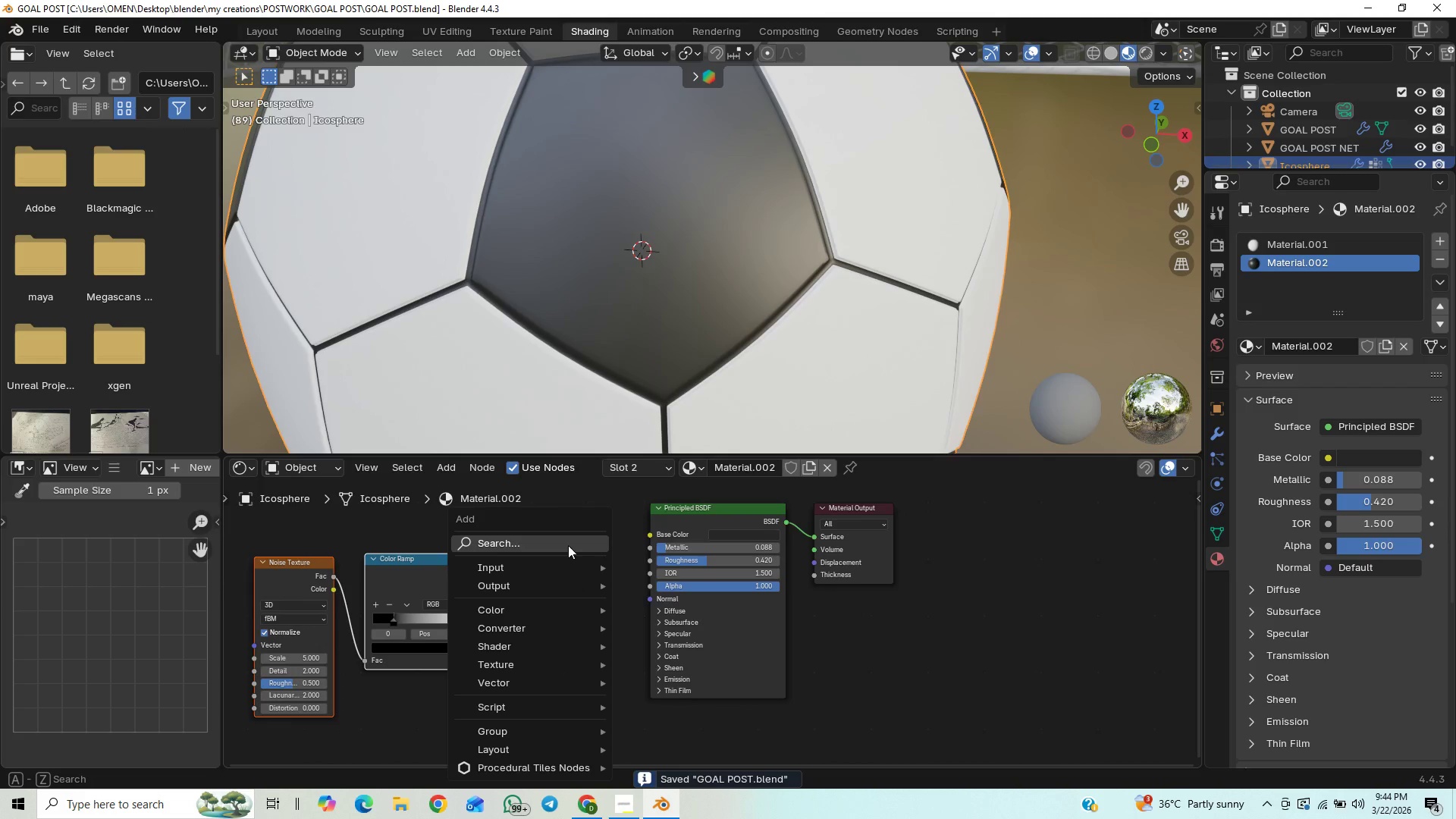 
left_click([568, 541])
 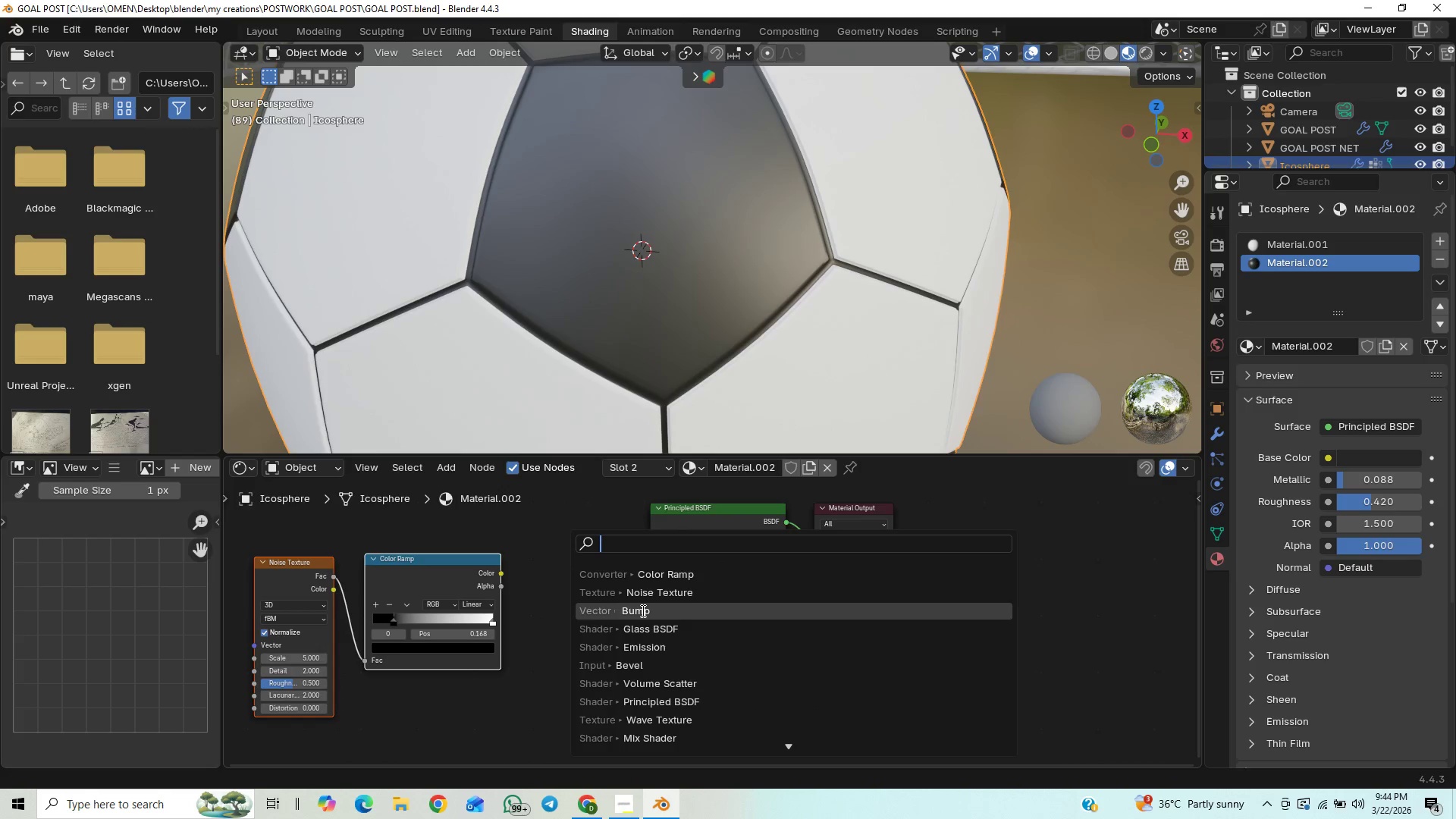 
left_click([642, 610])
 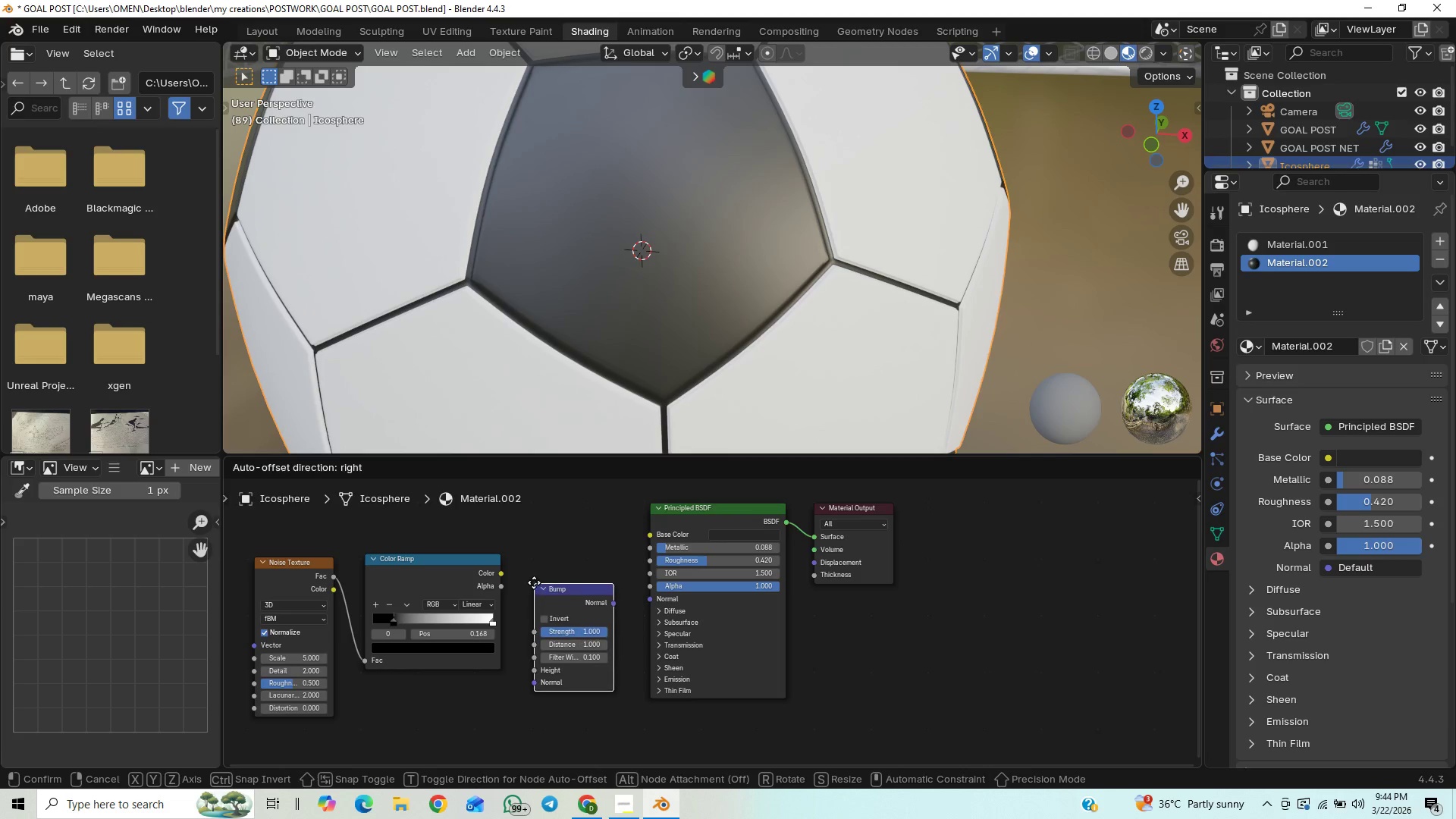 
left_click([532, 573])
 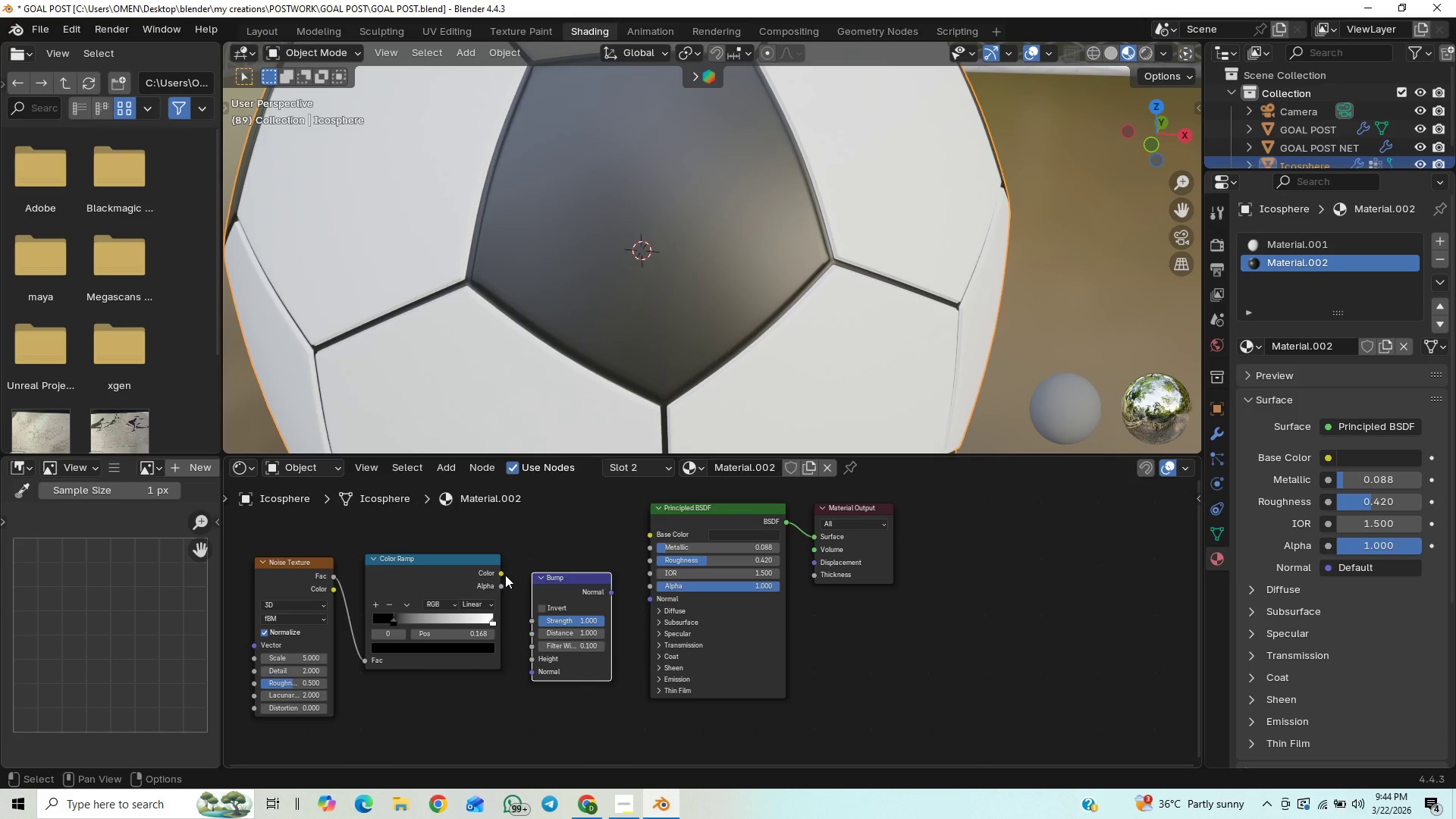 
left_click_drag(start_coordinate=[499, 570], to_coordinate=[526, 657])
 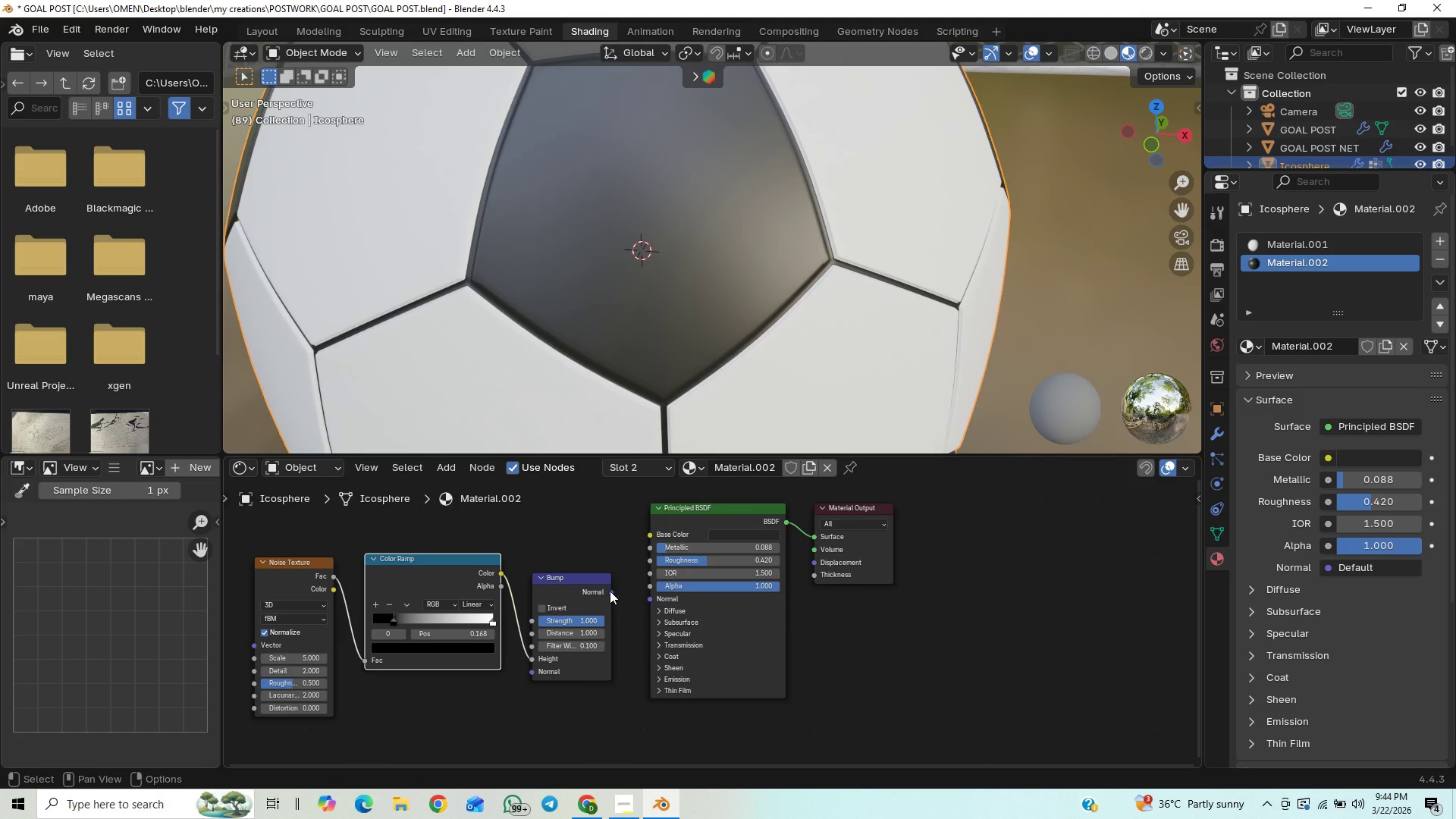 
left_click_drag(start_coordinate=[610, 591], to_coordinate=[642, 600])
 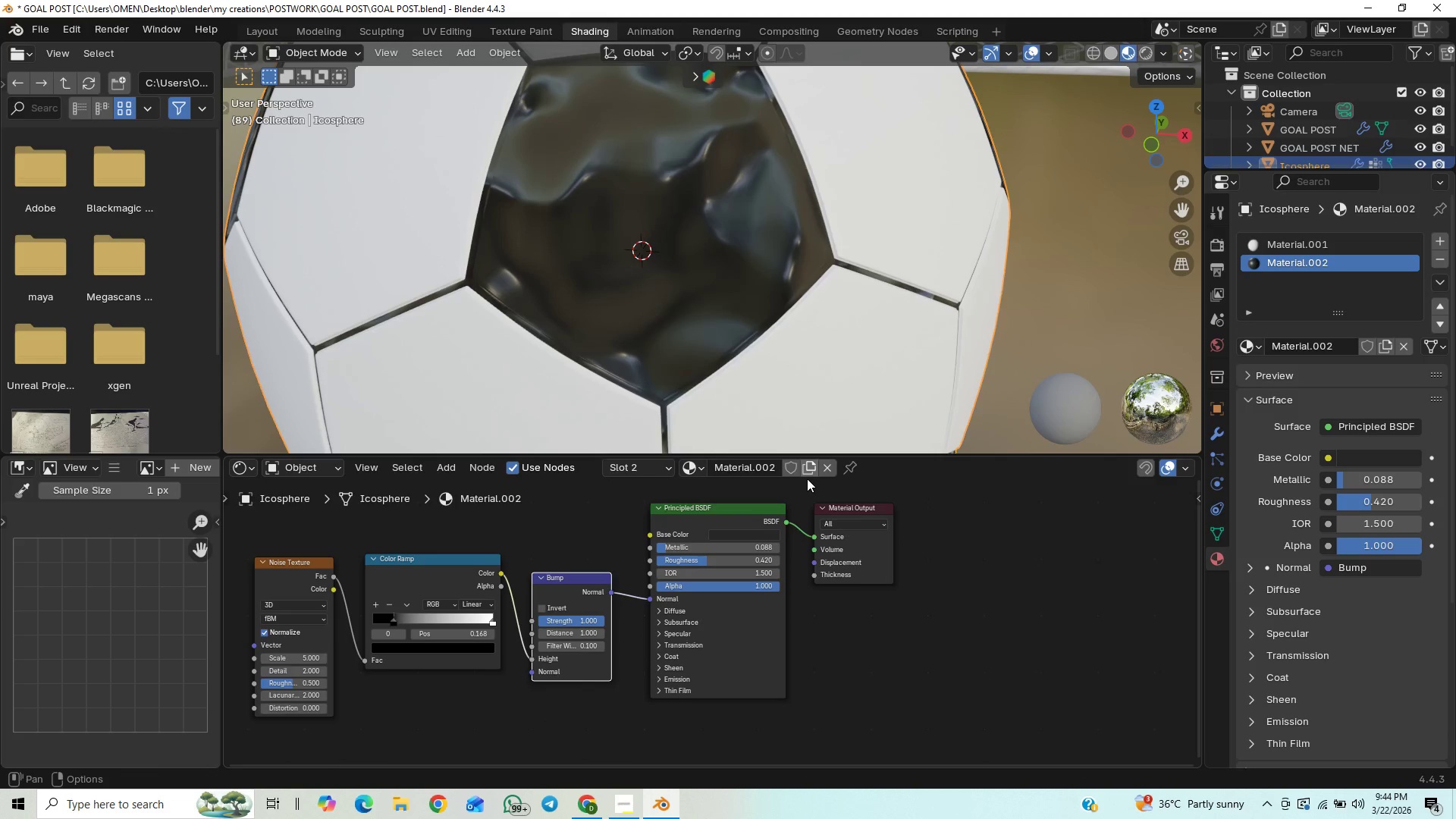 
key(Control+S)
 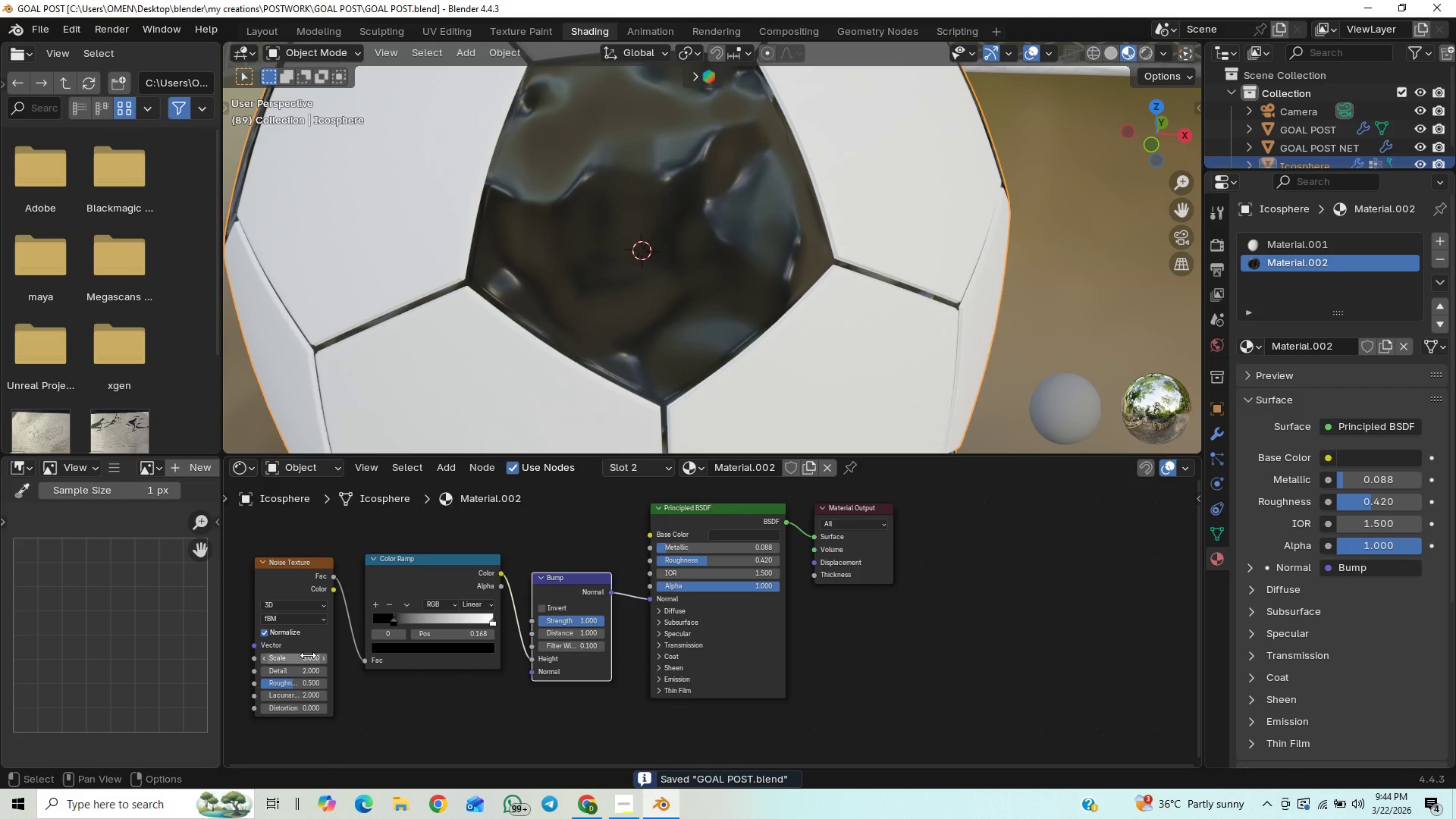 
left_click([308, 655])
 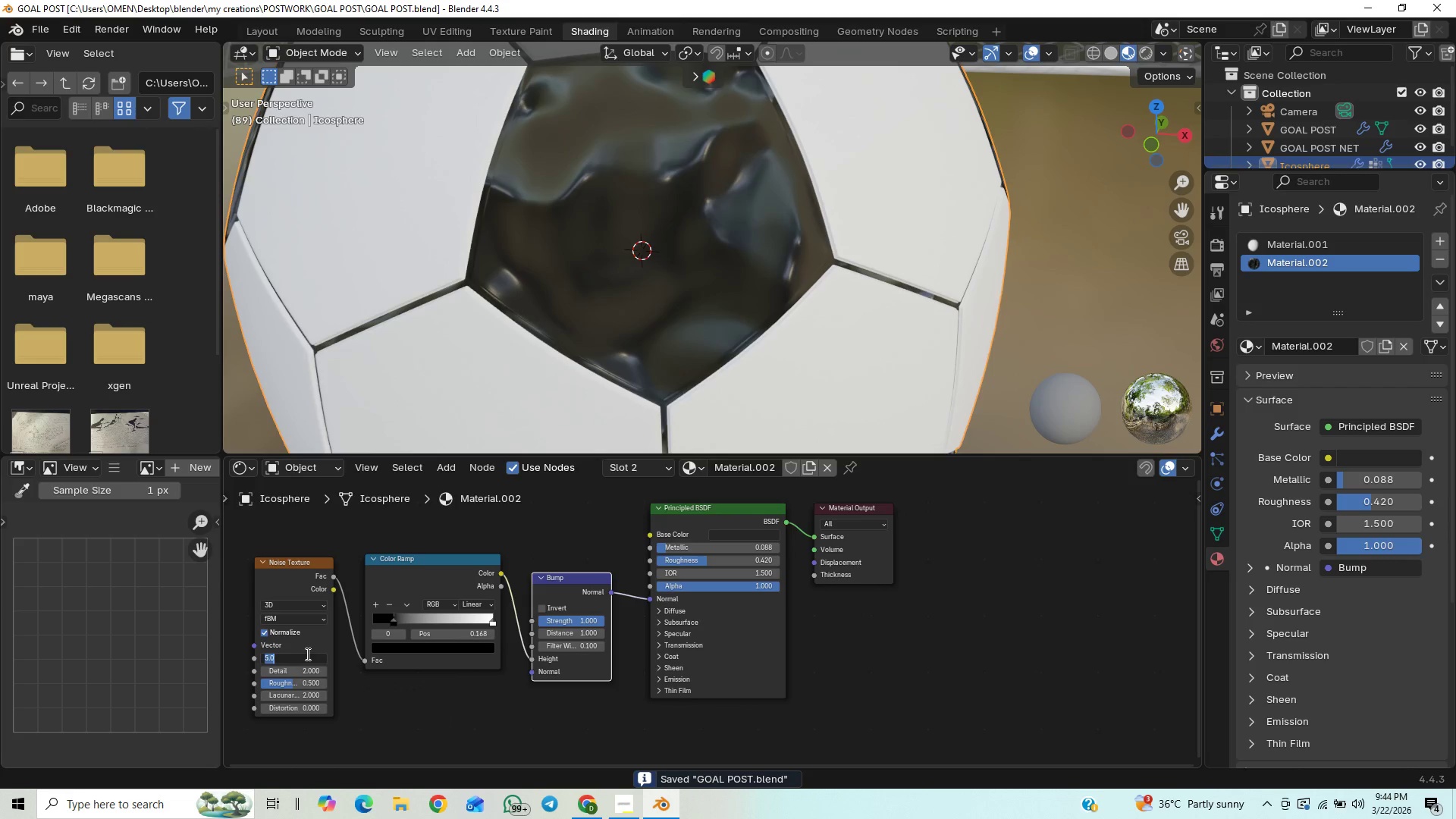 
type(12)
 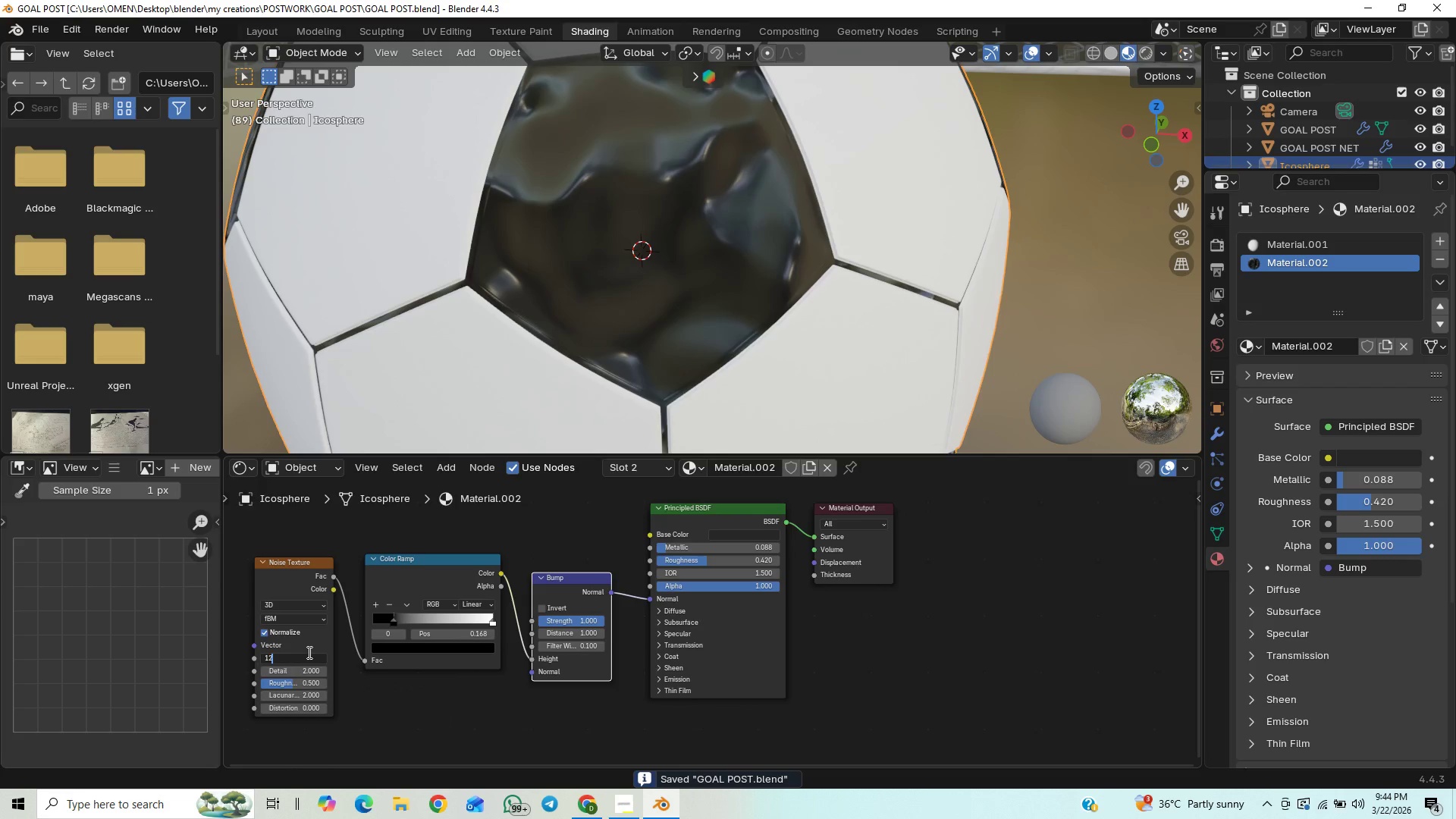 
key(Enter)
 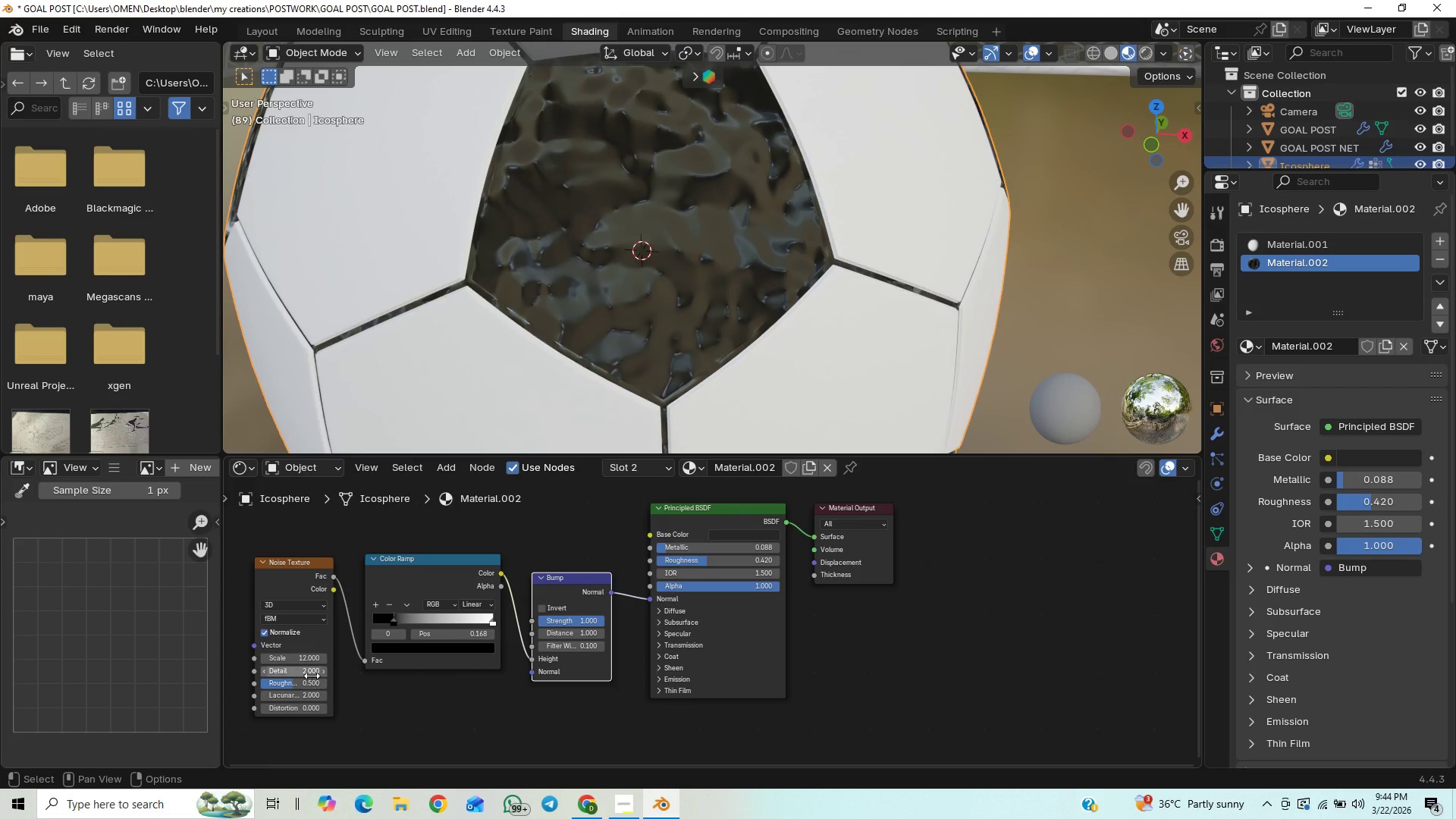 
left_click([310, 676])
 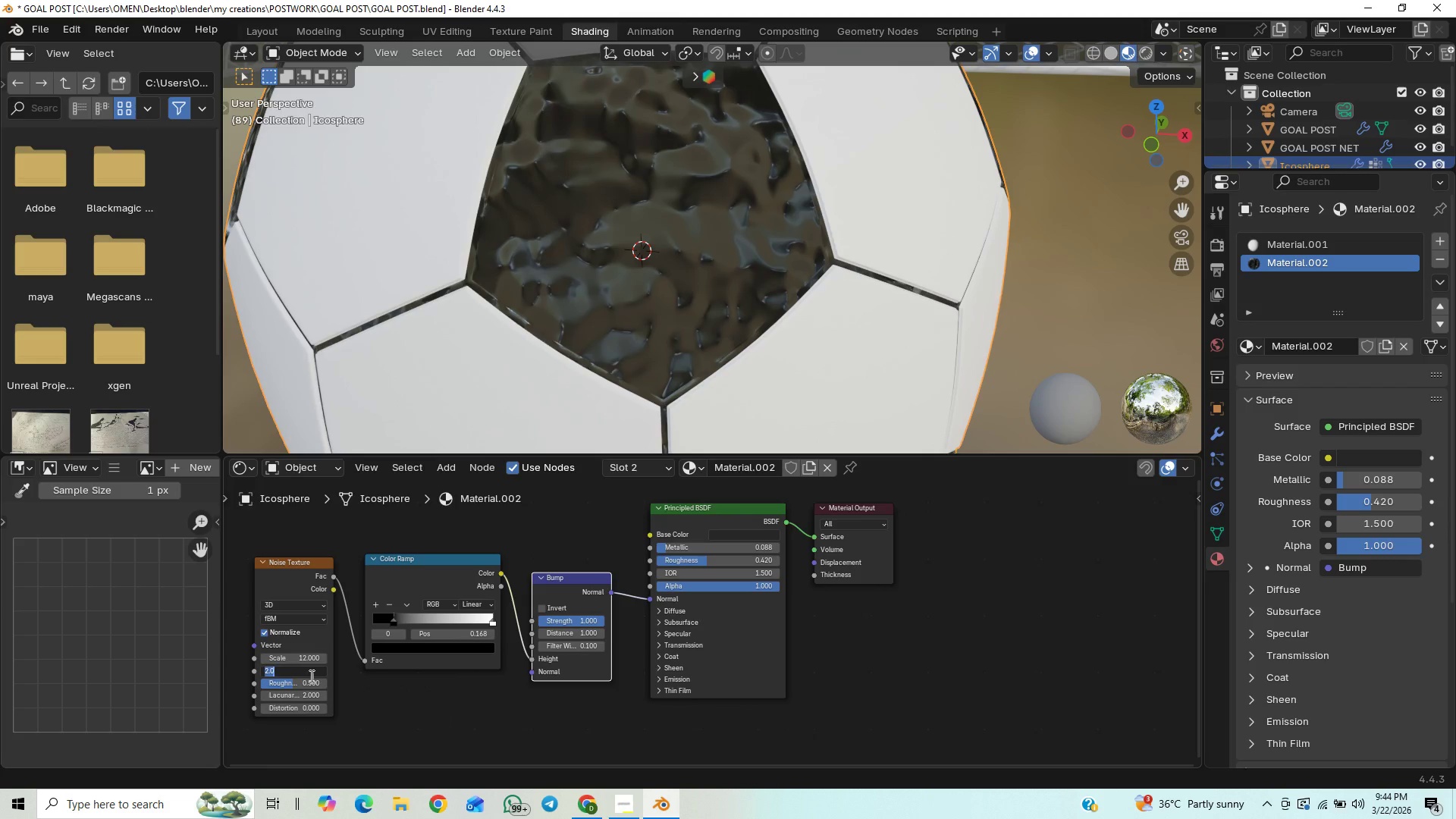 
type(10)
 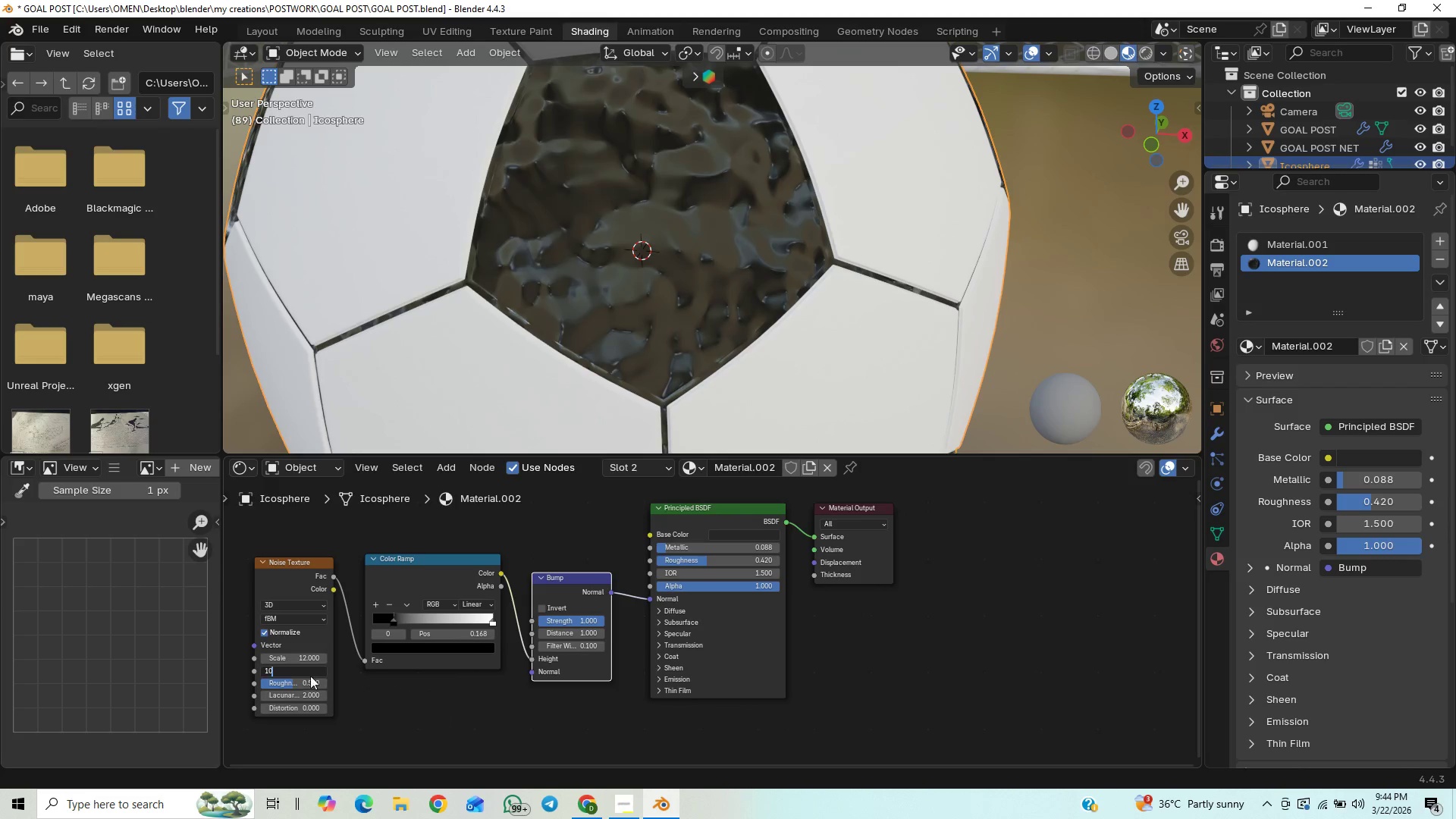 
key(Enter)
 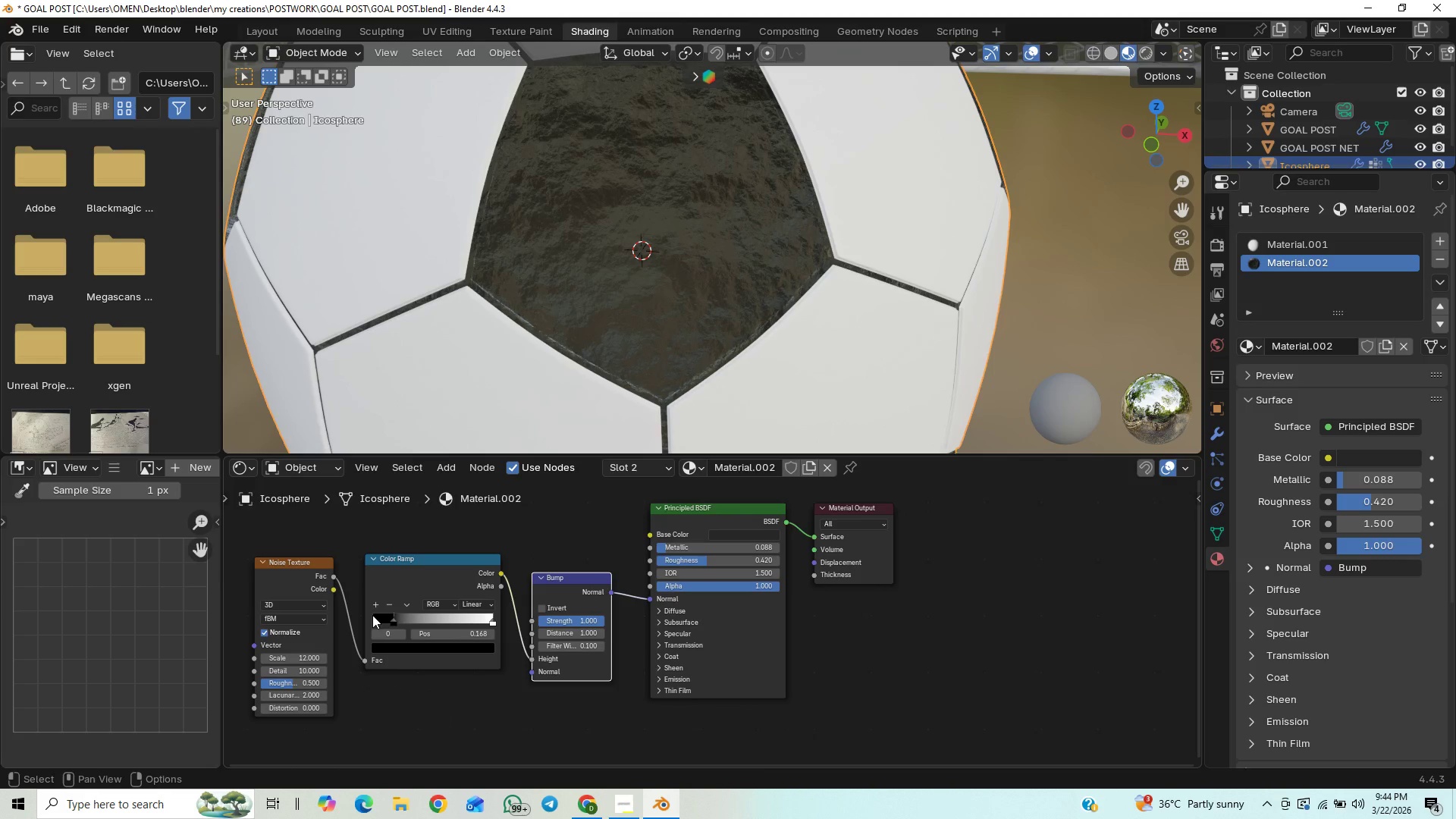 
key(Control+S)
 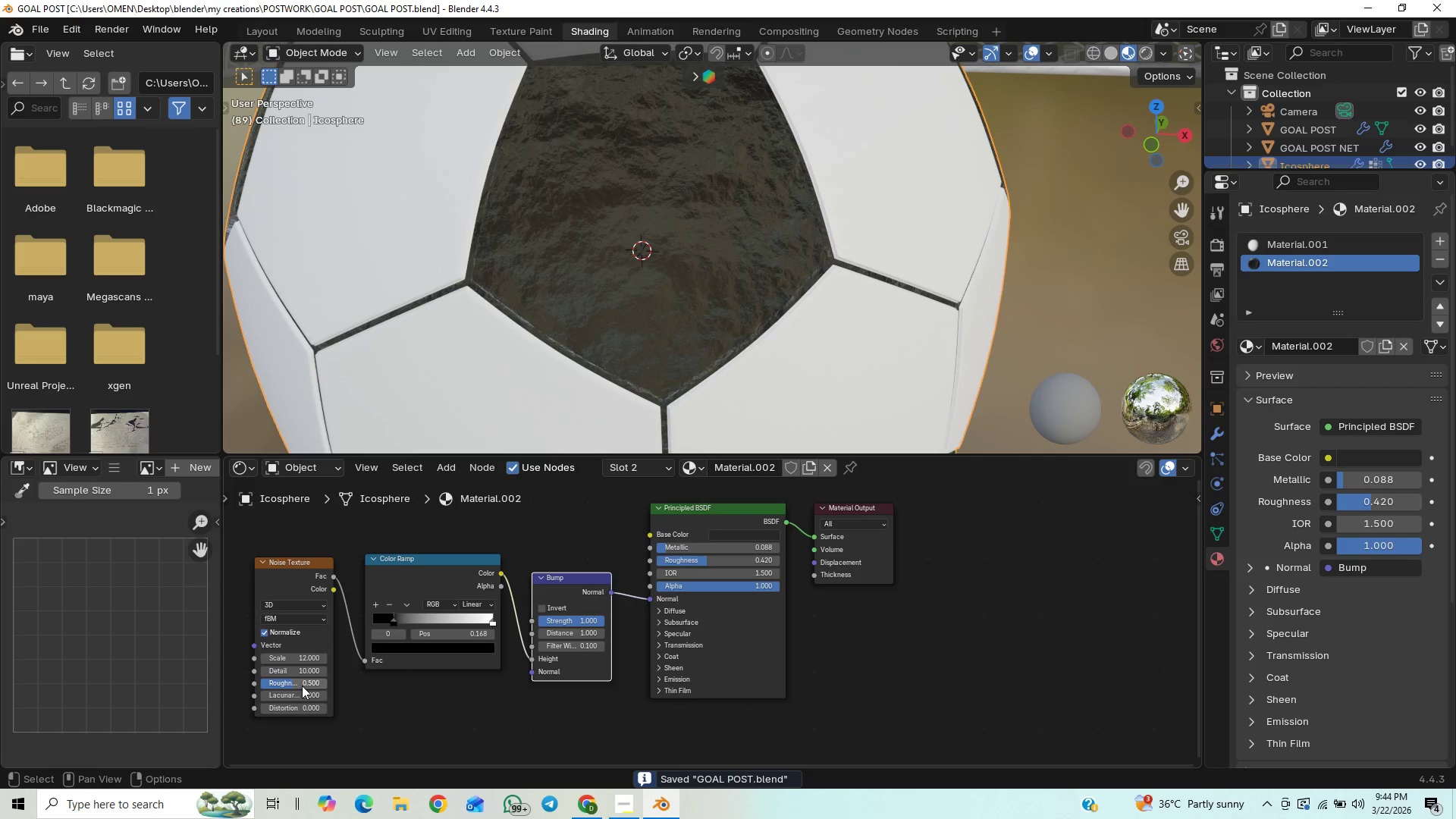 
left_click_drag(start_coordinate=[302, 684], to_coordinate=[315, 207])
 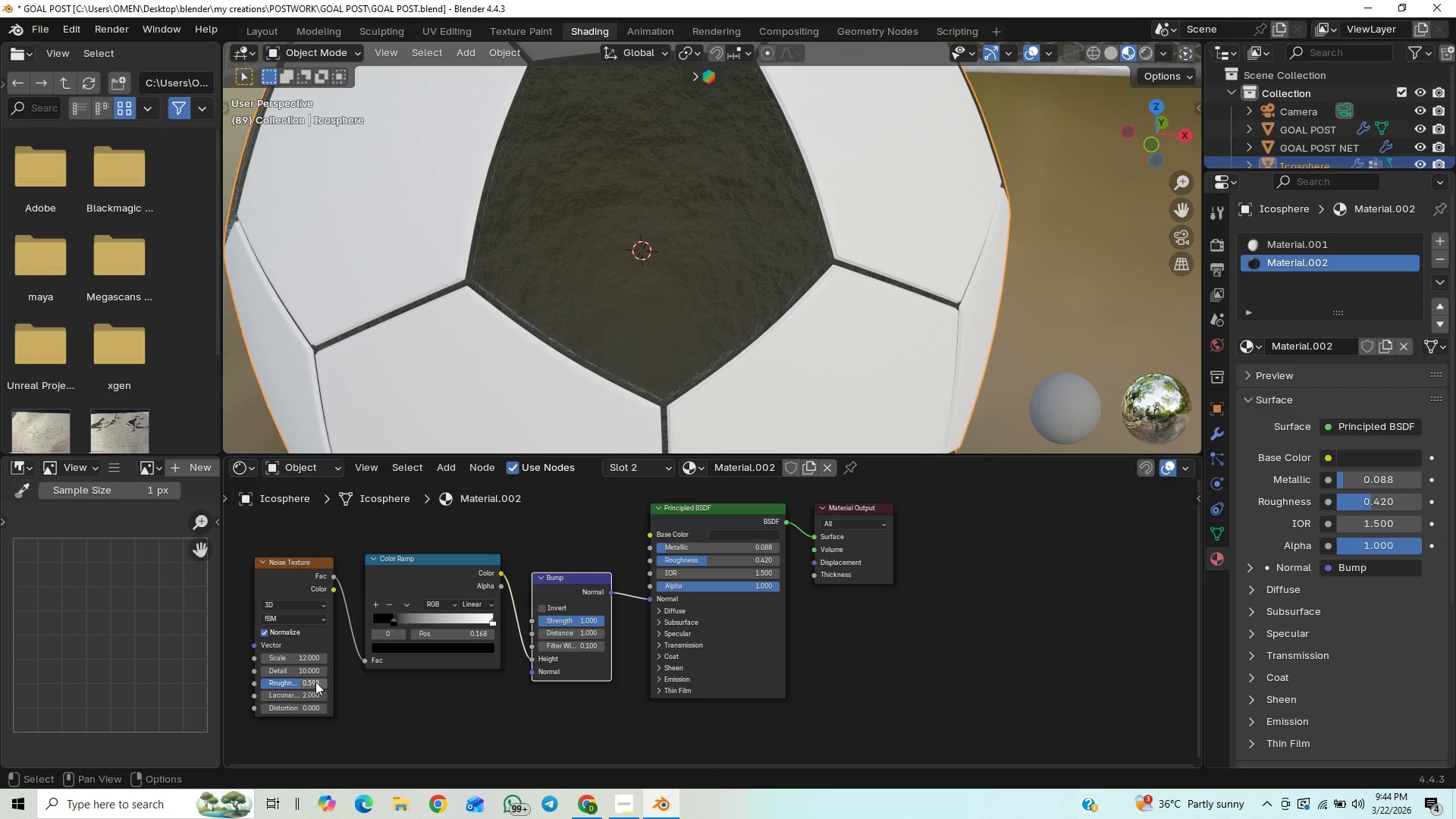 
left_click_drag(start_coordinate=[315, 682], to_coordinate=[317, 202])
 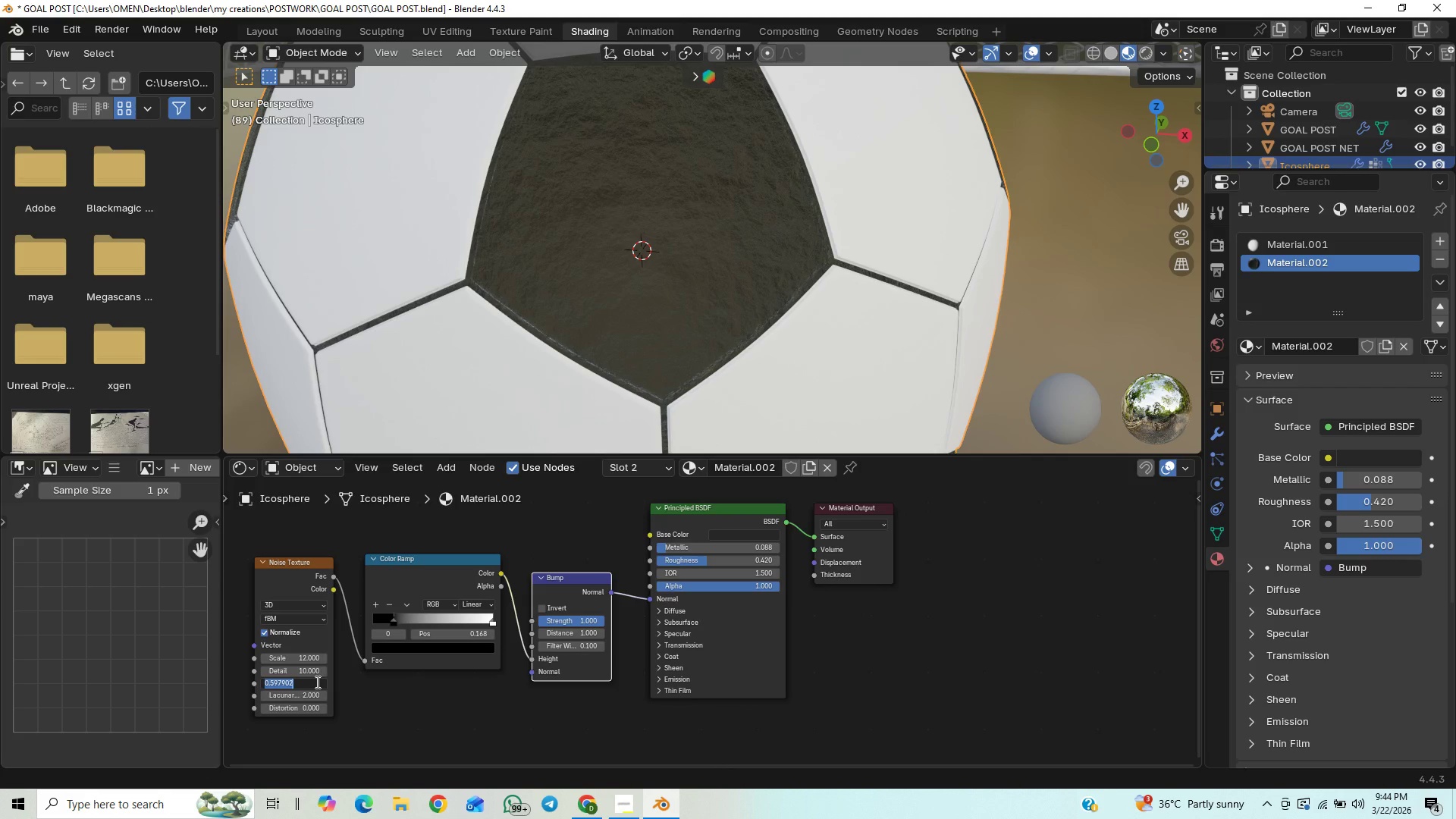 
type(0.65)
 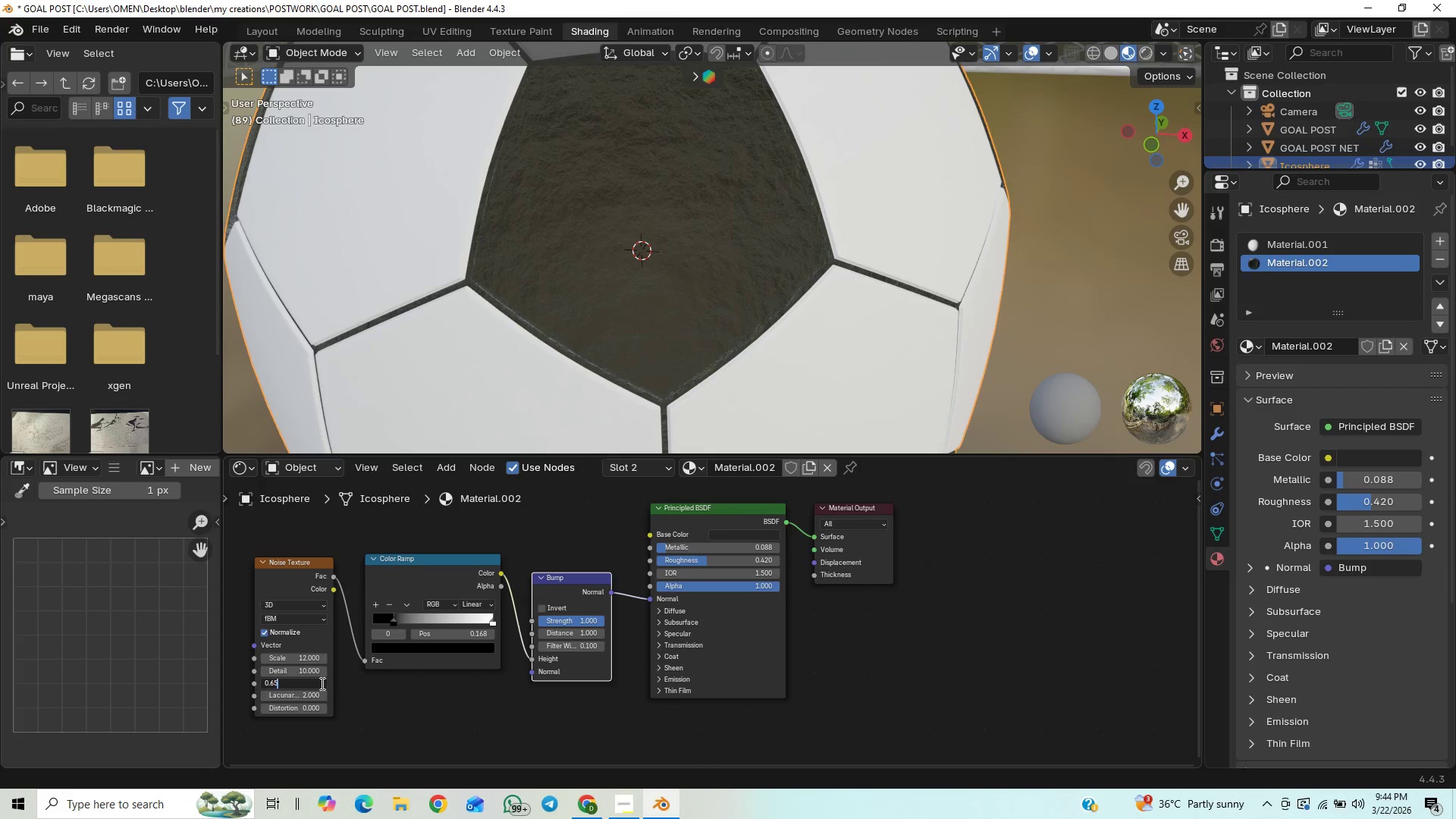 
key(Enter)
 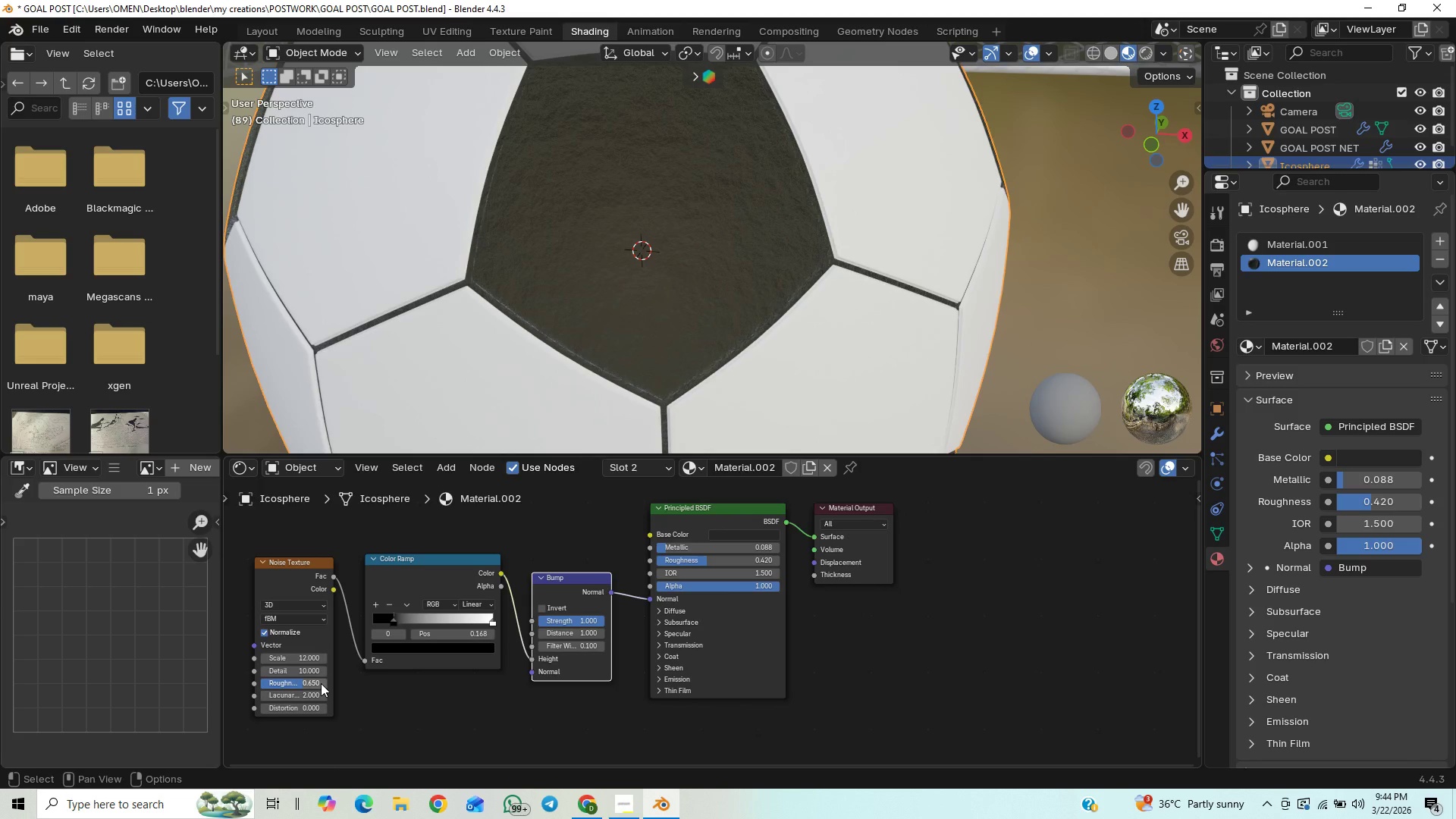 
key(Control+S)
 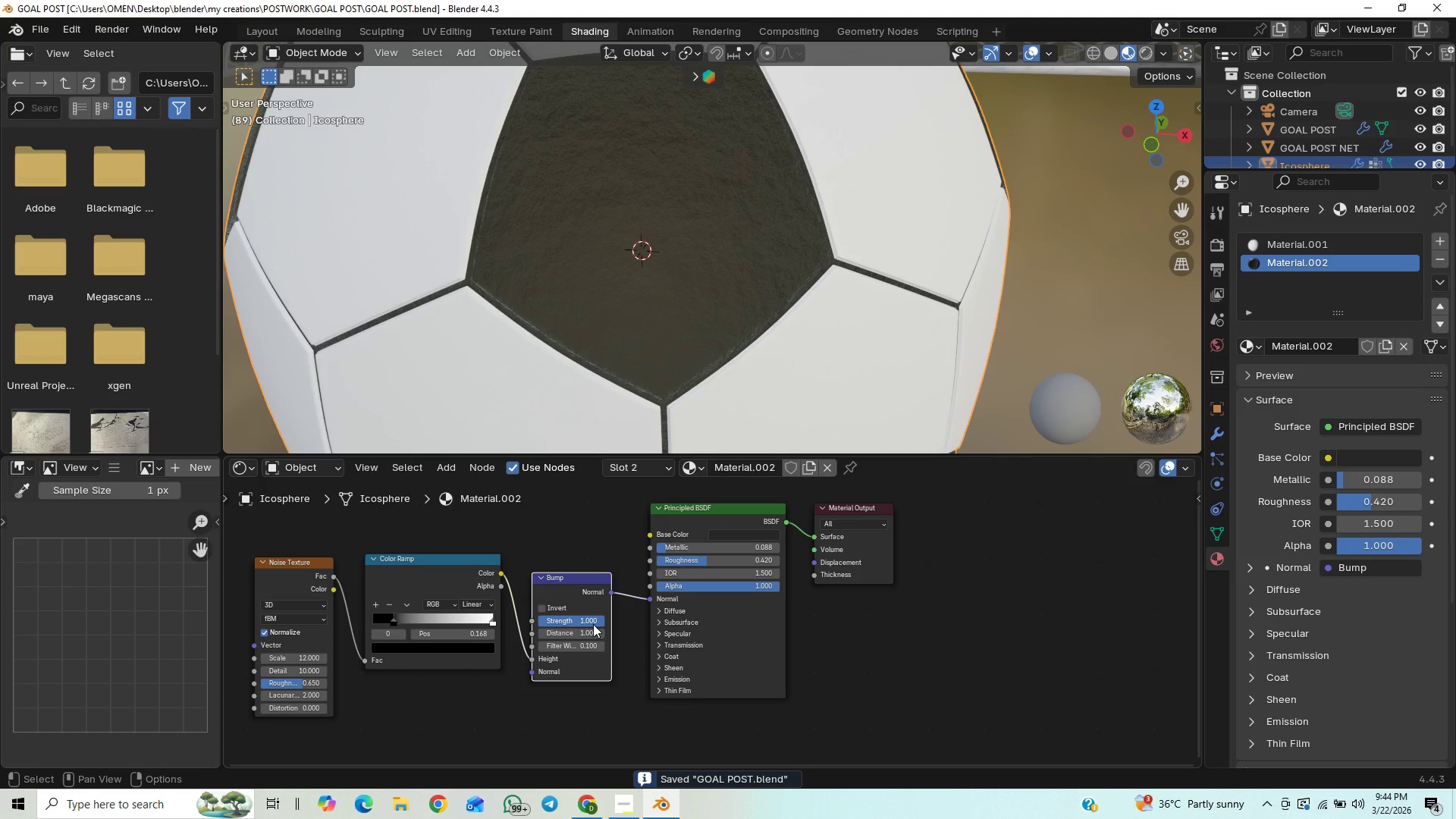 
left_click_drag(start_coordinate=[593, 623], to_coordinate=[531, 171])
 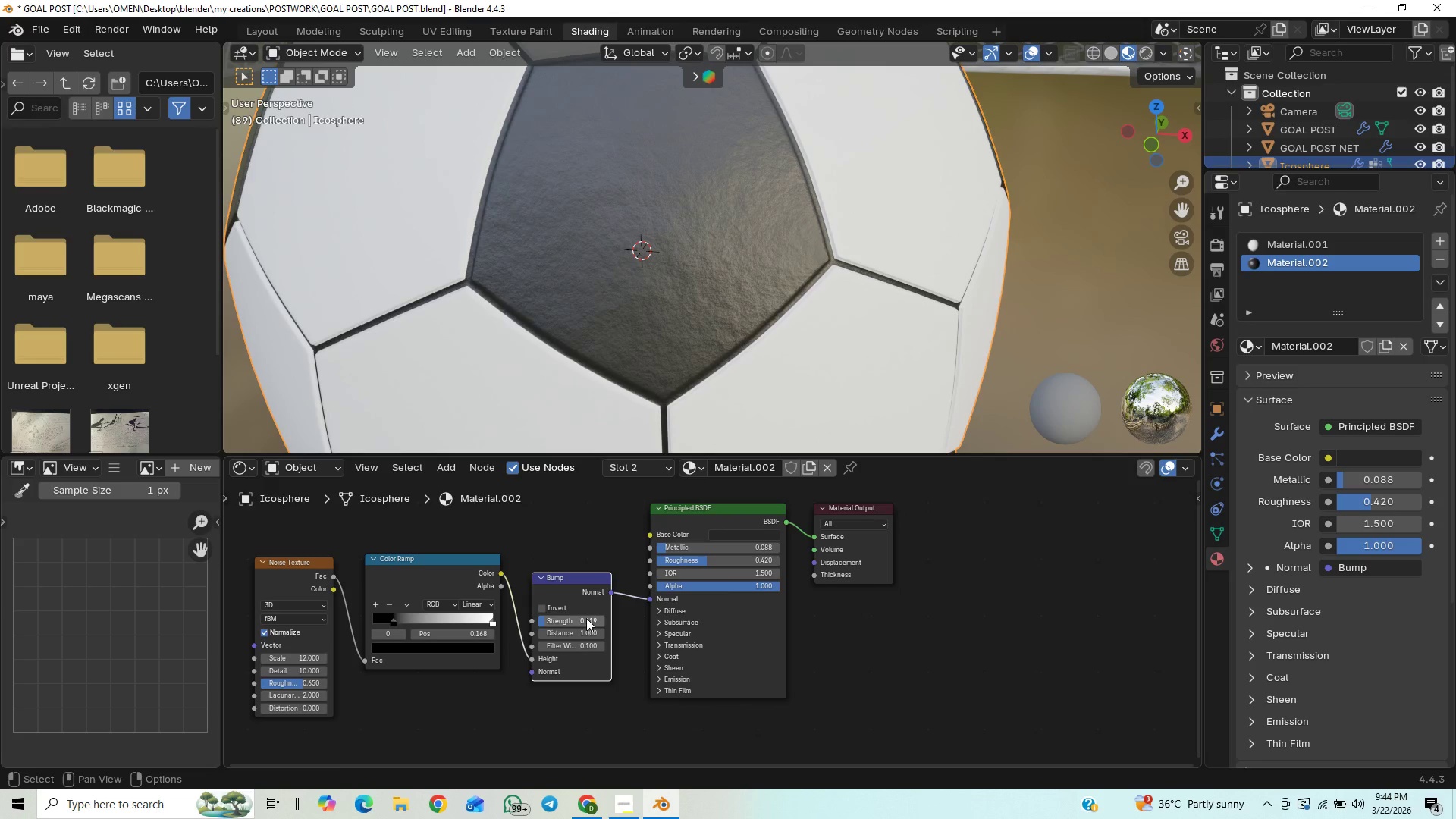 
left_click([586, 618])
 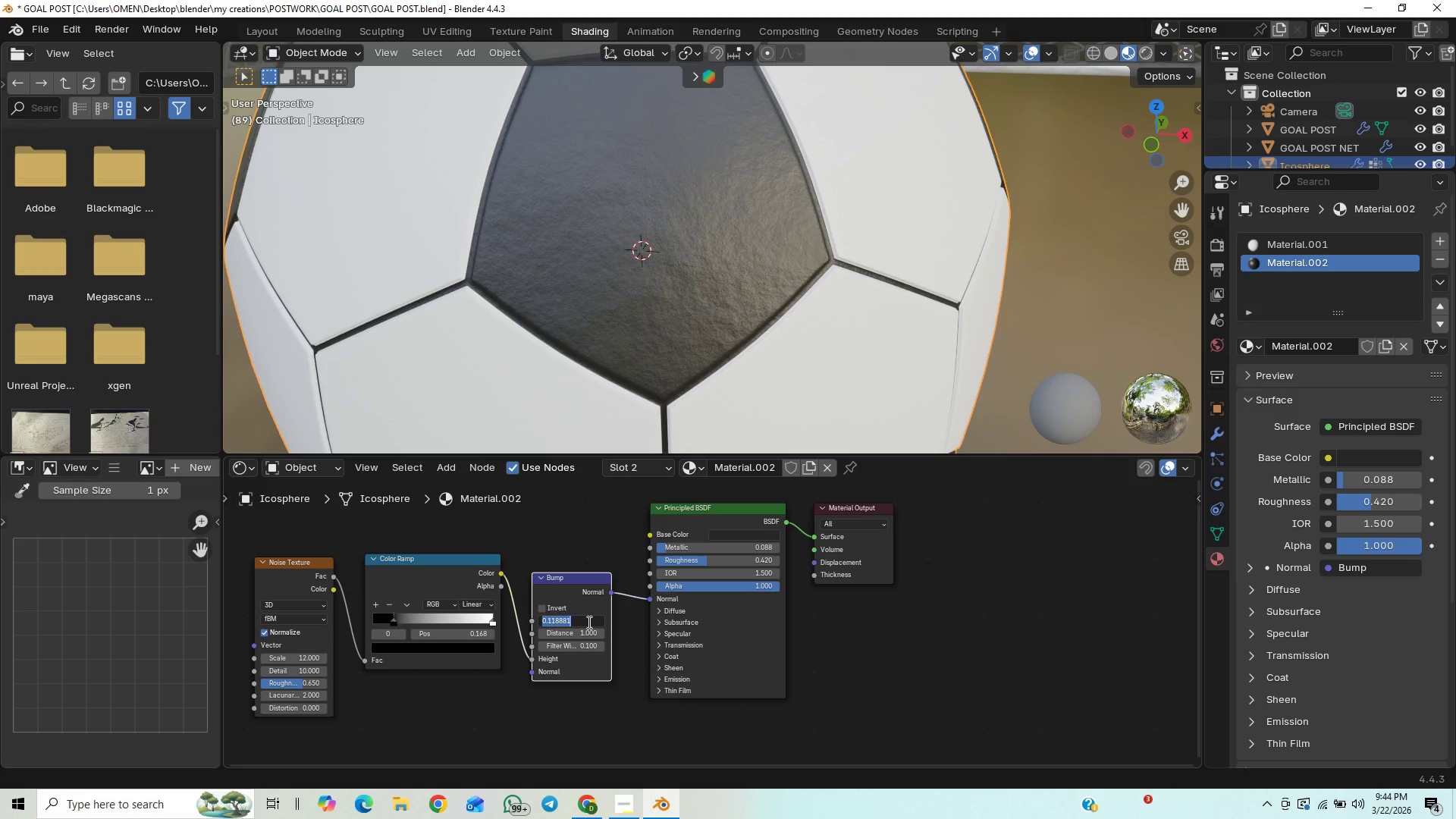 
type(0.001)
 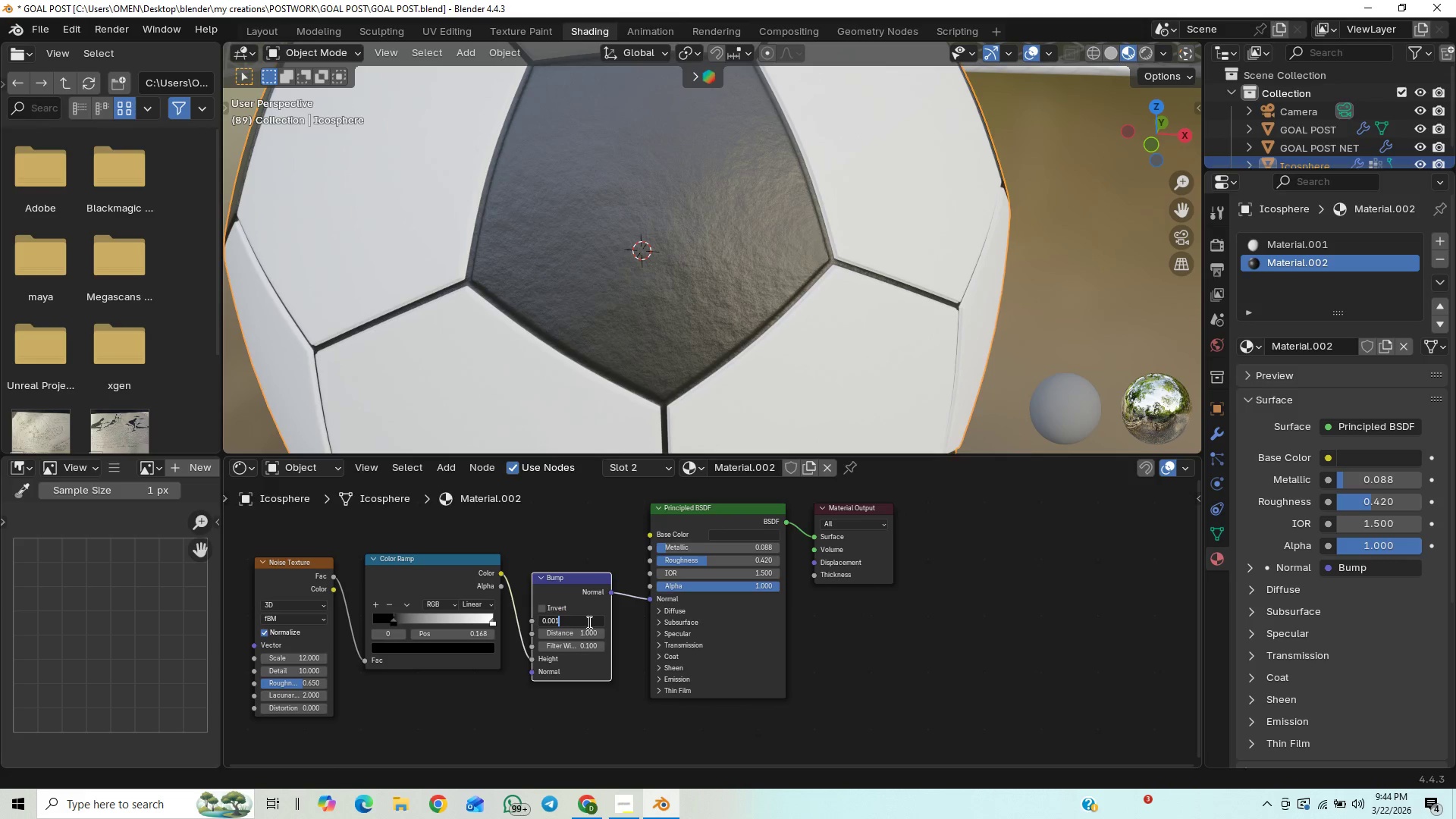 
key(Enter)
 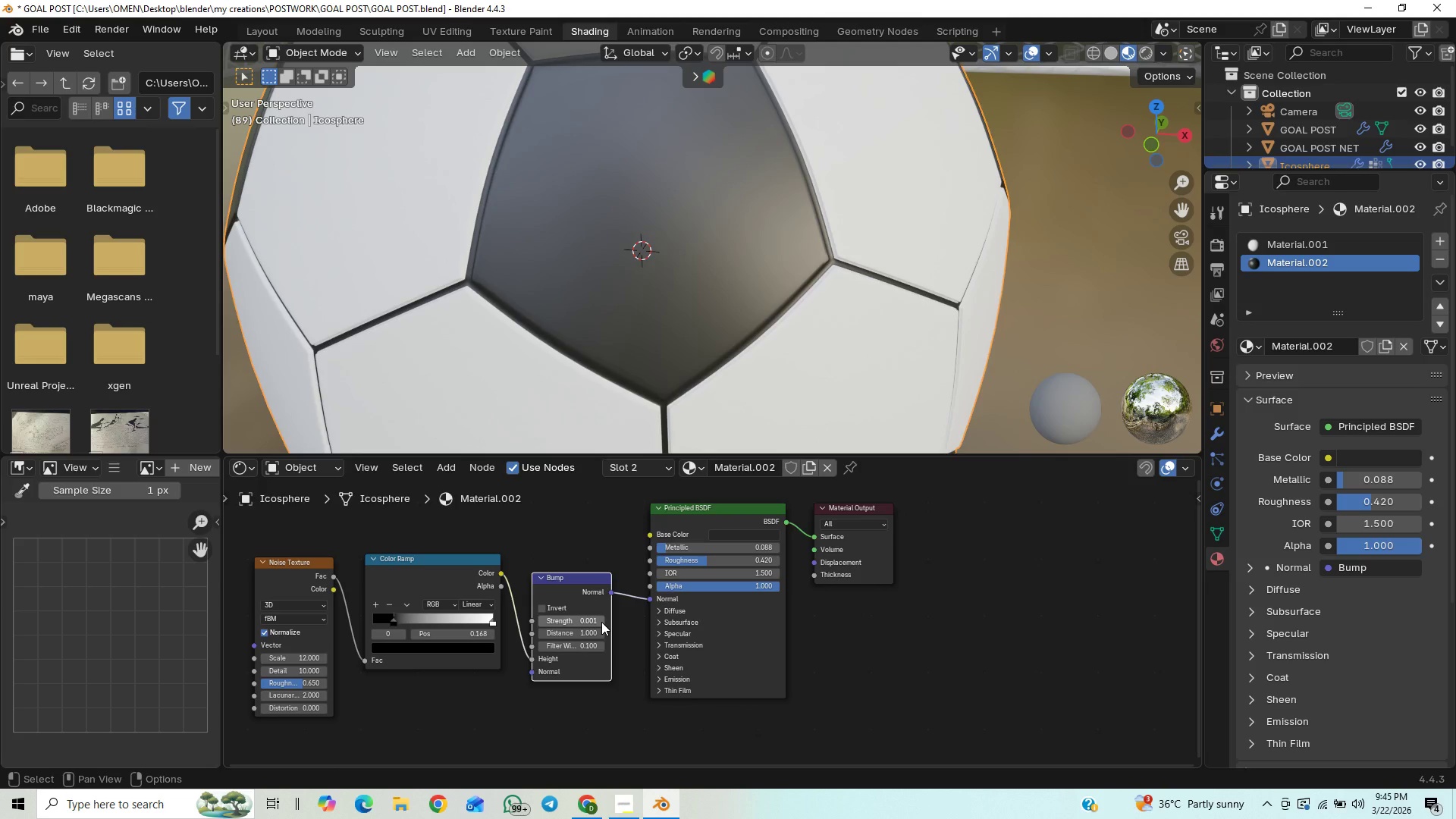 
double_click([601, 620])
 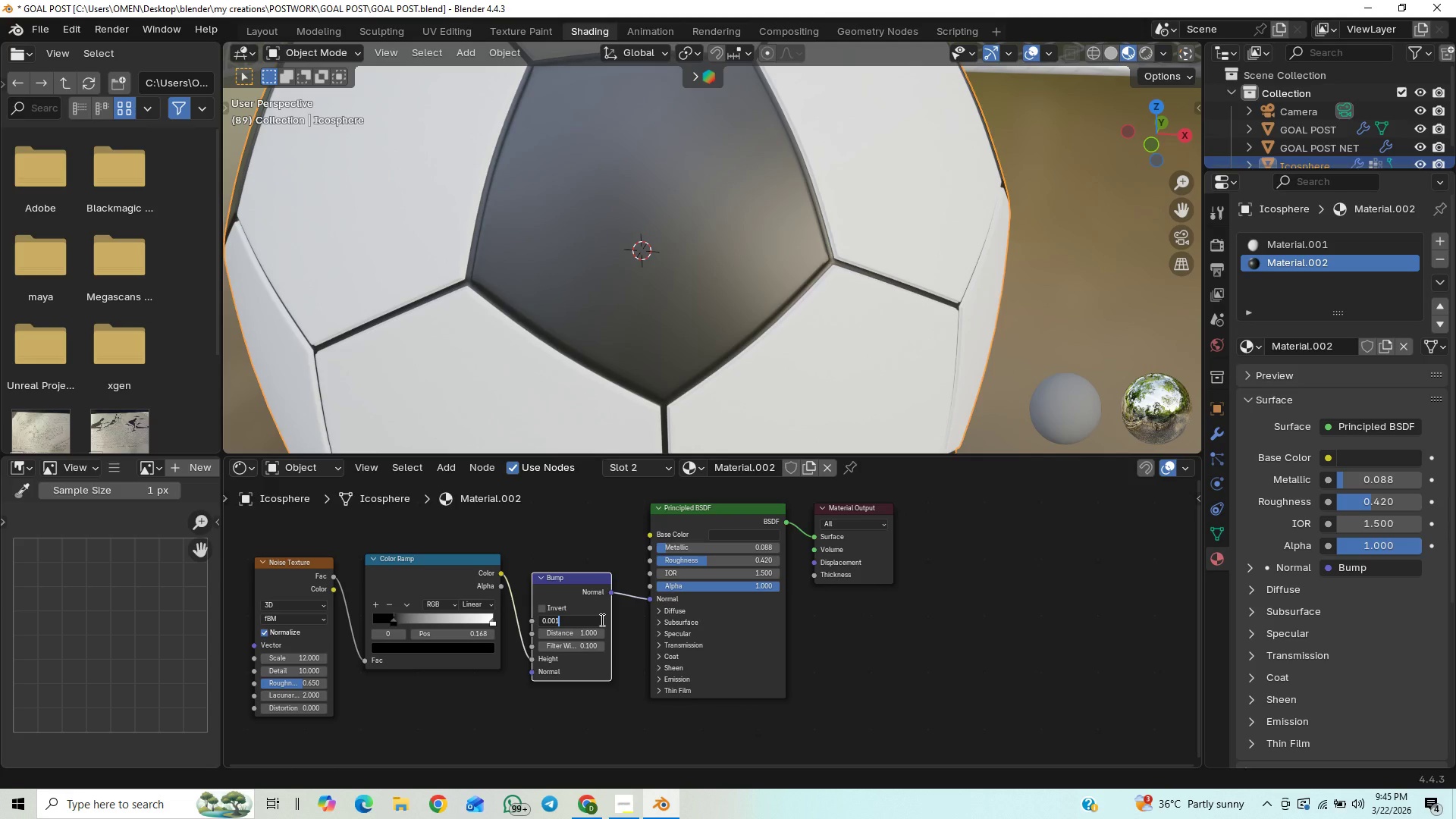 
key(Backspace)
 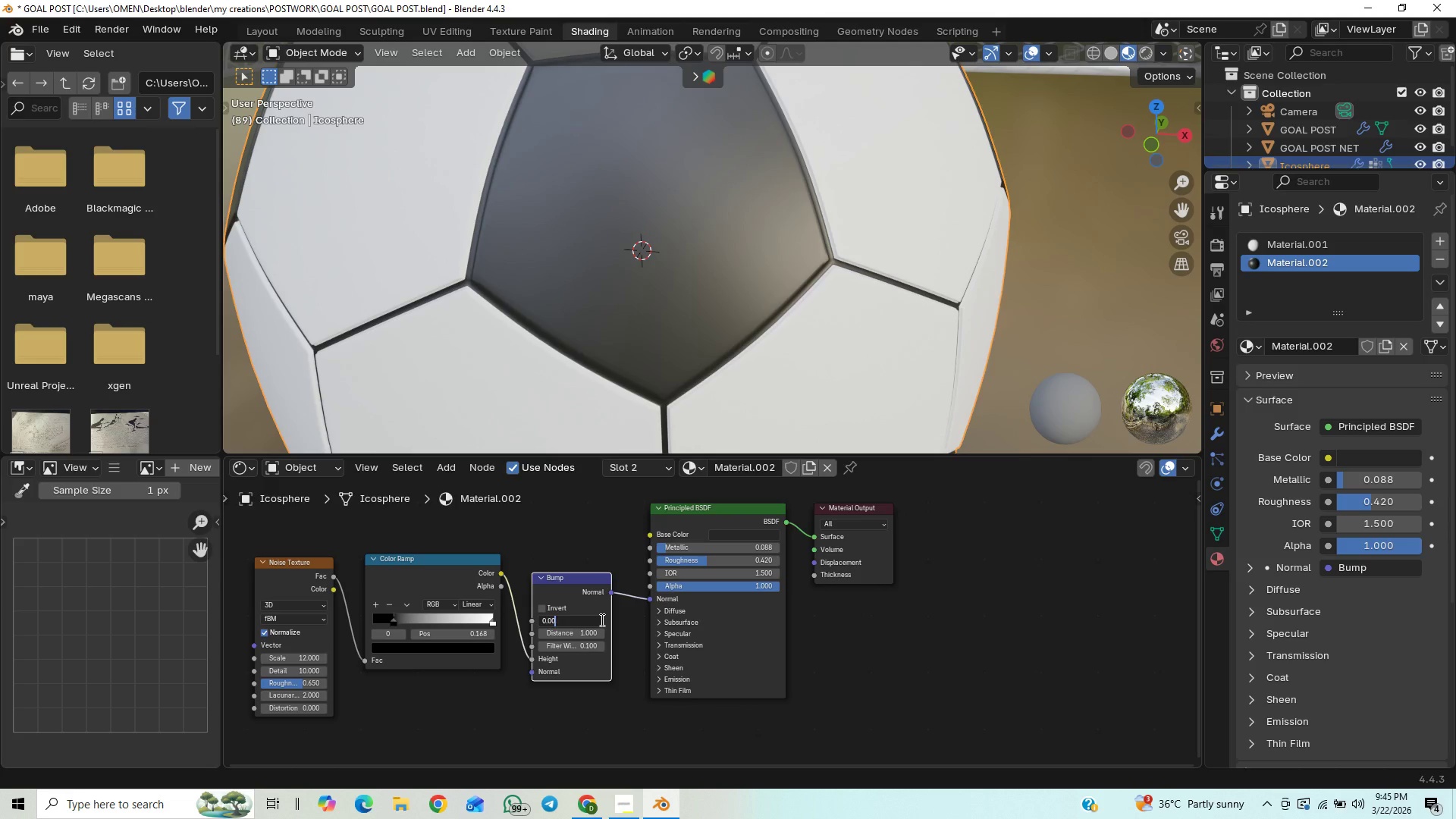 
key(Backspace)
 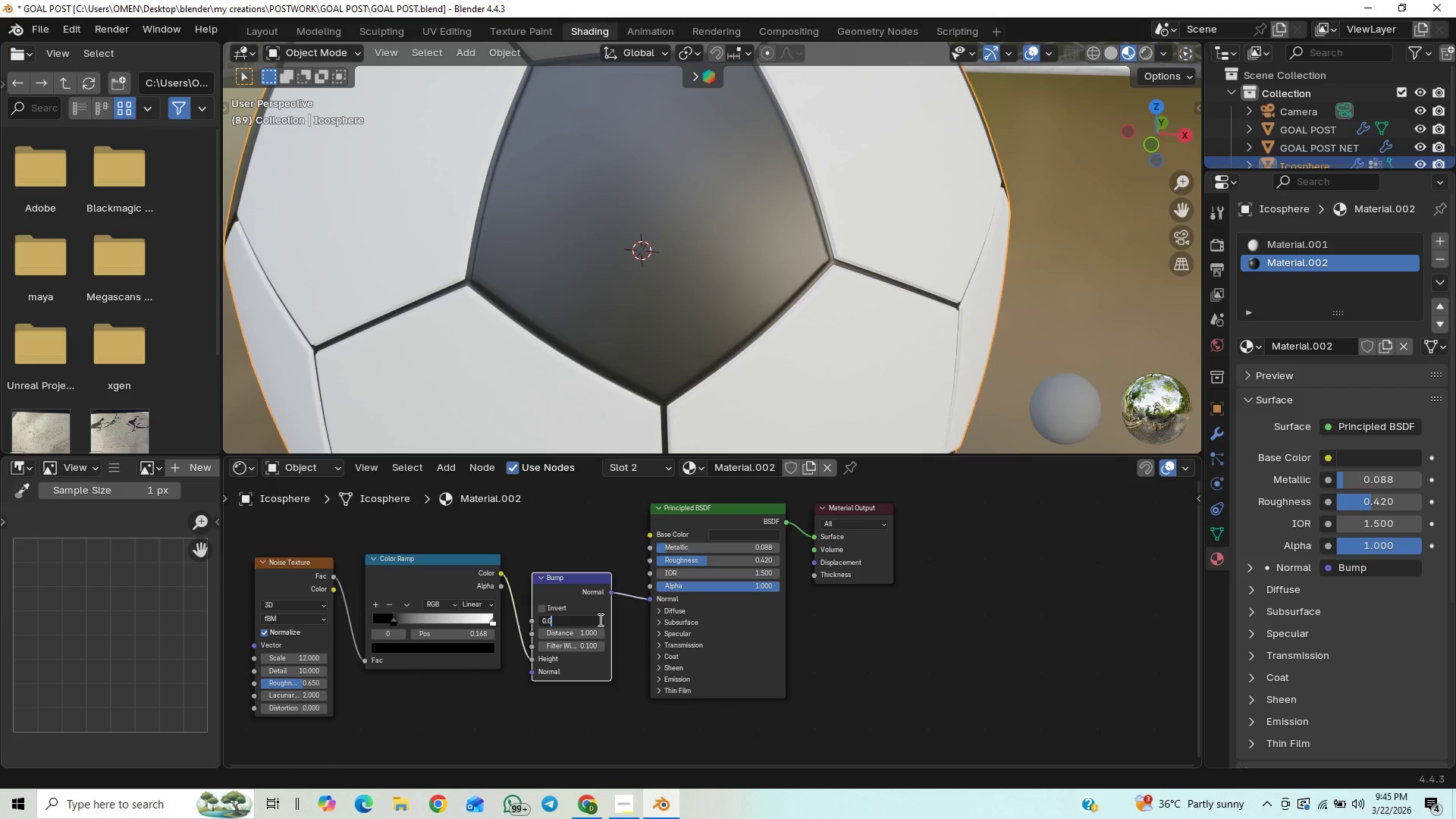 
key(1)
 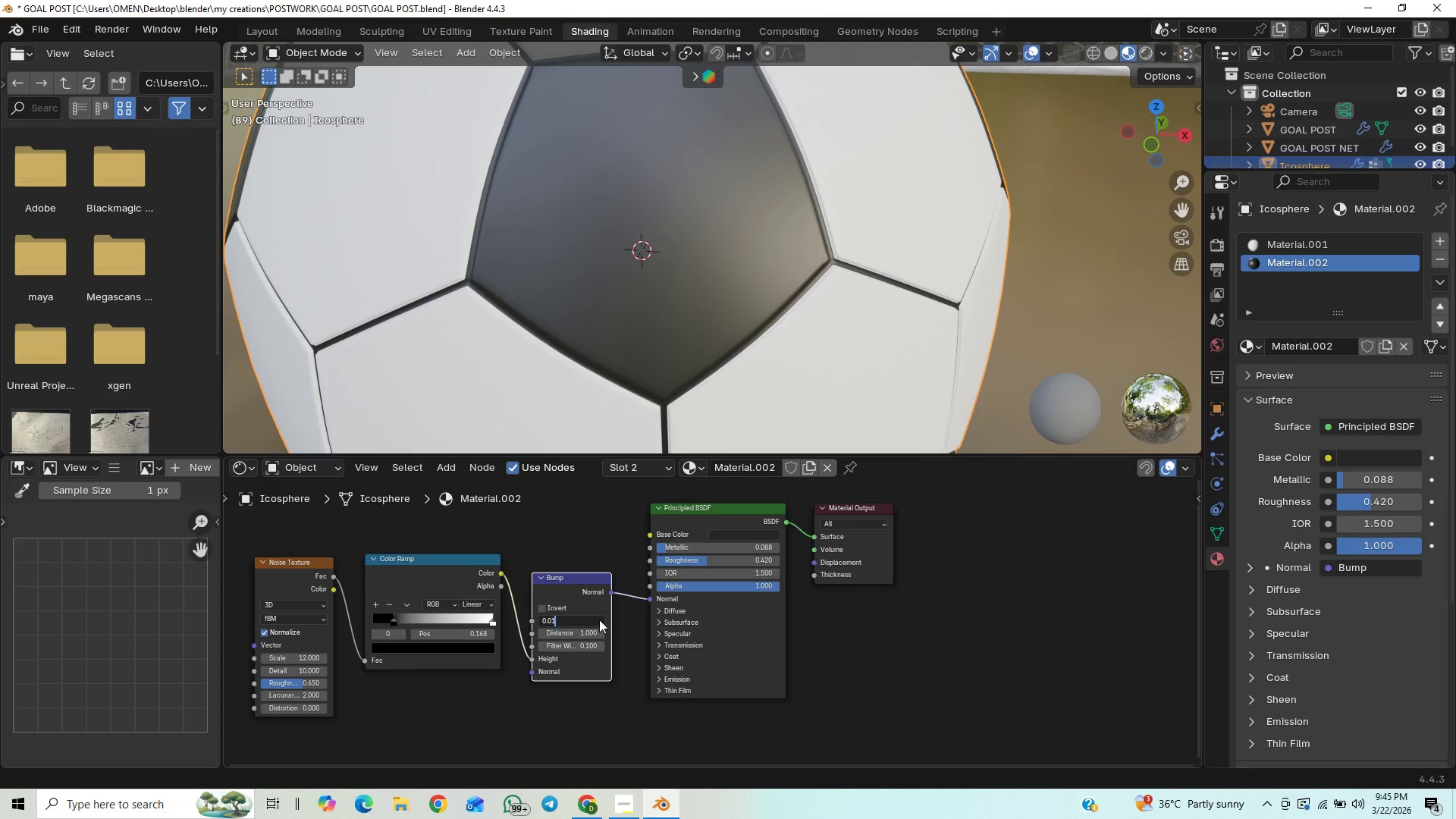 
key(Enter)
 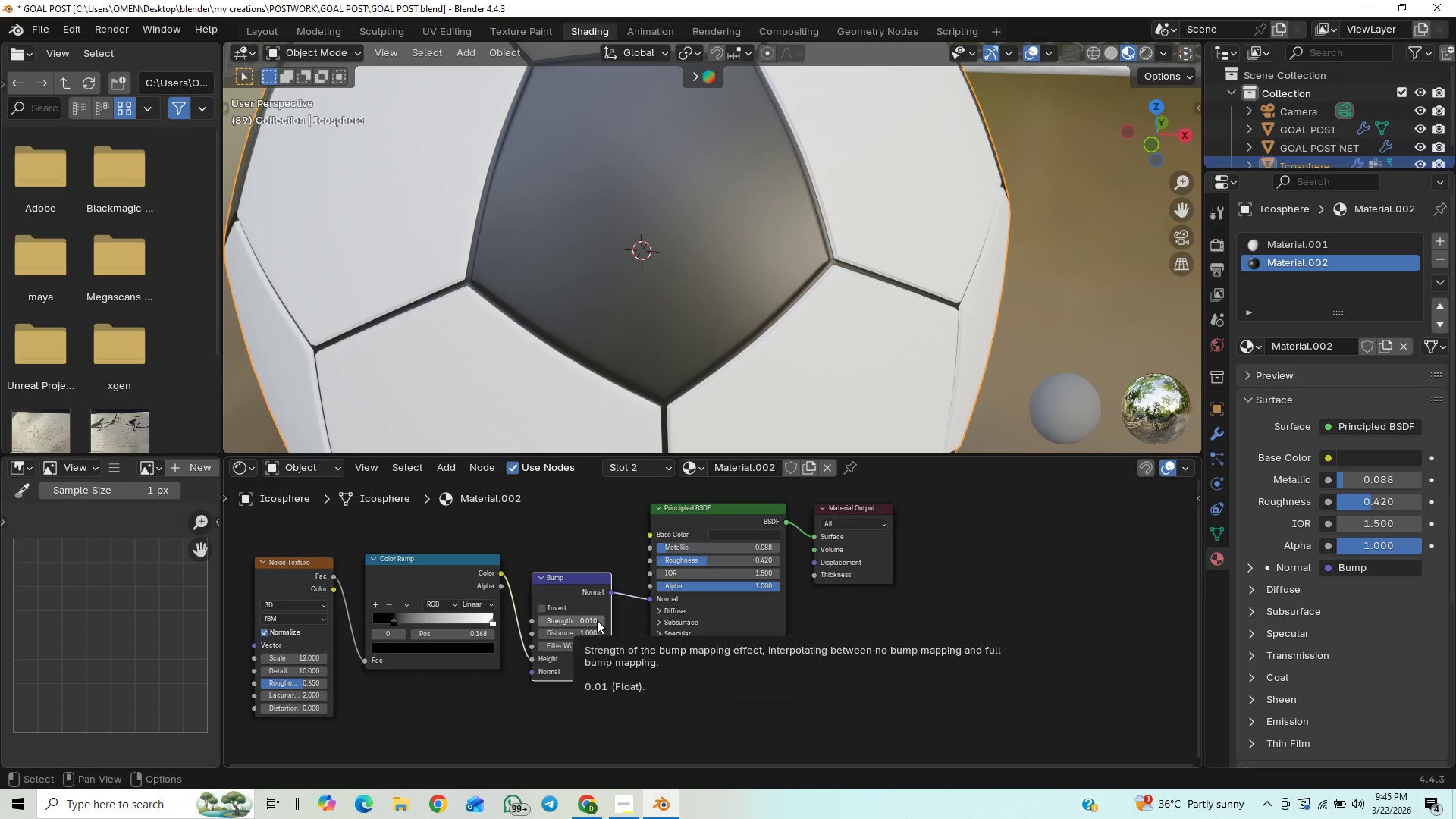 
left_click_drag(start_coordinate=[595, 619], to_coordinate=[686, 547])
 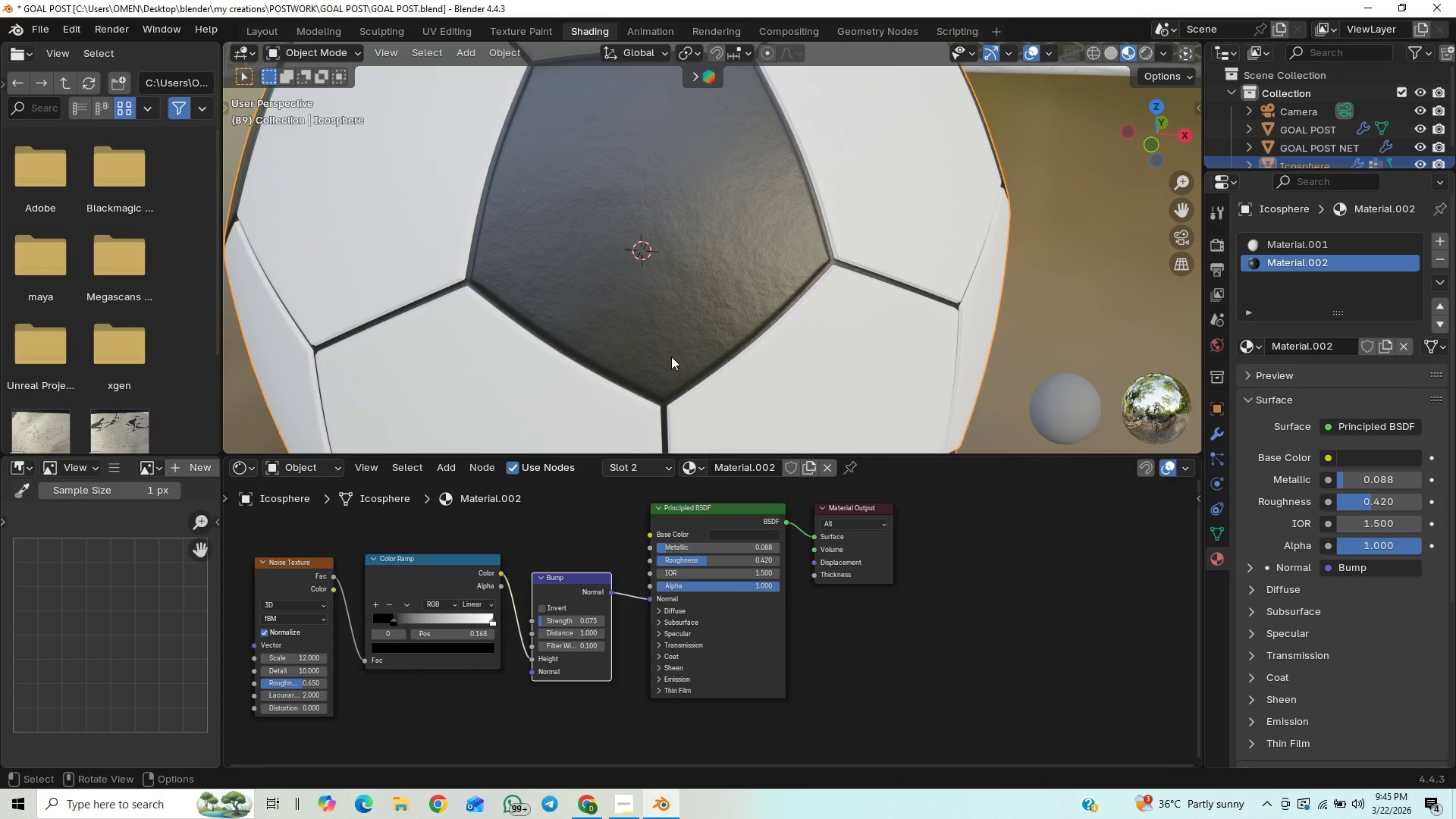 
hold_key(key=ShiftLeft, duration=1.53)
 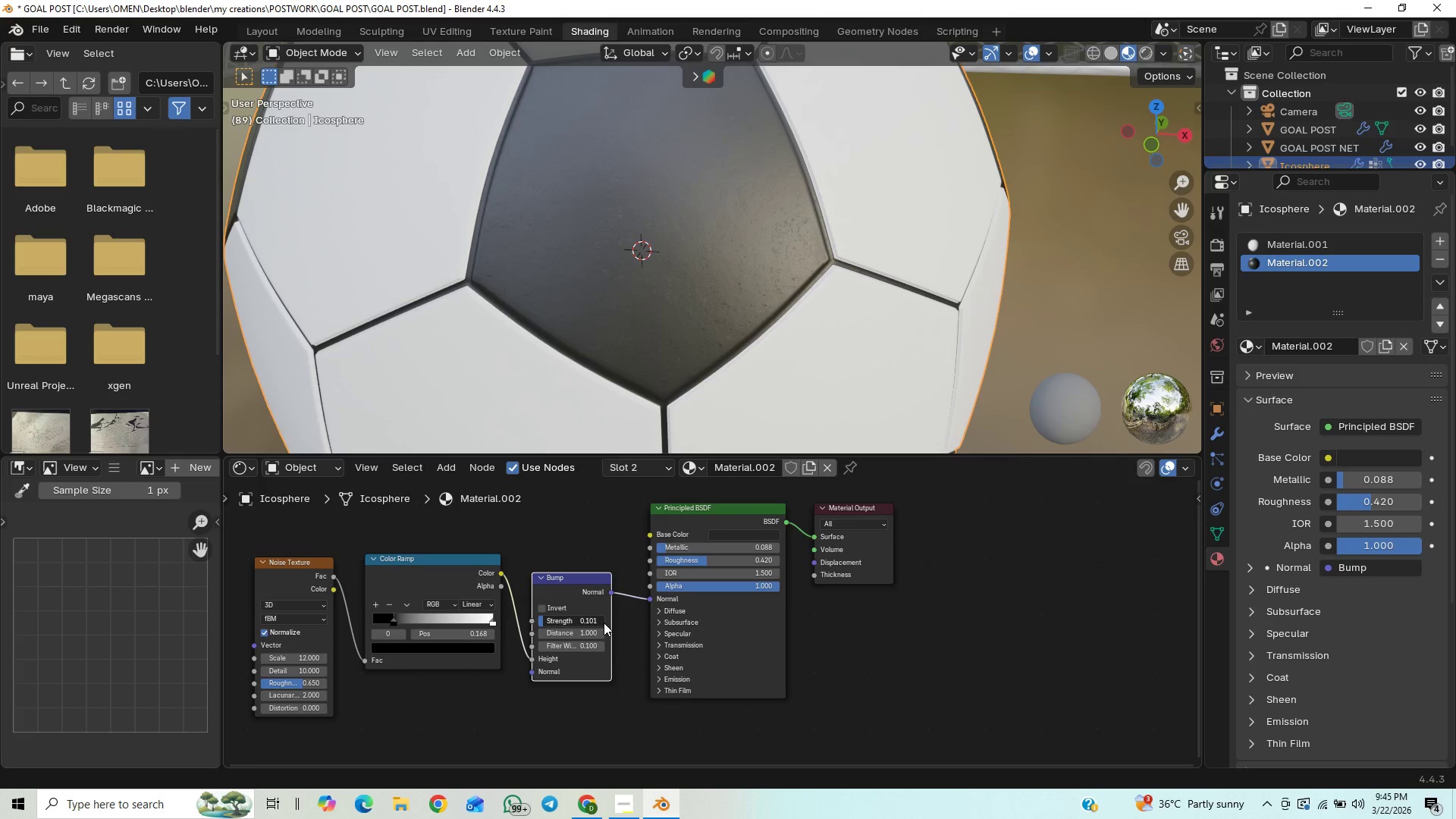 
hold_key(key=ShiftLeft, duration=0.55)
 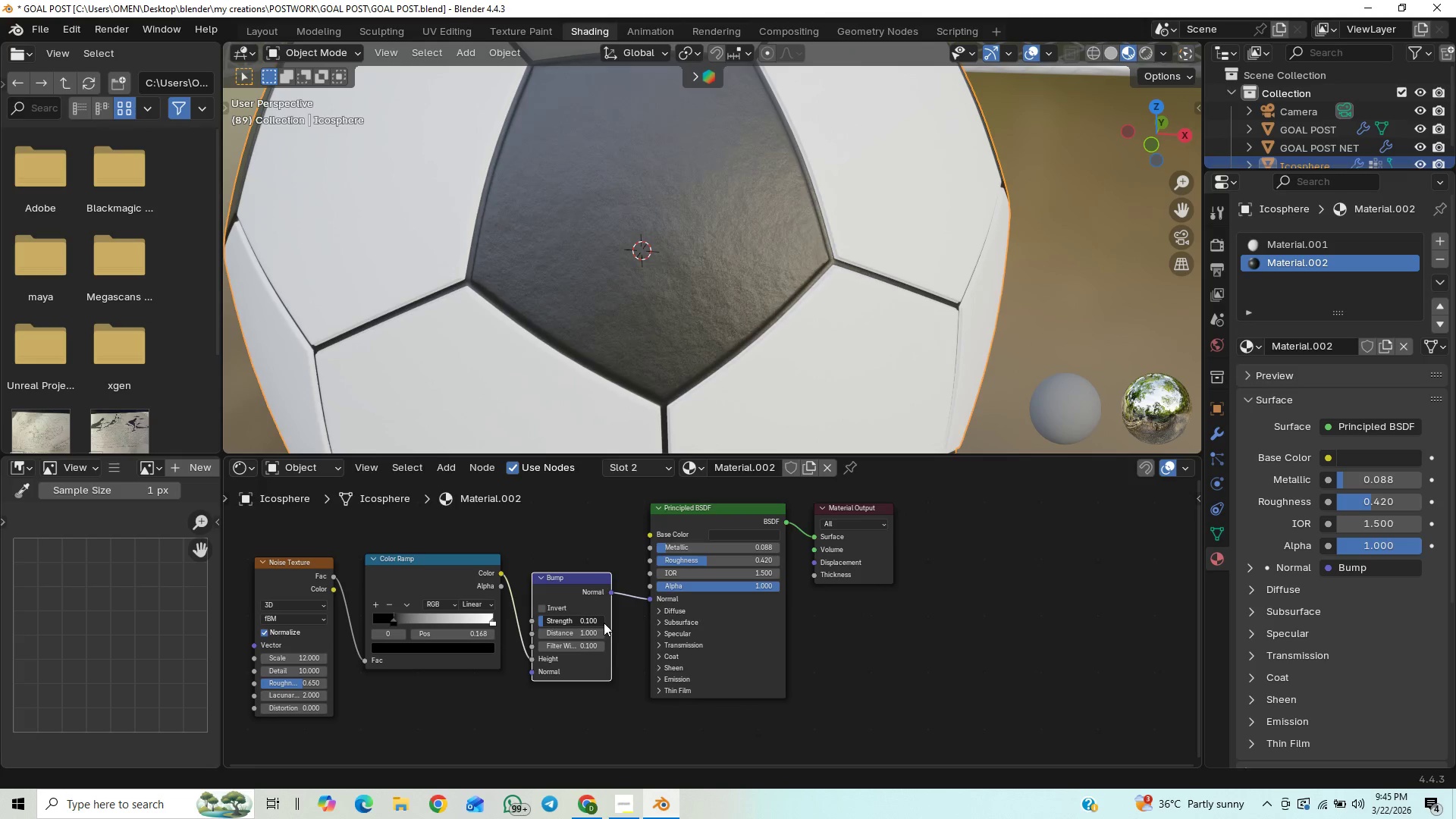 
hold_key(key=ControlLeft, duration=1.5)
 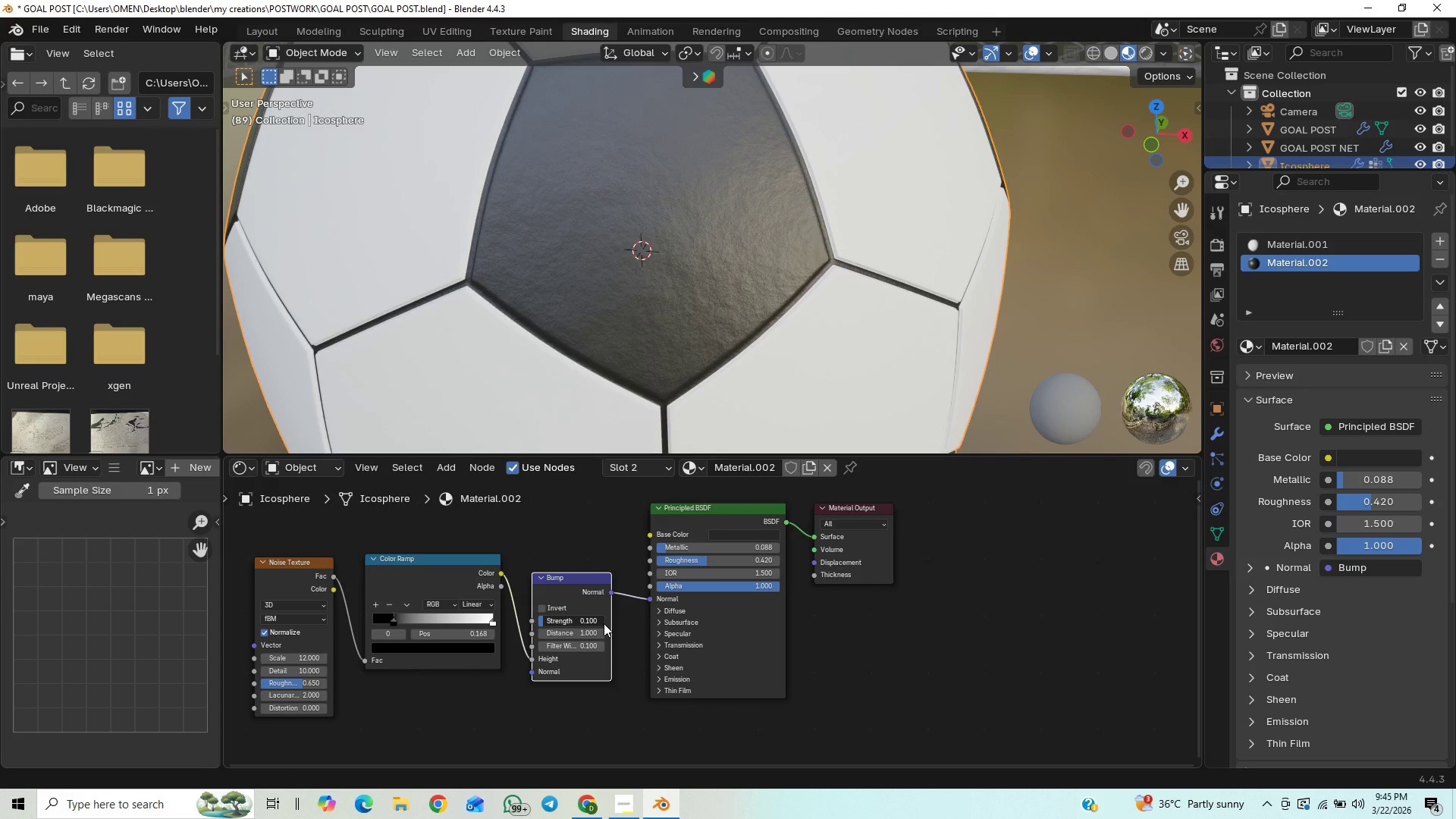 
key(Control+ControlLeft)
 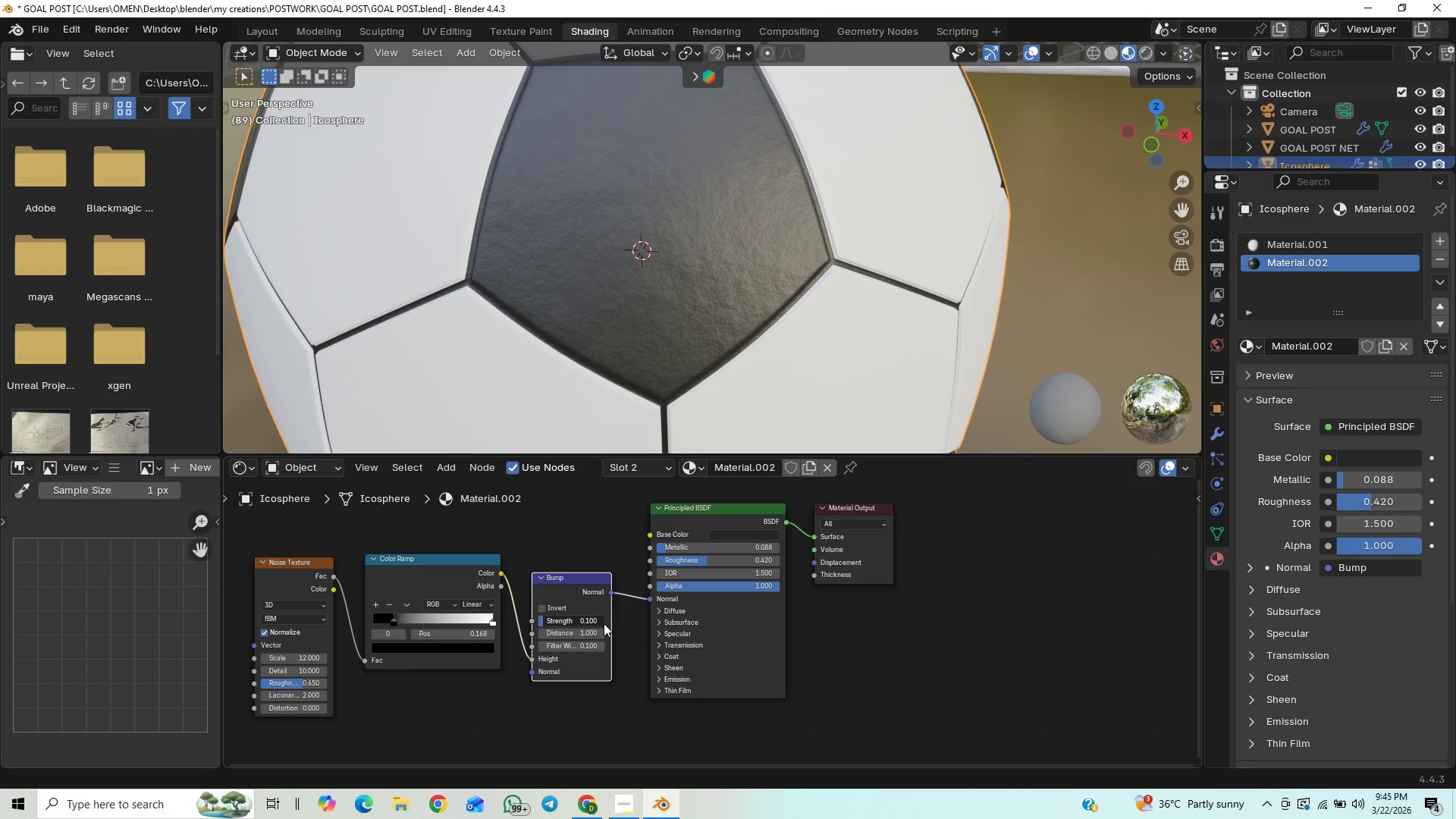 
key(Control+ControlLeft)
 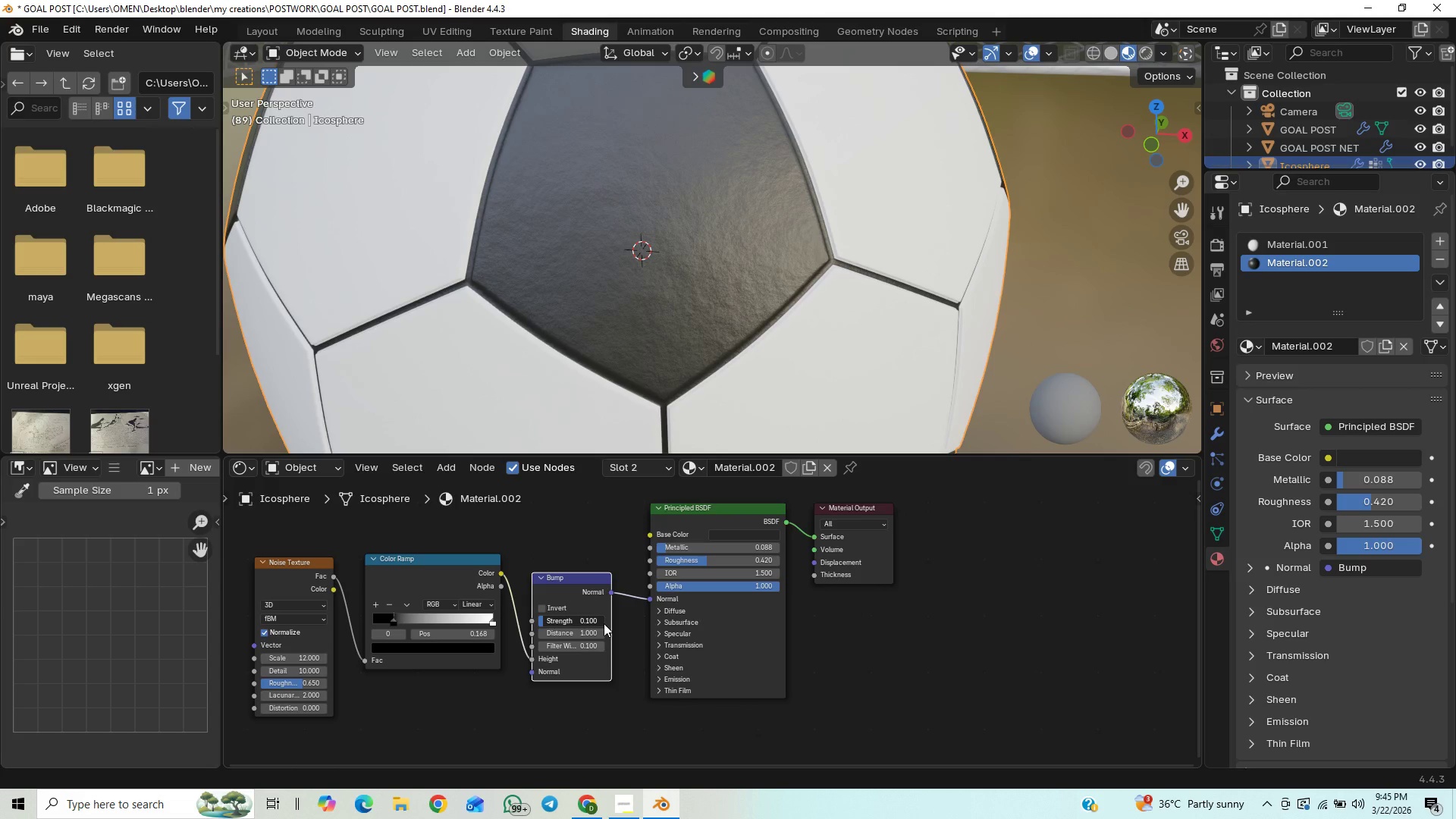 
key(Control+ControlLeft)
 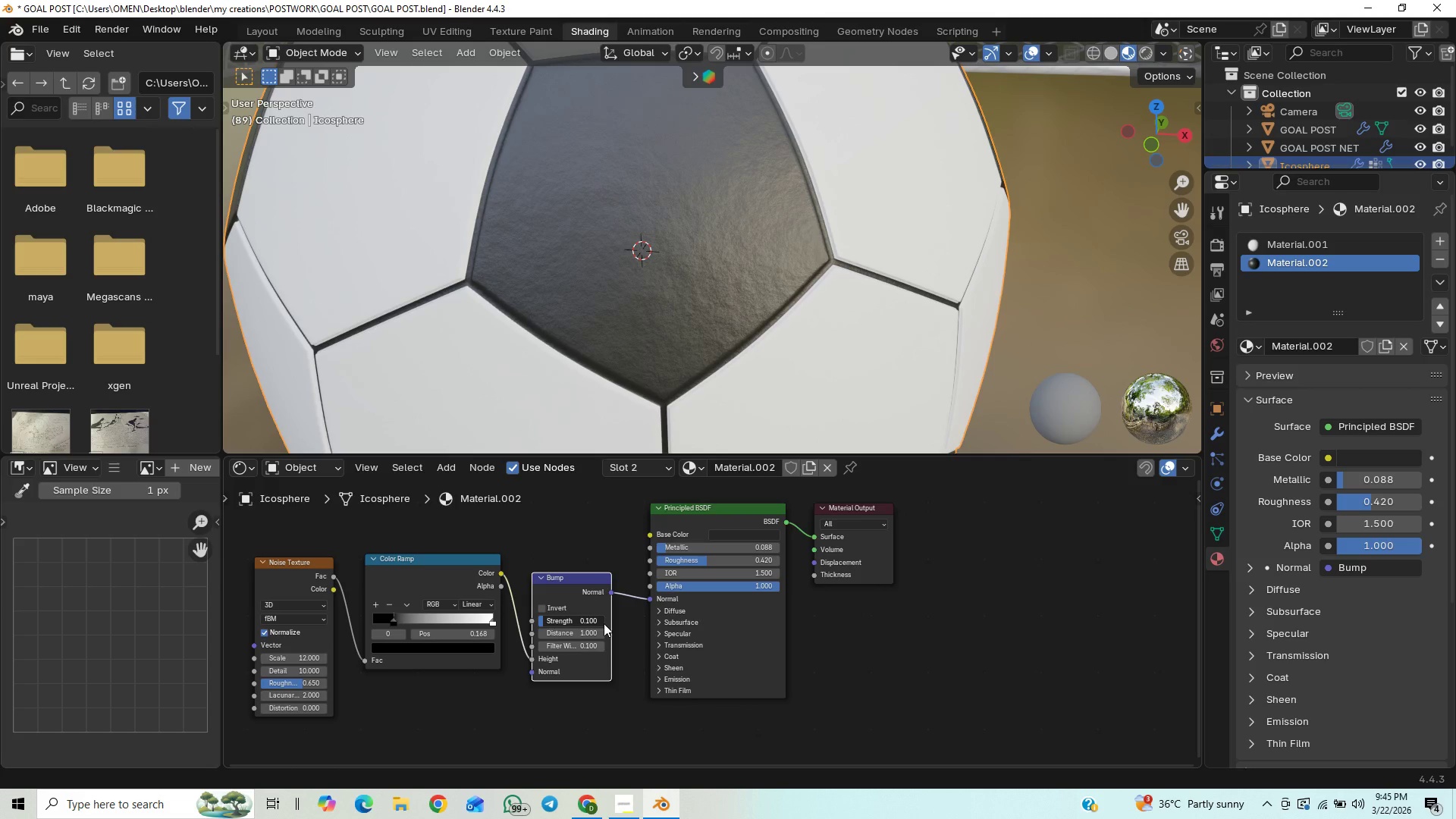 
key(Control+ControlLeft)
 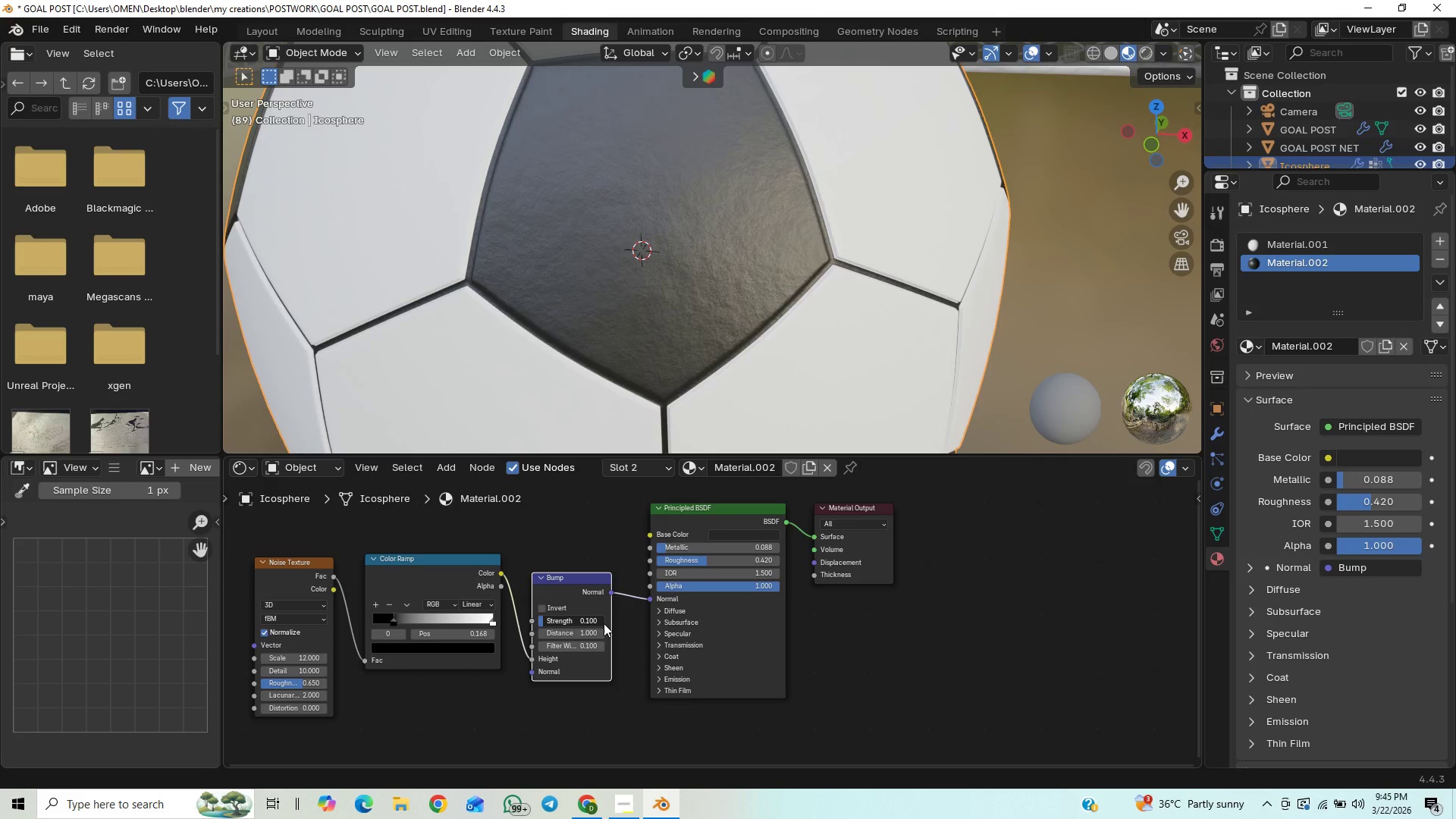 
key(Control+ControlLeft)
 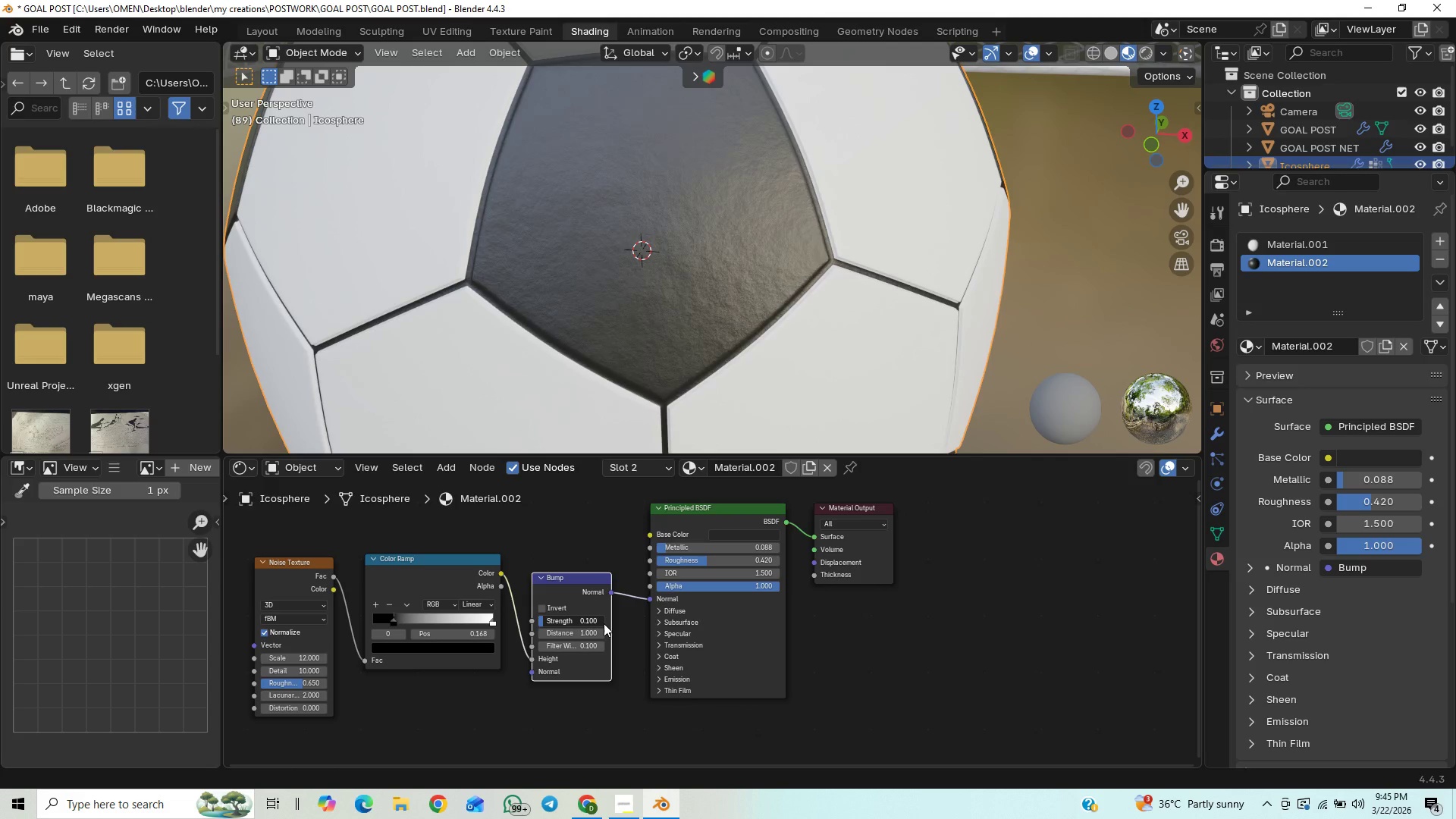 
key(Control+ControlLeft)
 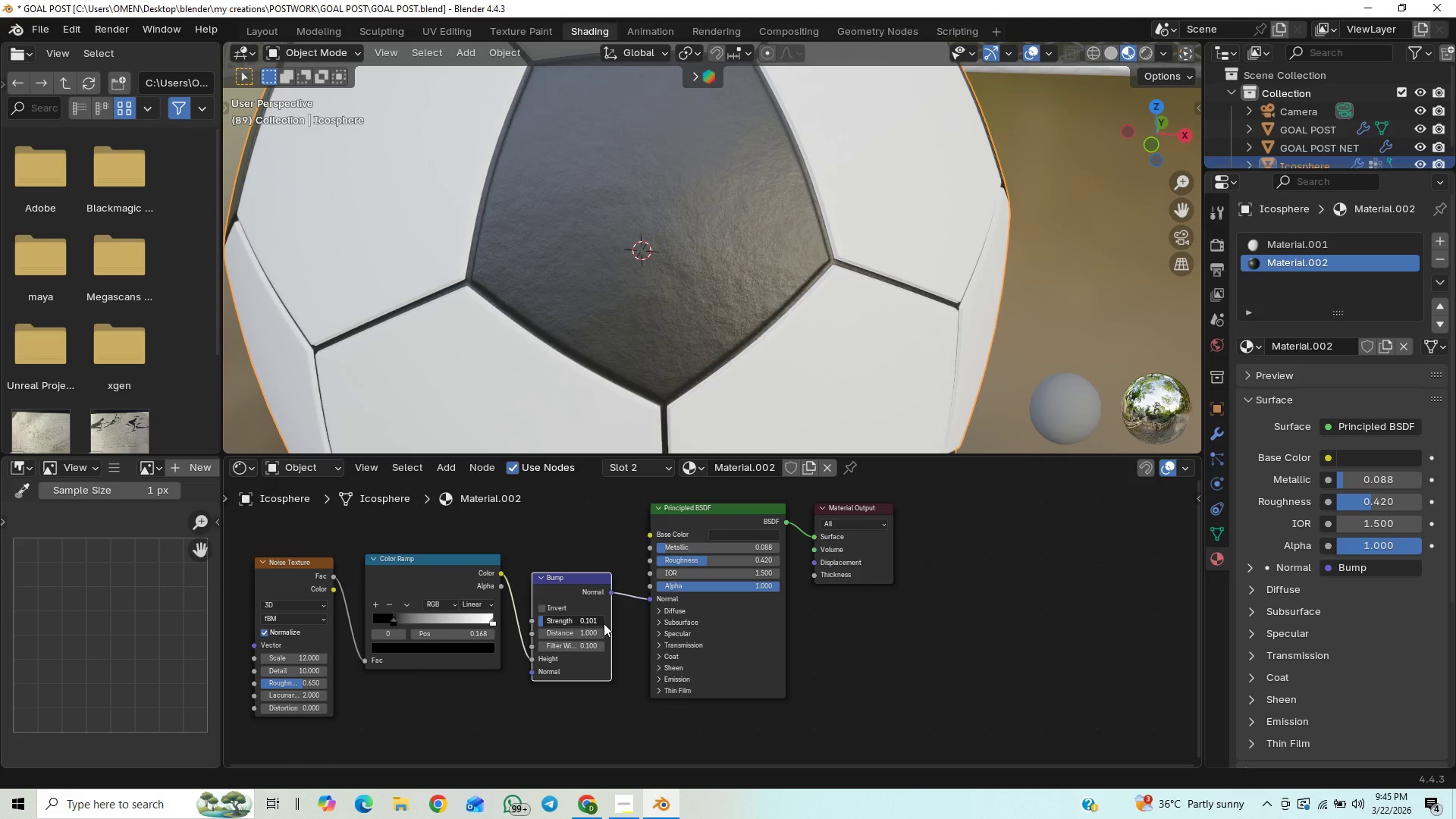 
key(Control+ControlLeft)
 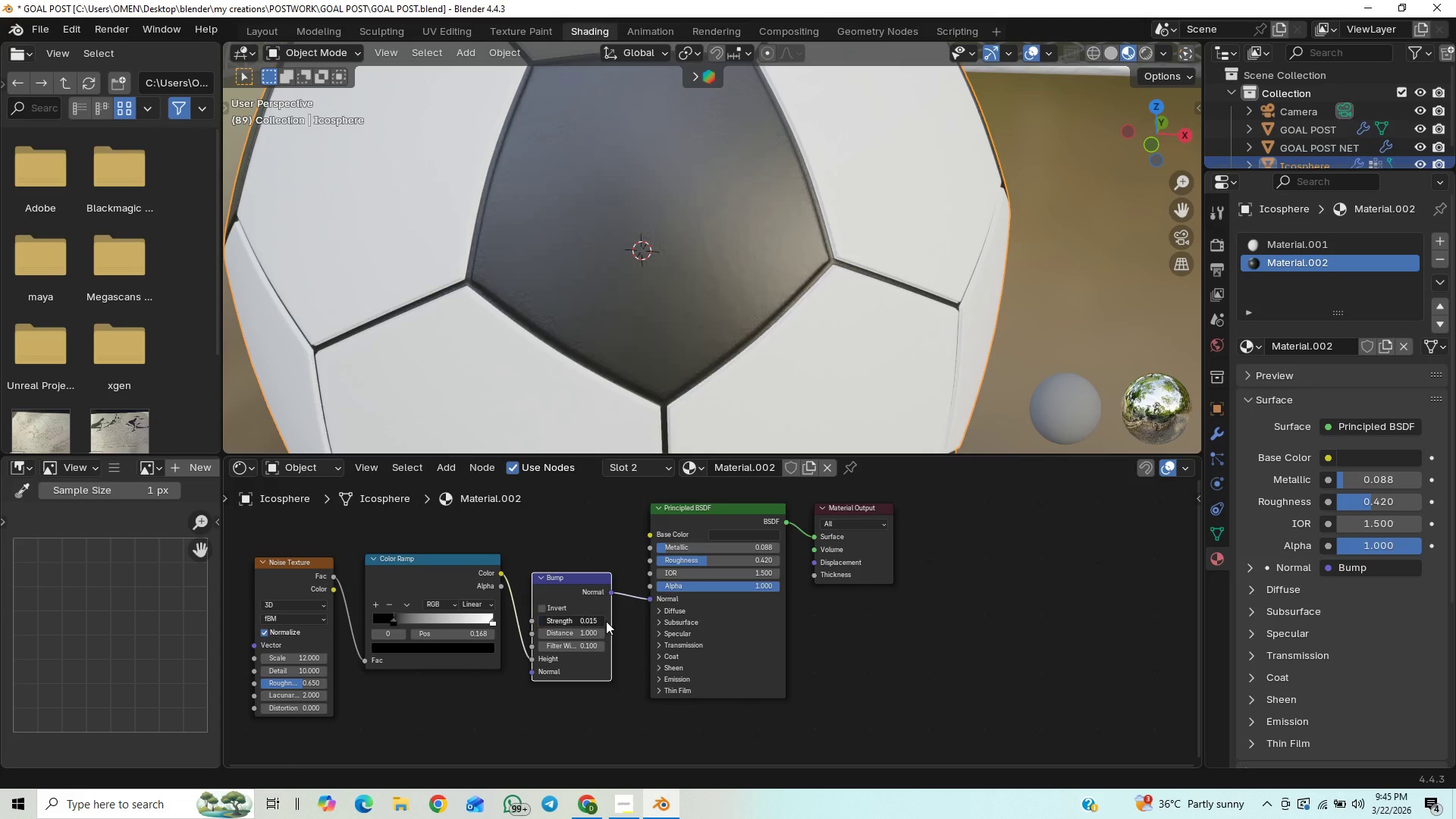 
hold_key(key=ShiftLeft, duration=0.77)
 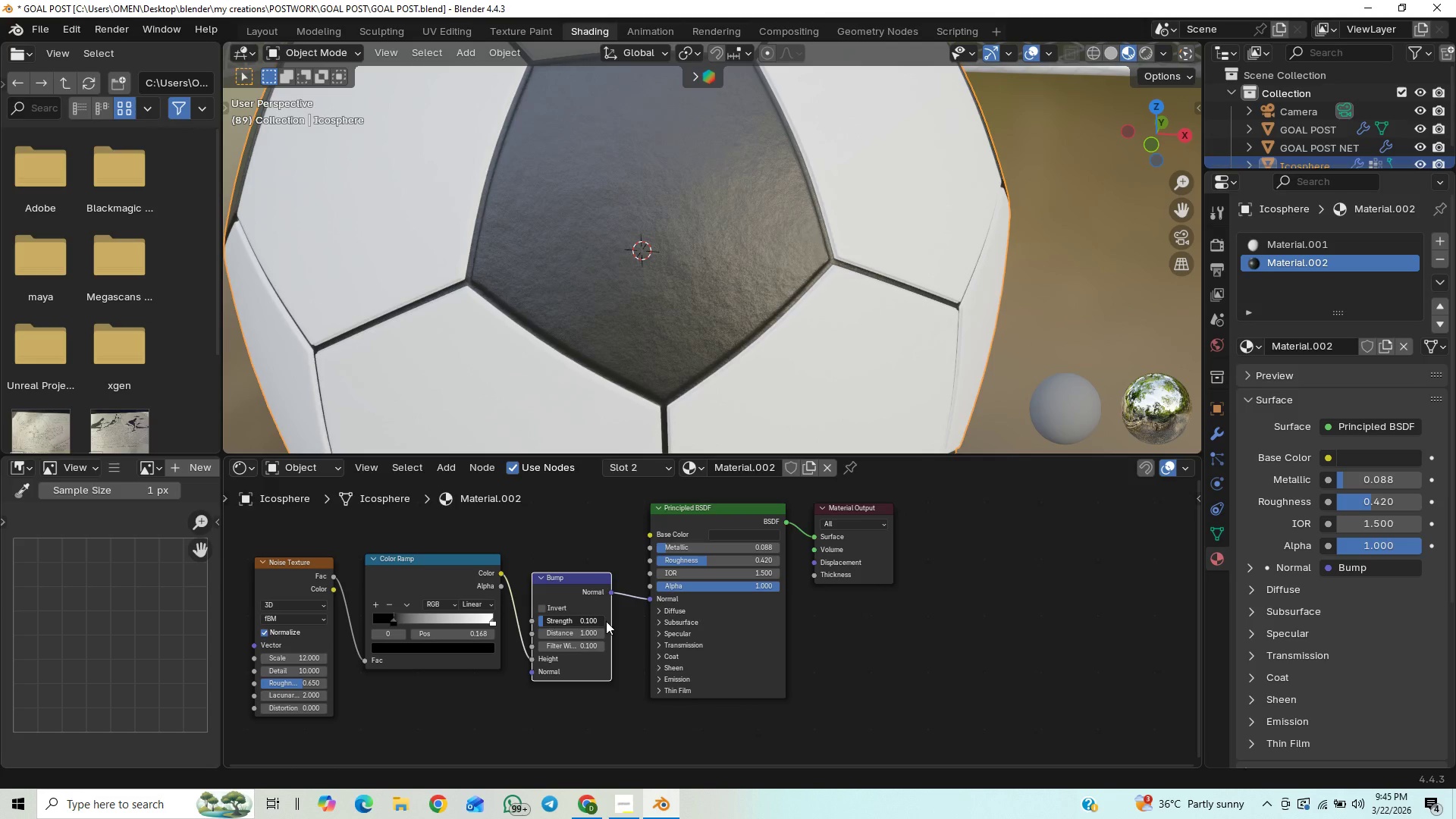 
hold_key(key=ControlLeft, duration=1.53)
 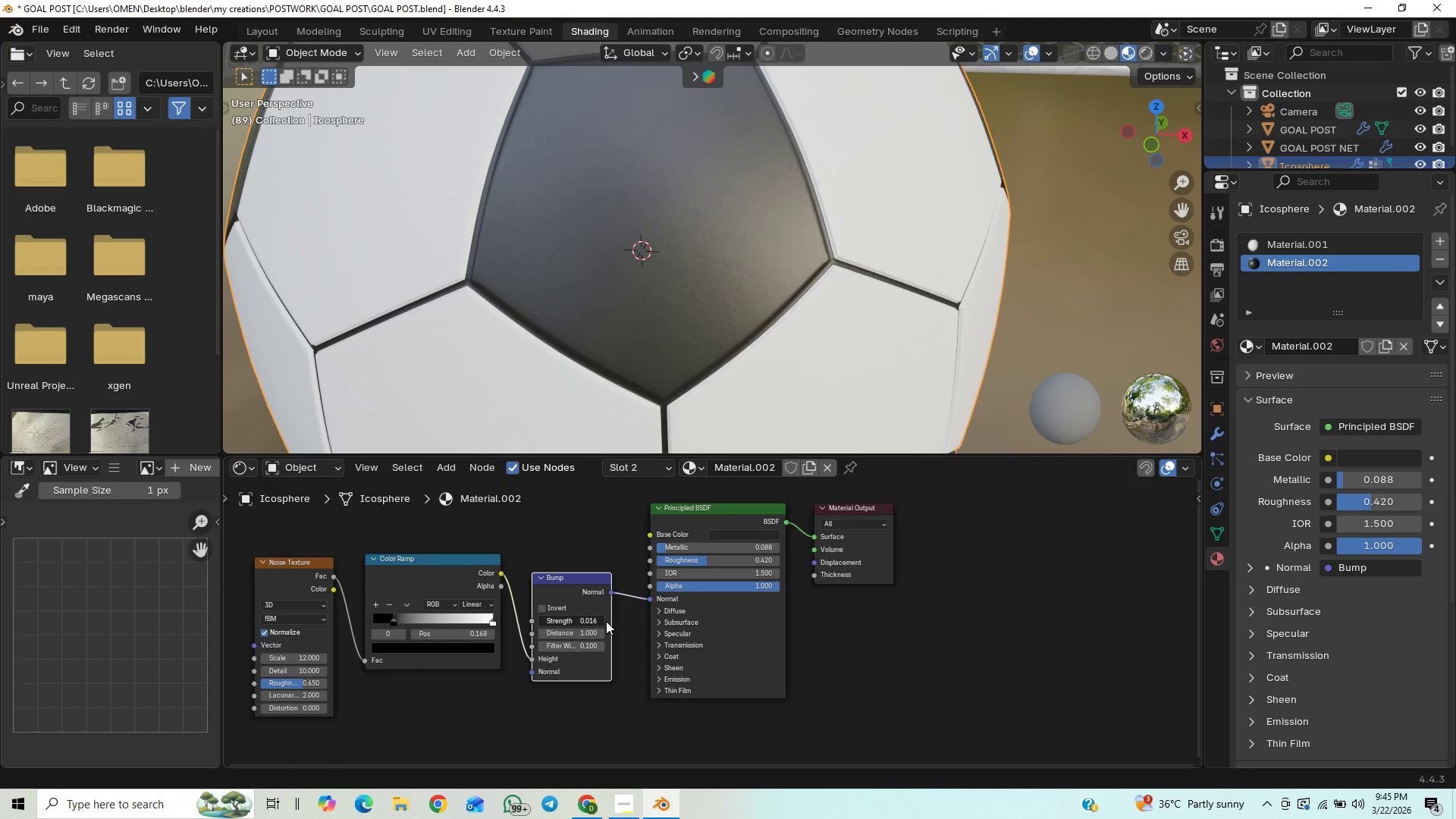 
hold_key(key=ControlLeft, duration=0.36)
 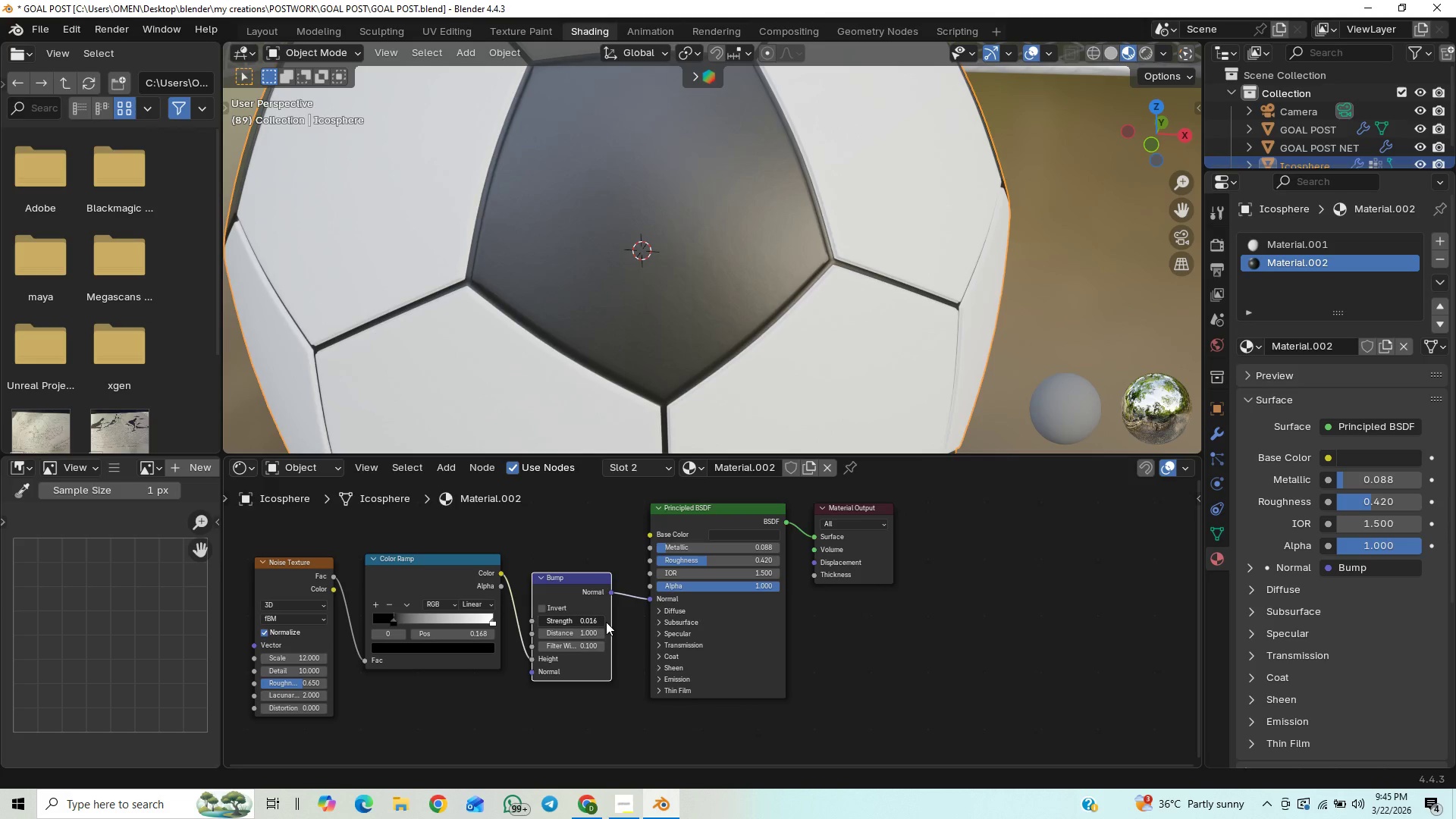 
hold_key(key=ShiftLeft, duration=1.52)
 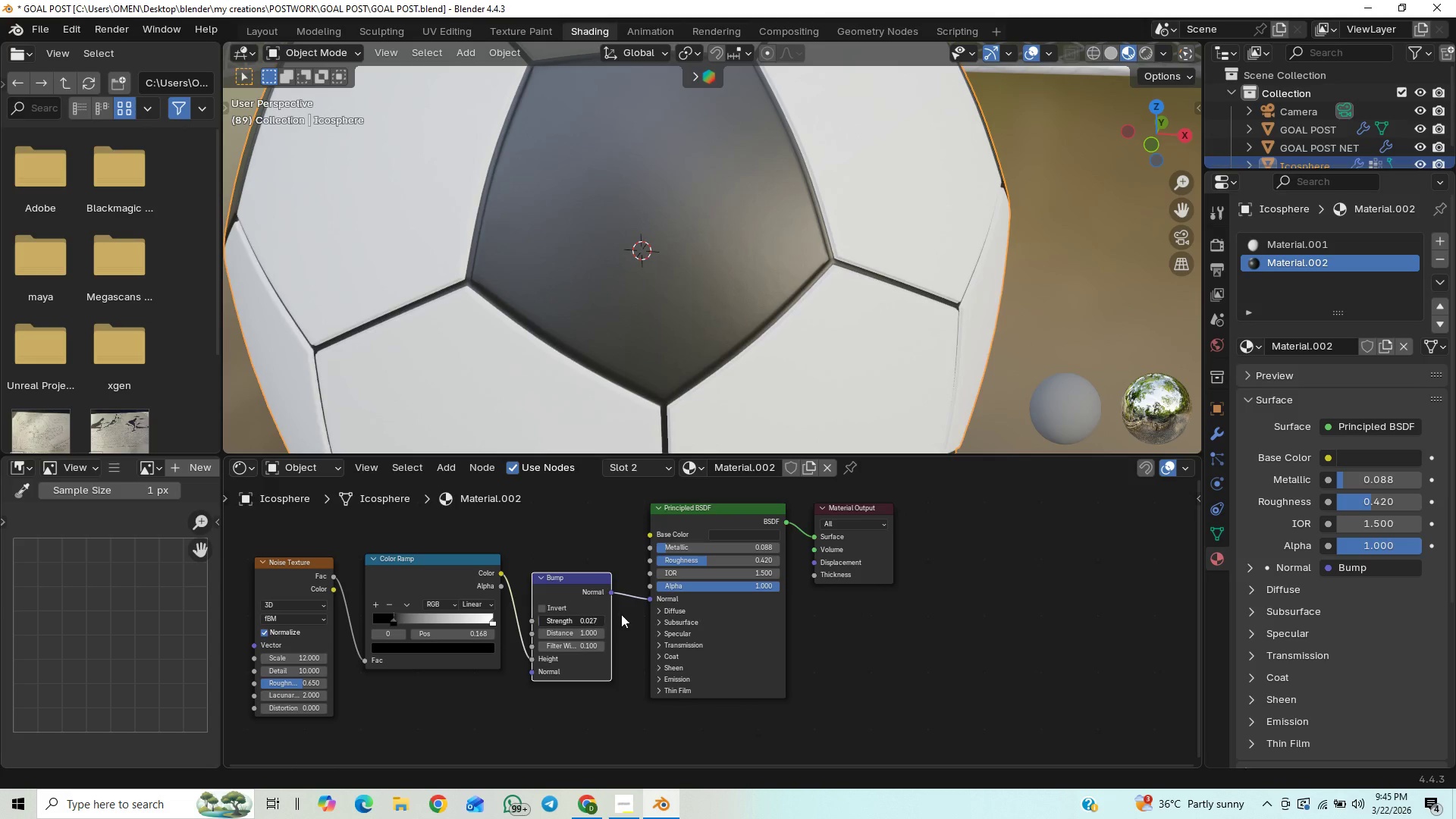 
hold_key(key=ShiftLeft, duration=1.52)
 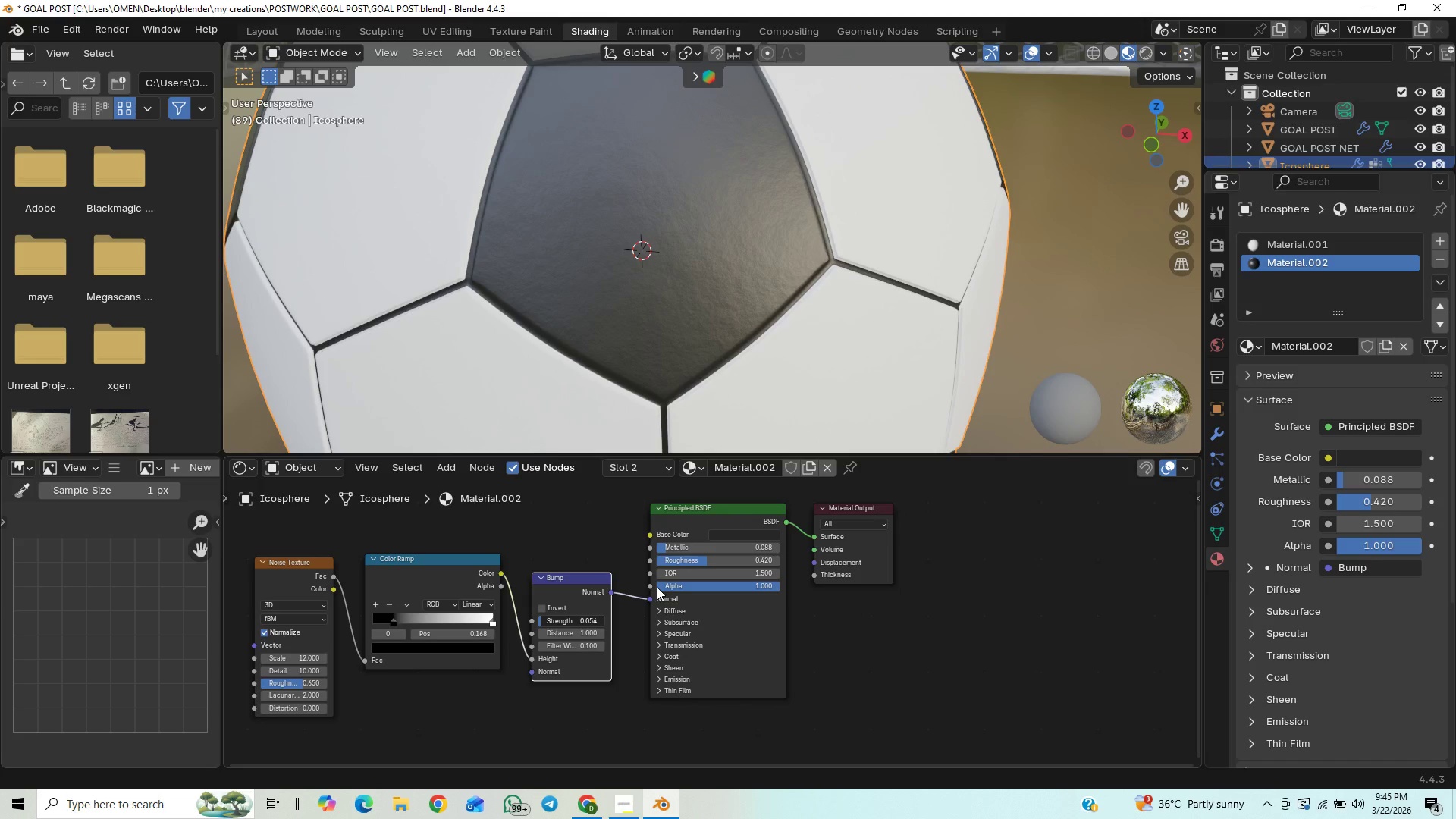 
hold_key(key=ShiftLeft, duration=1.51)
 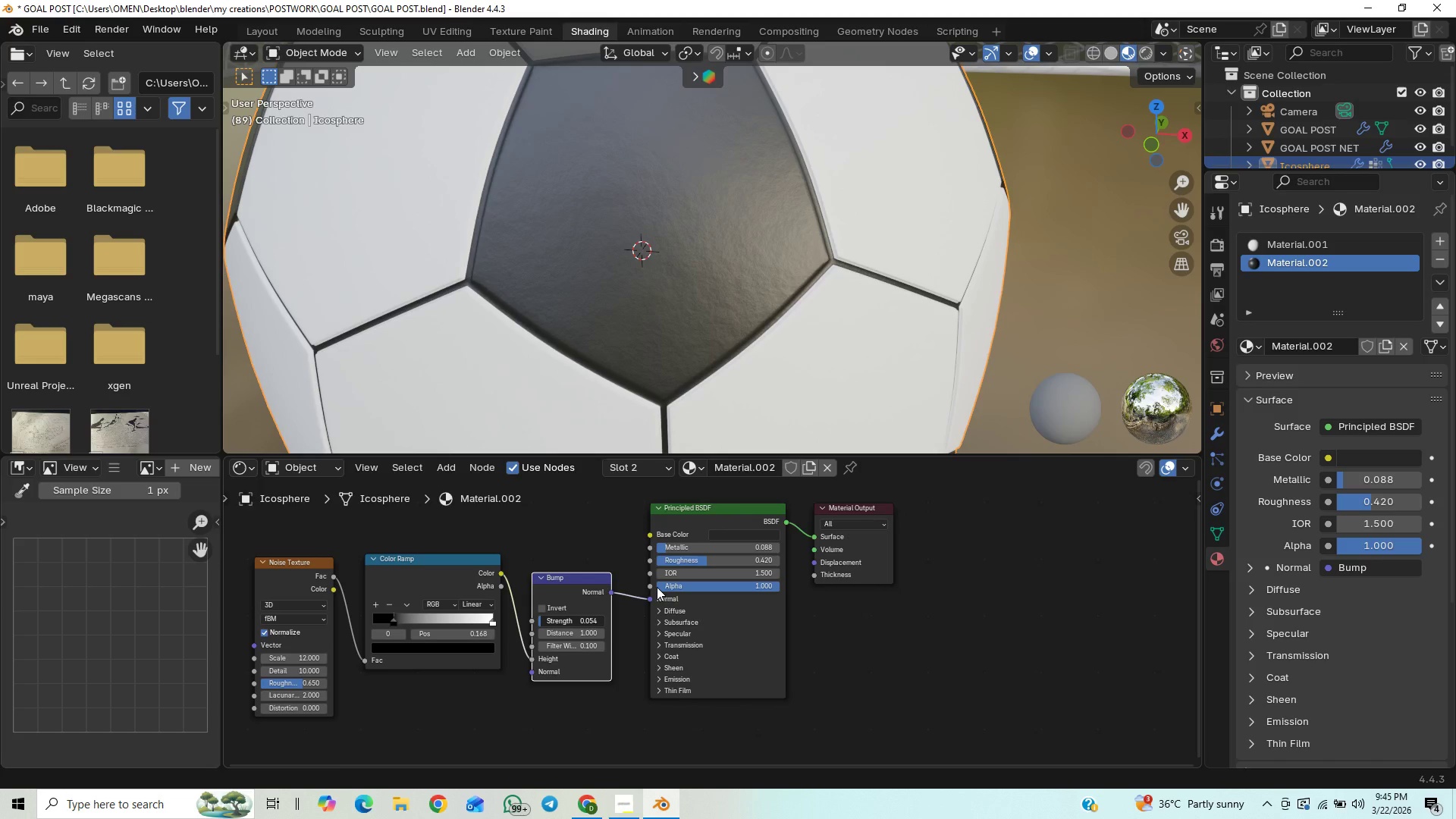 
hold_key(key=ShiftLeft, duration=1.5)
 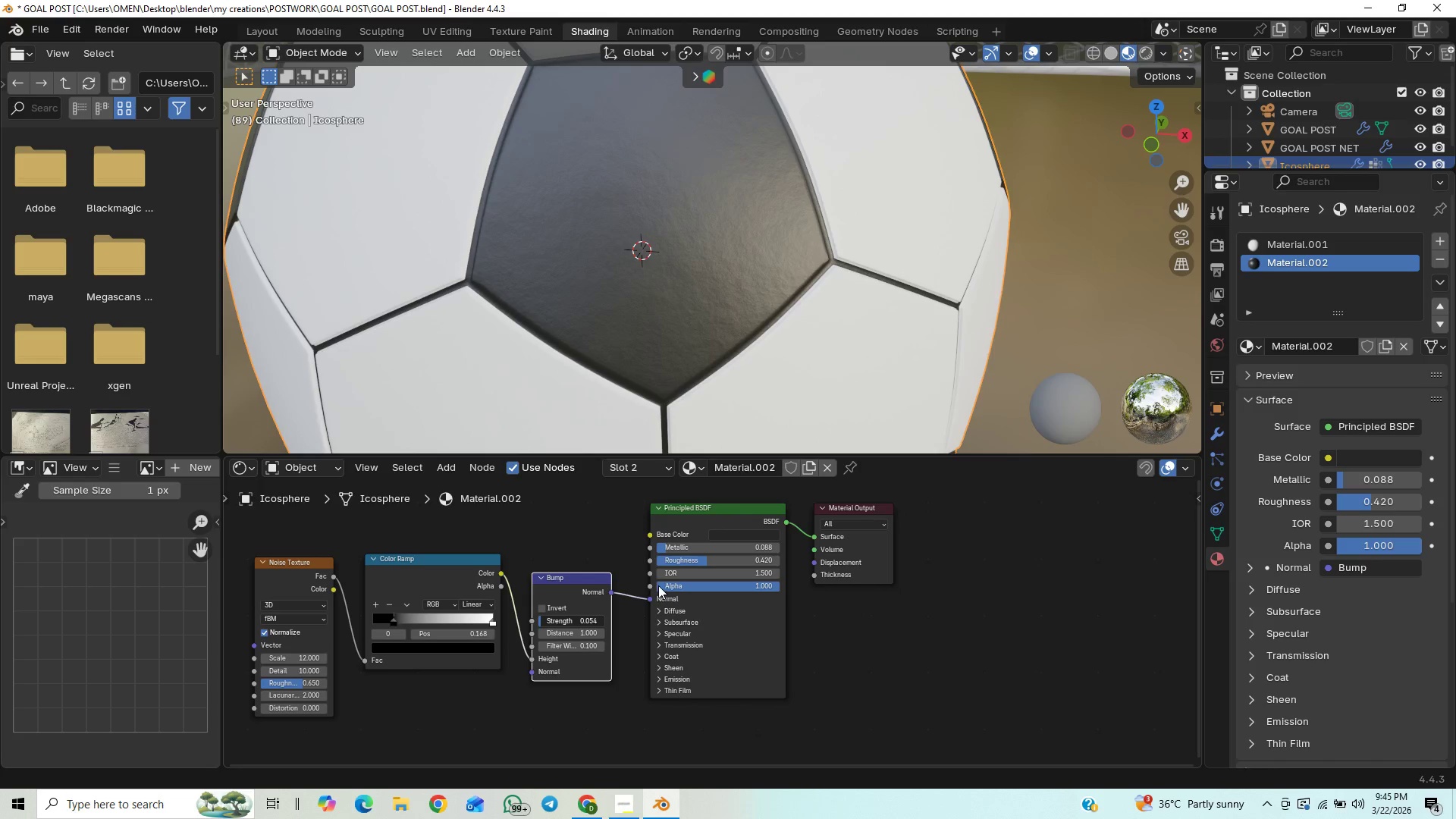 
hold_key(key=ShiftLeft, duration=1.52)
 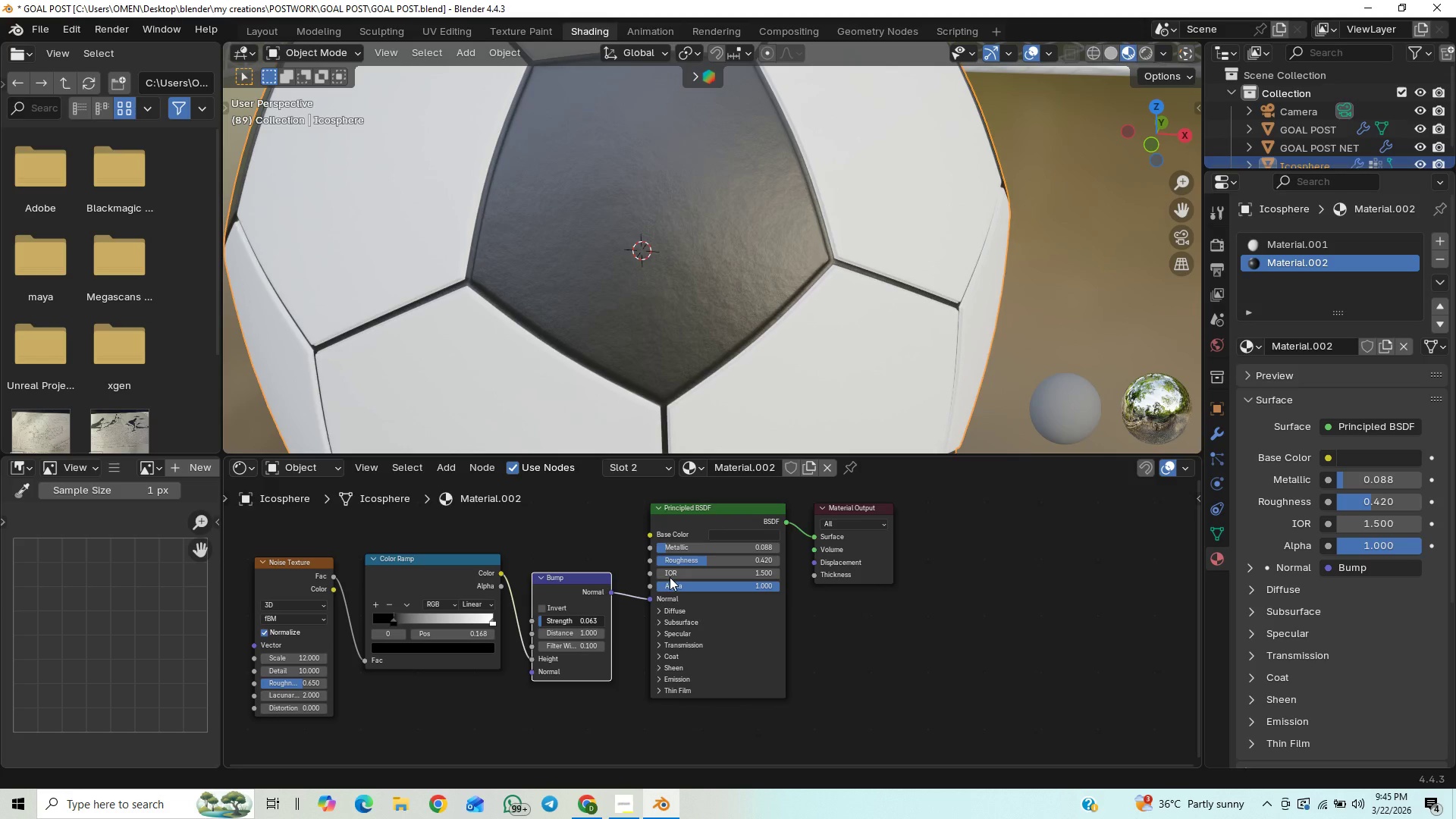 
hold_key(key=ShiftLeft, duration=1.5)
 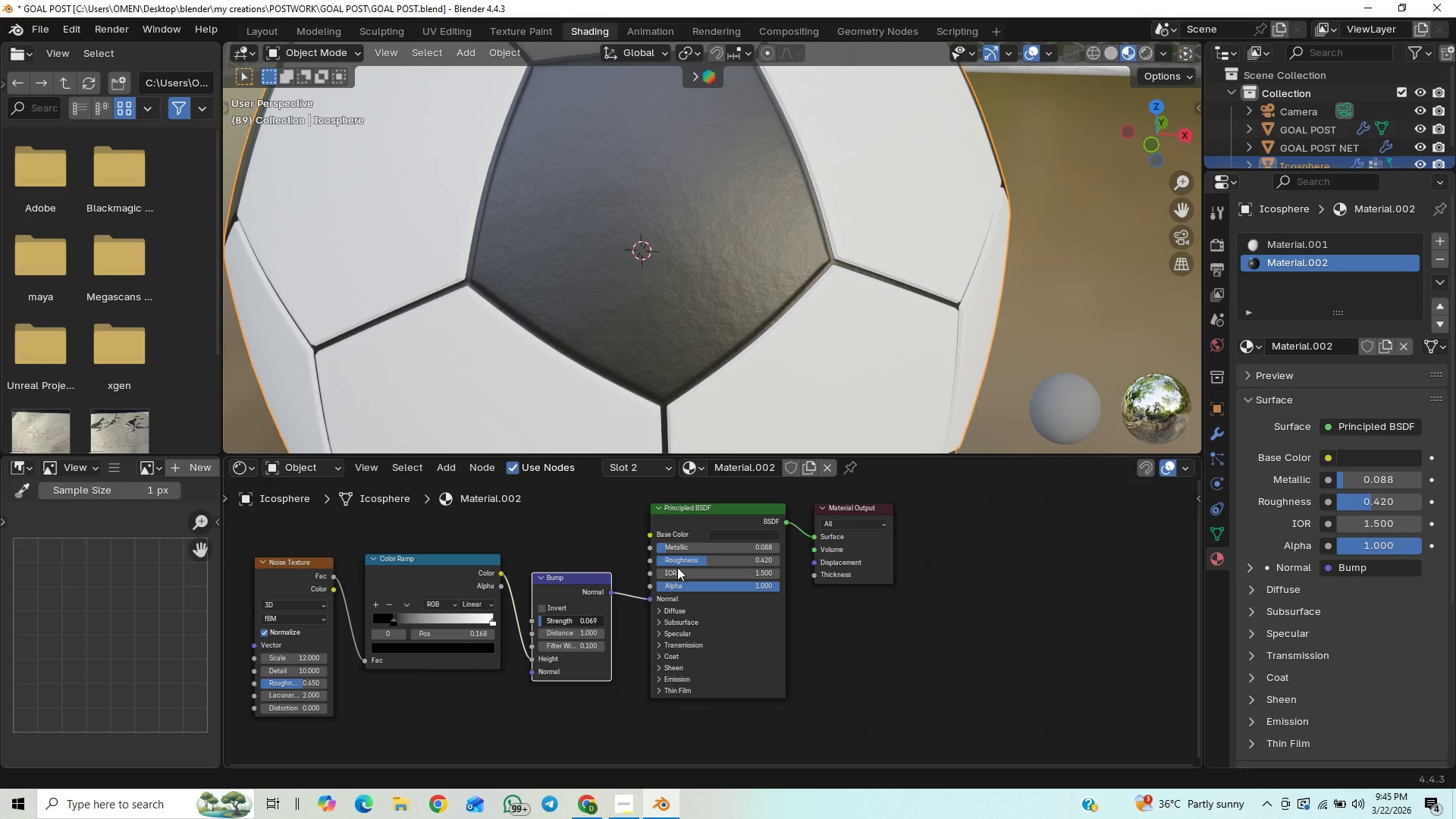 
hold_key(key=ShiftLeft, duration=1.51)
 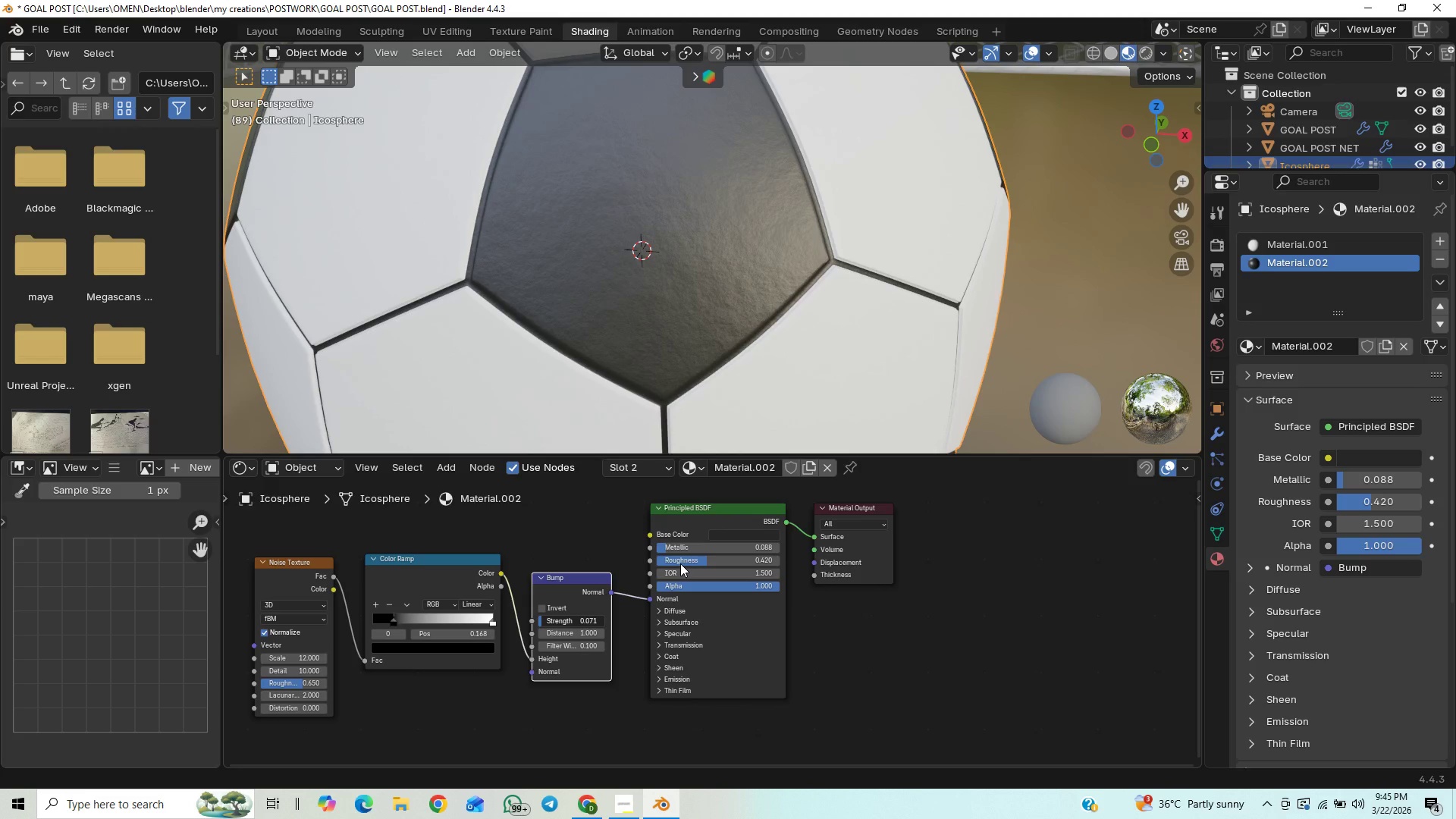 
hold_key(key=ShiftLeft, duration=1.5)
 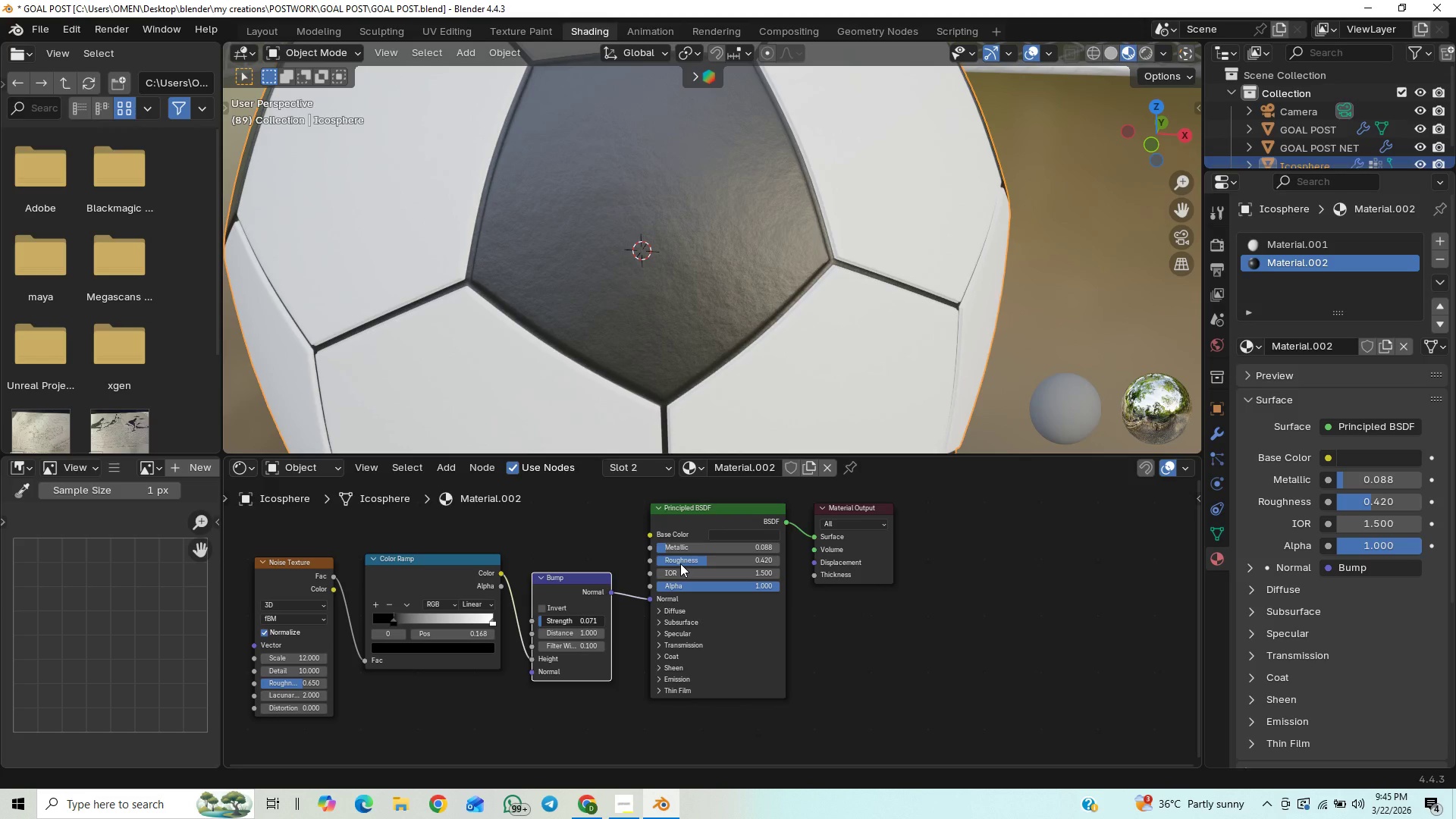 
hold_key(key=ShiftLeft, duration=1.52)
 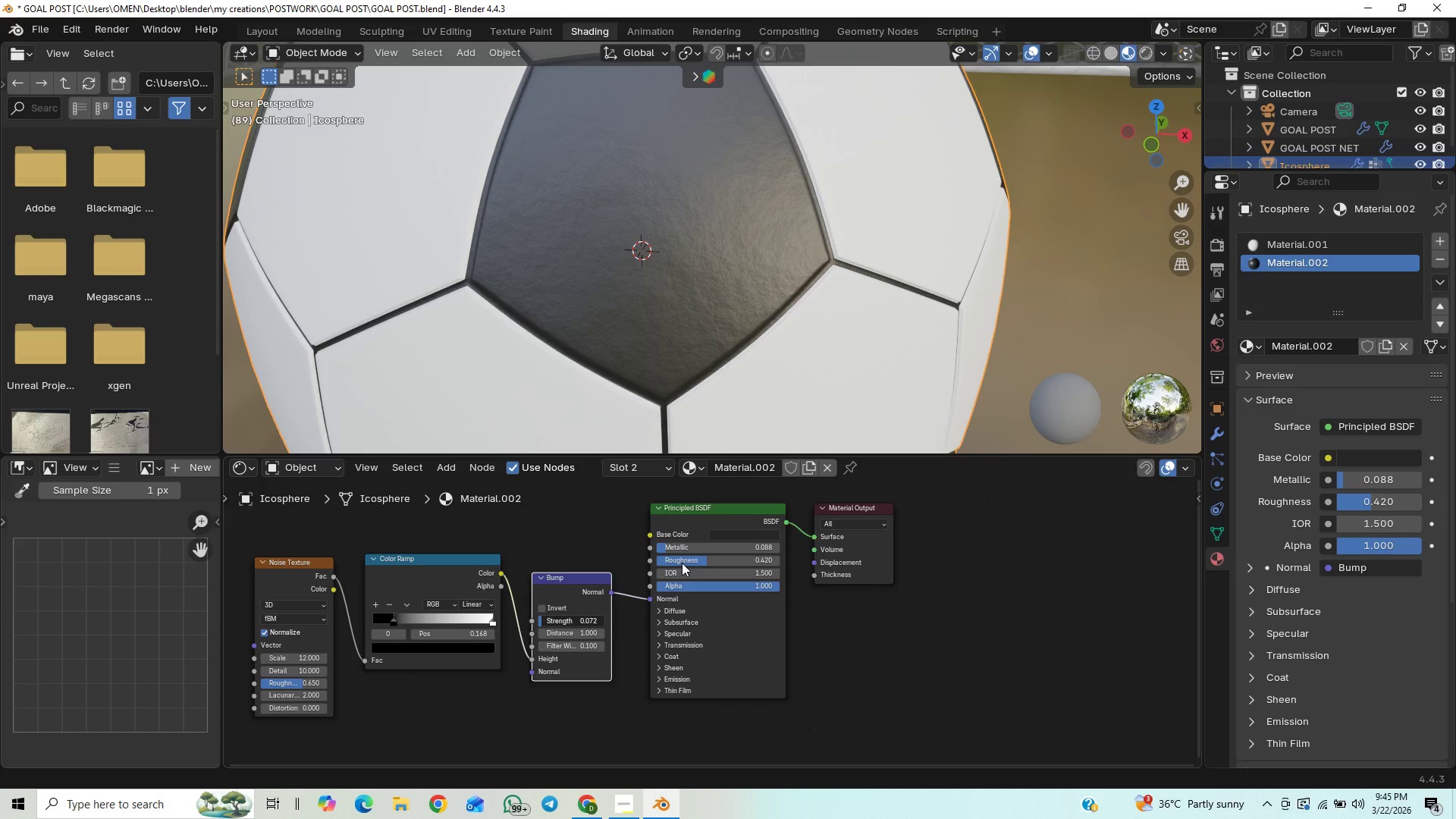 
hold_key(key=ShiftLeft, duration=1.52)
 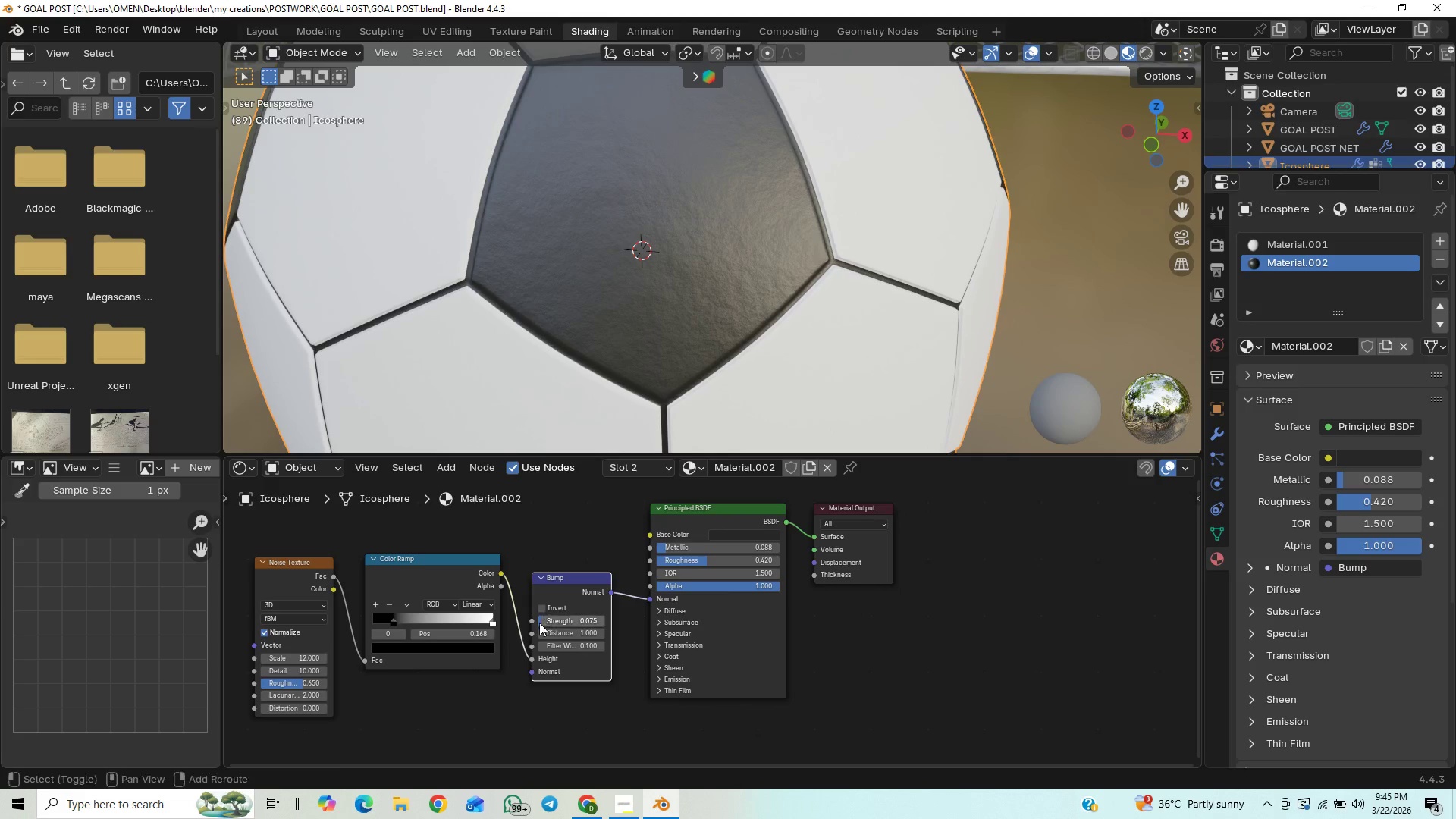 
hold_key(key=ShiftLeft, duration=0.66)
 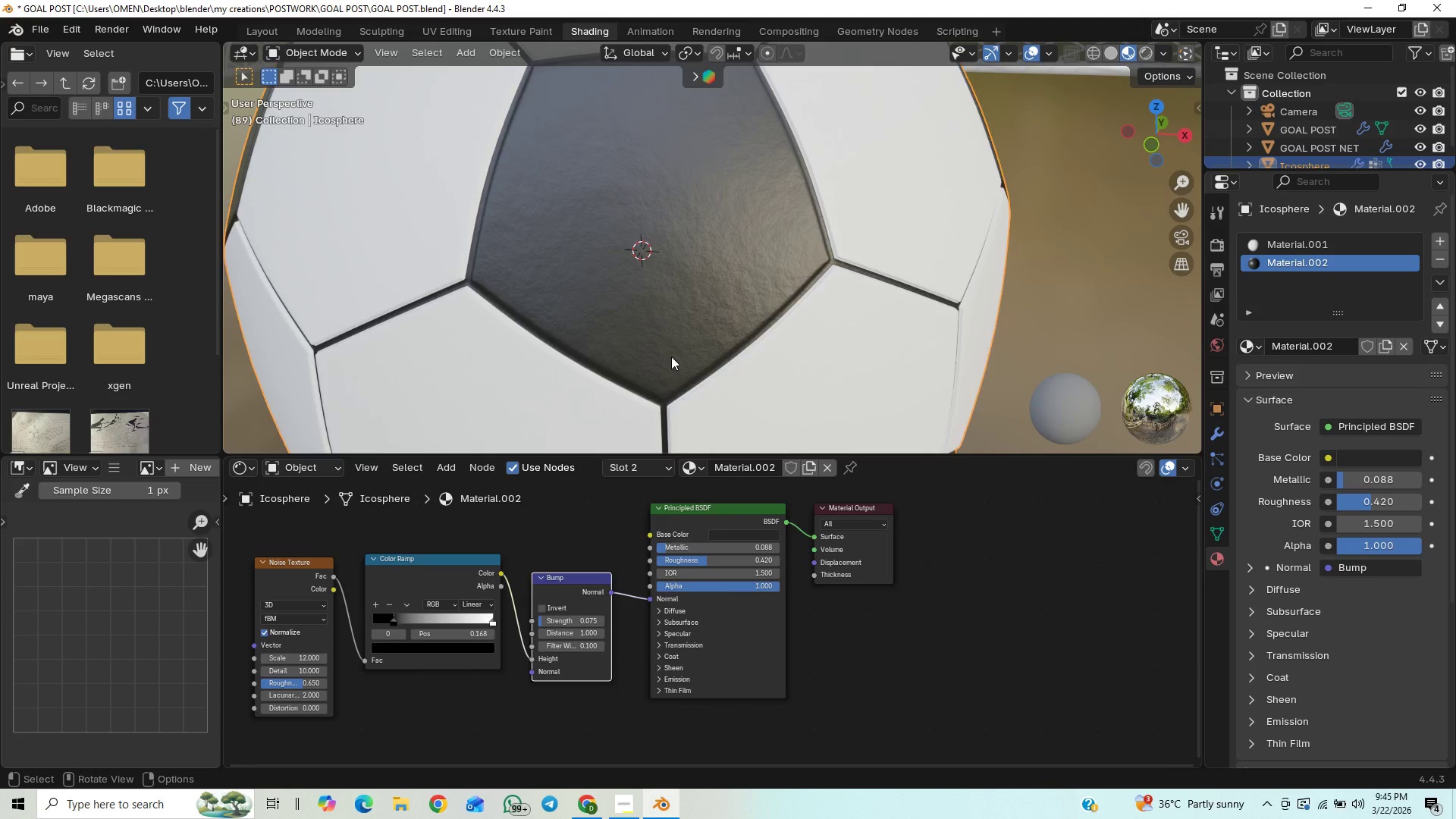 
scroll: coordinate [682, 224], scroll_direction: down, amount: 2.0
 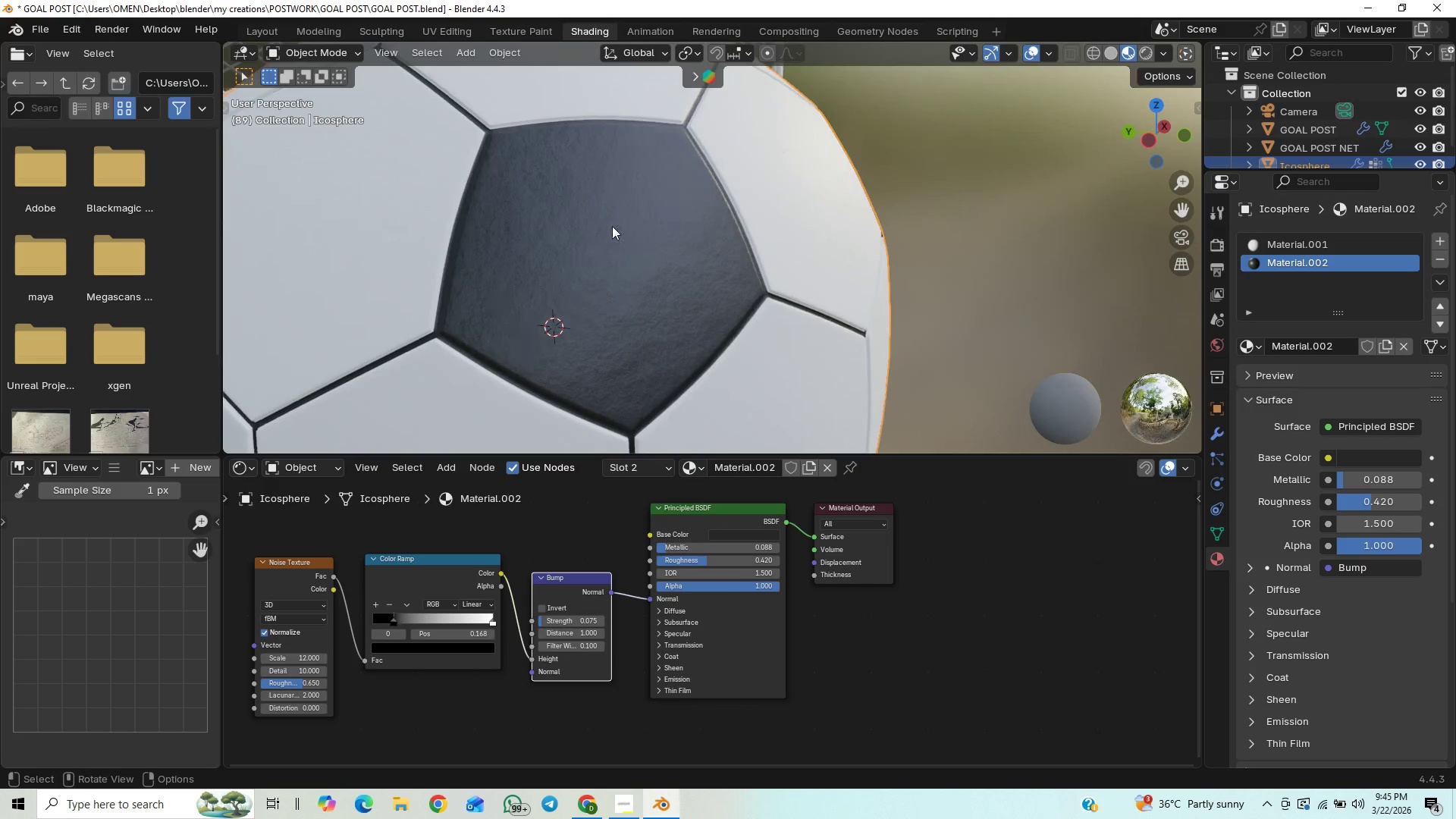 
key(Control+S)
 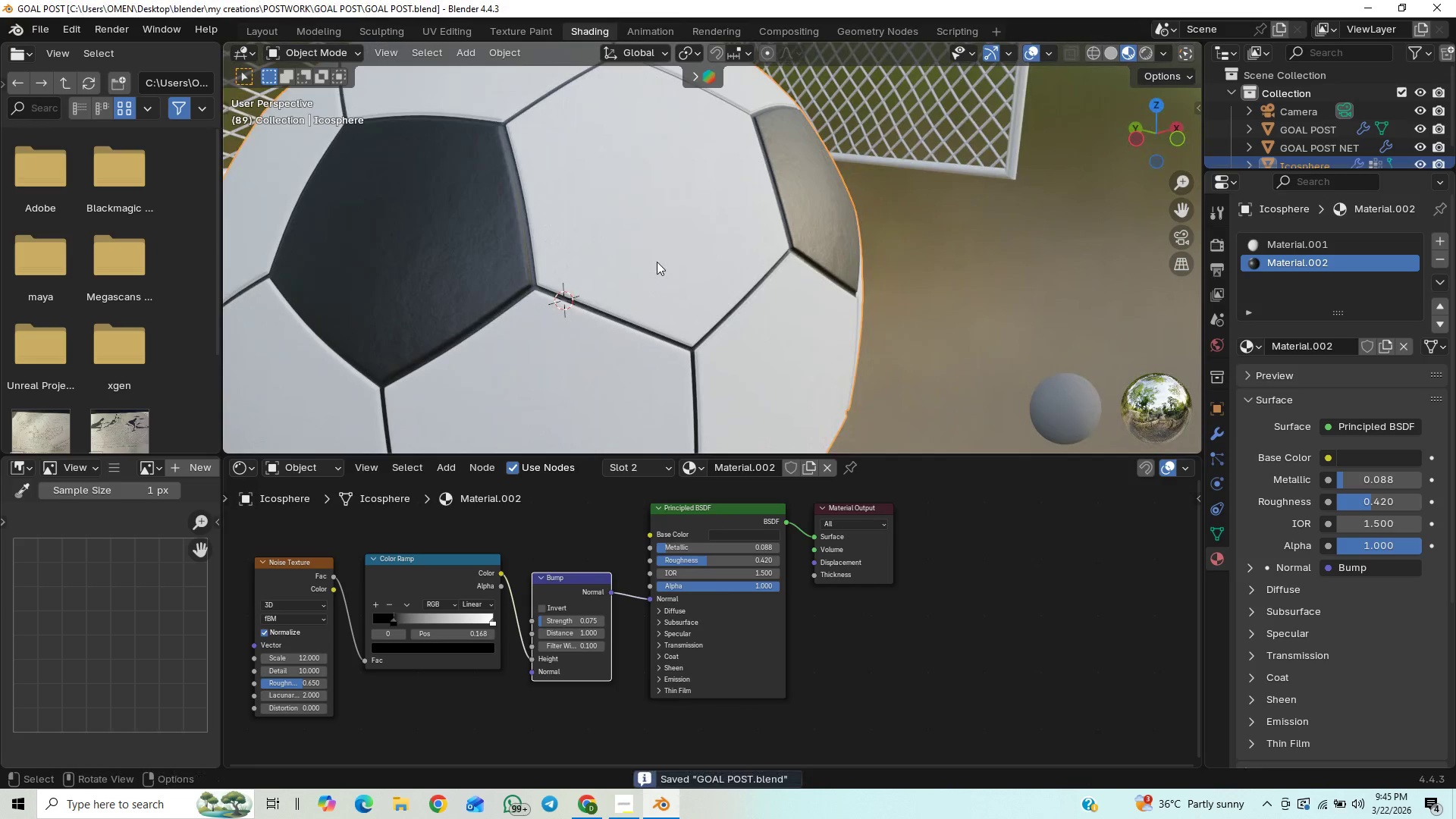 
scroll: coordinate [657, 261], scroll_direction: down, amount: 4.0
 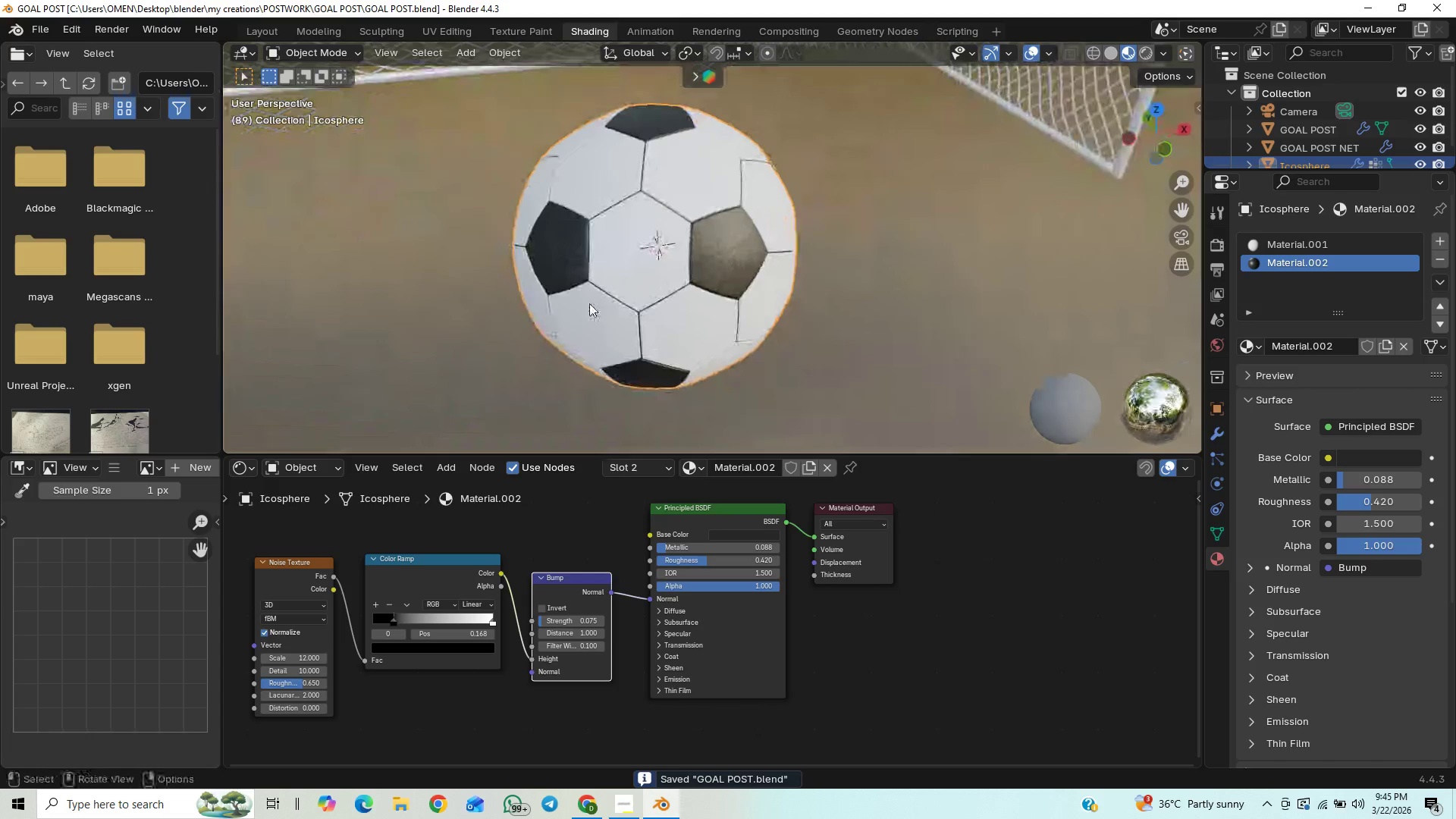 
scroll: coordinate [626, 304], scroll_direction: up, amount: 8.0
 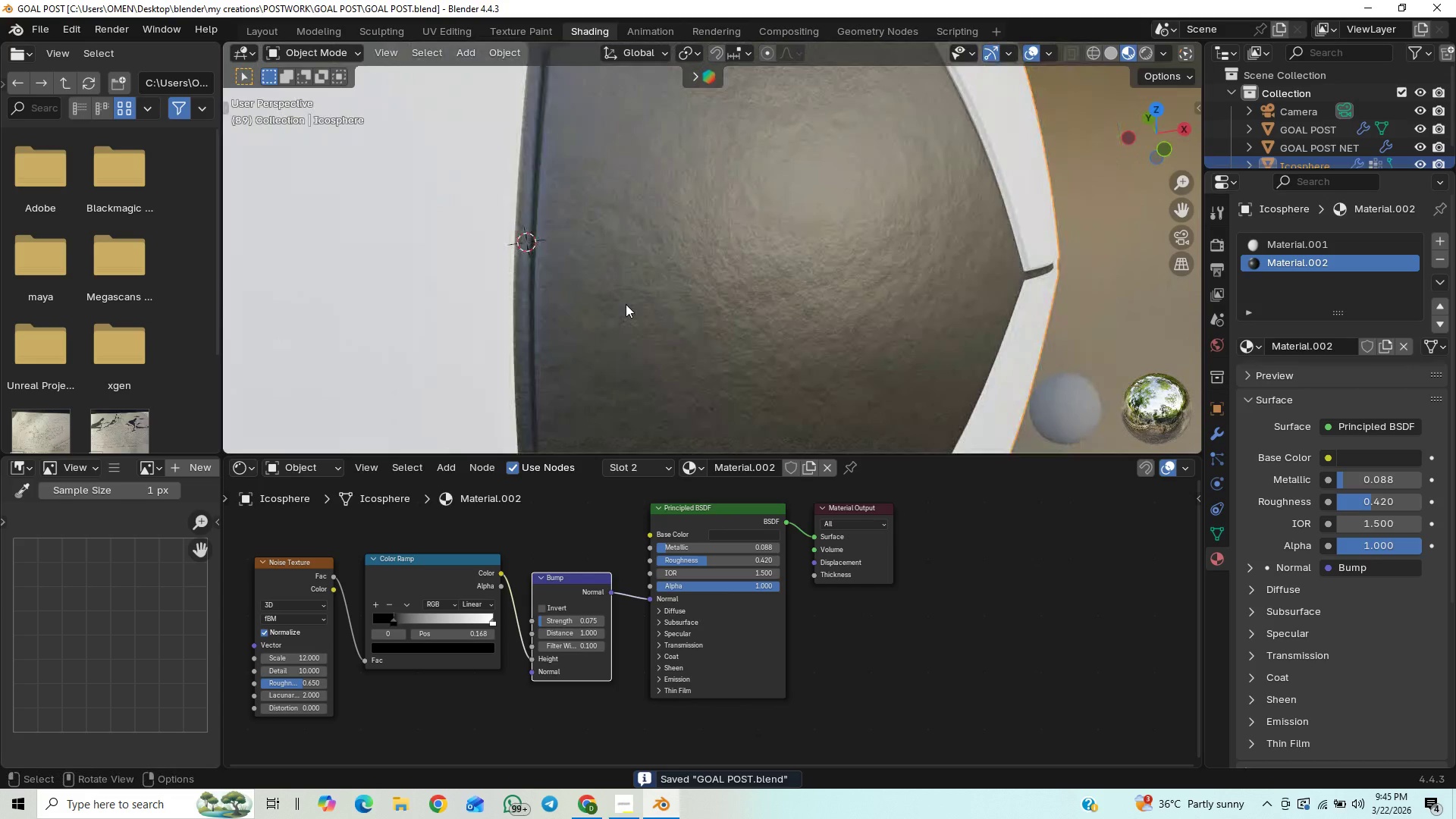 
scroll: coordinate [626, 304], scroll_direction: down, amount: 1.0
 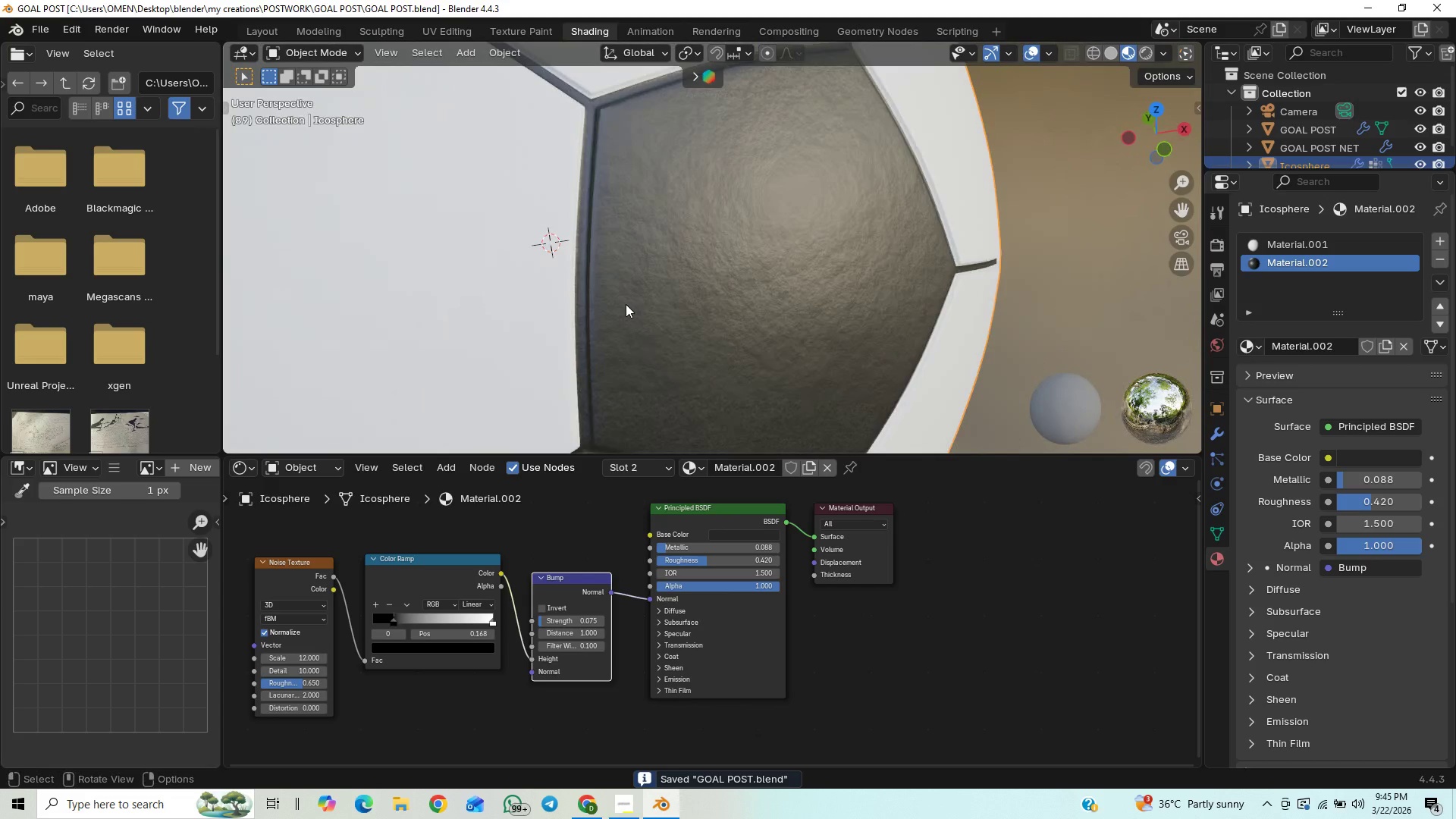 
key(Control+S)
 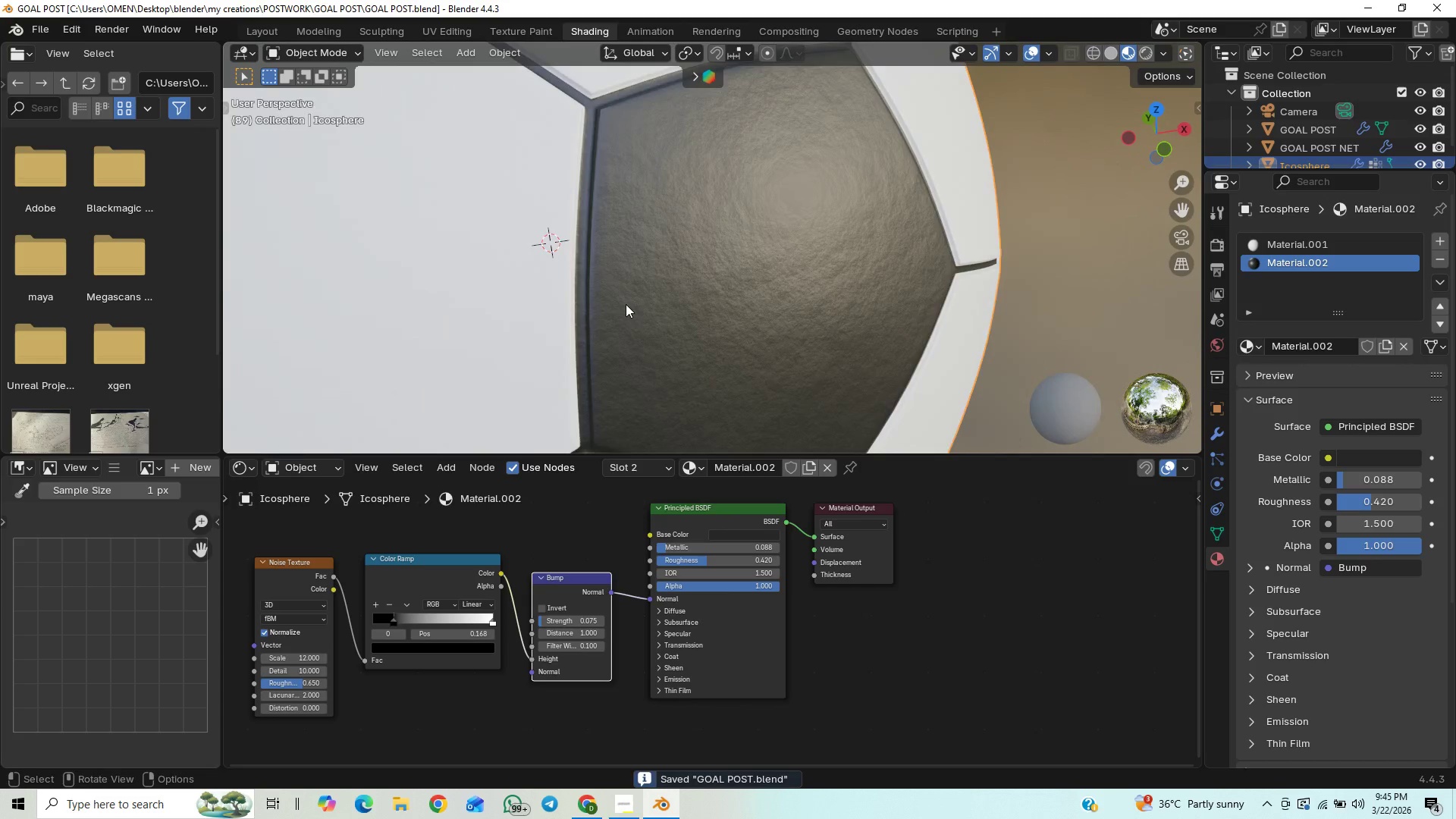 
scroll: coordinate [588, 302], scroll_direction: down, amount: 3.0
 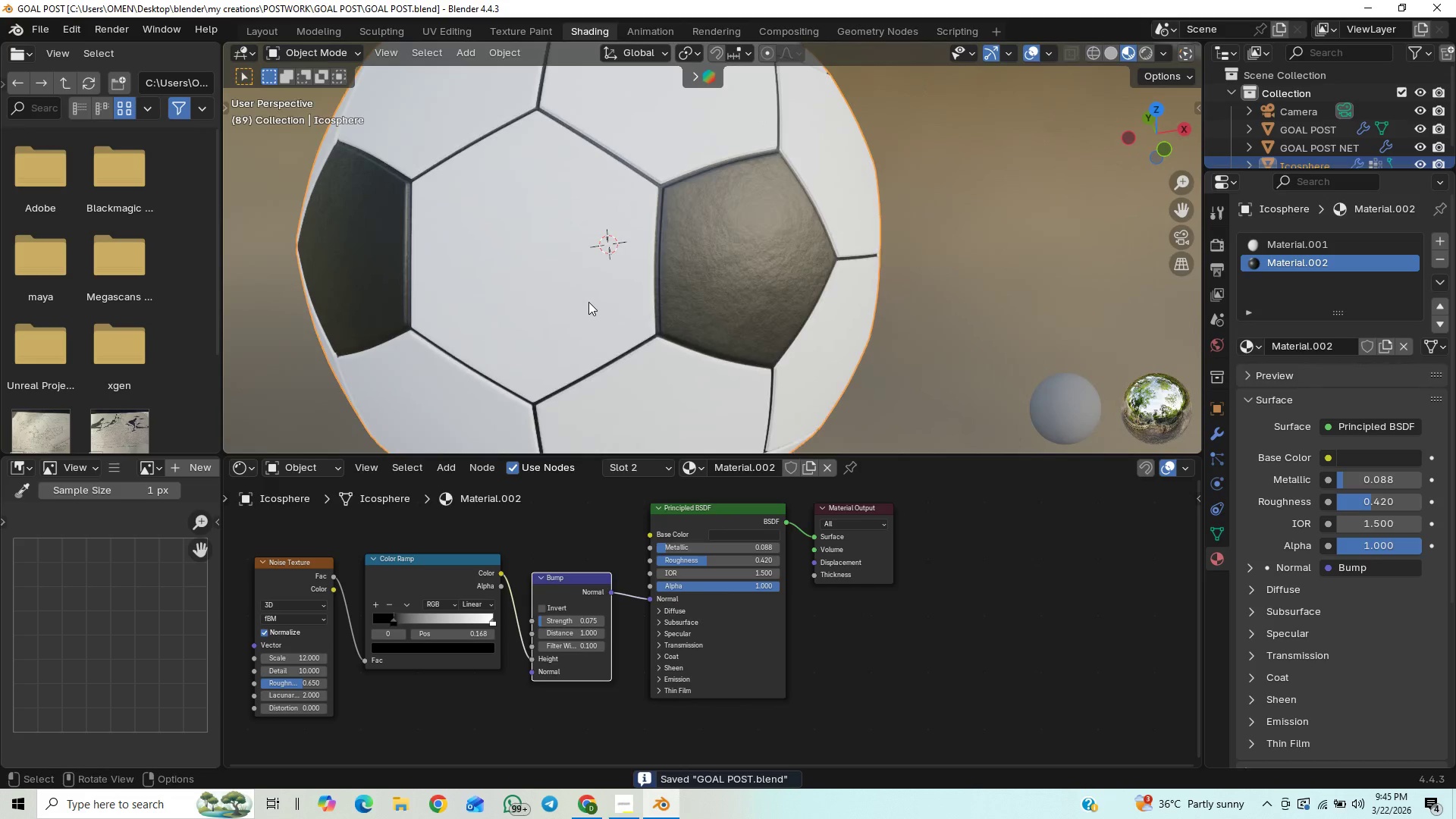 
key(Control+S)
 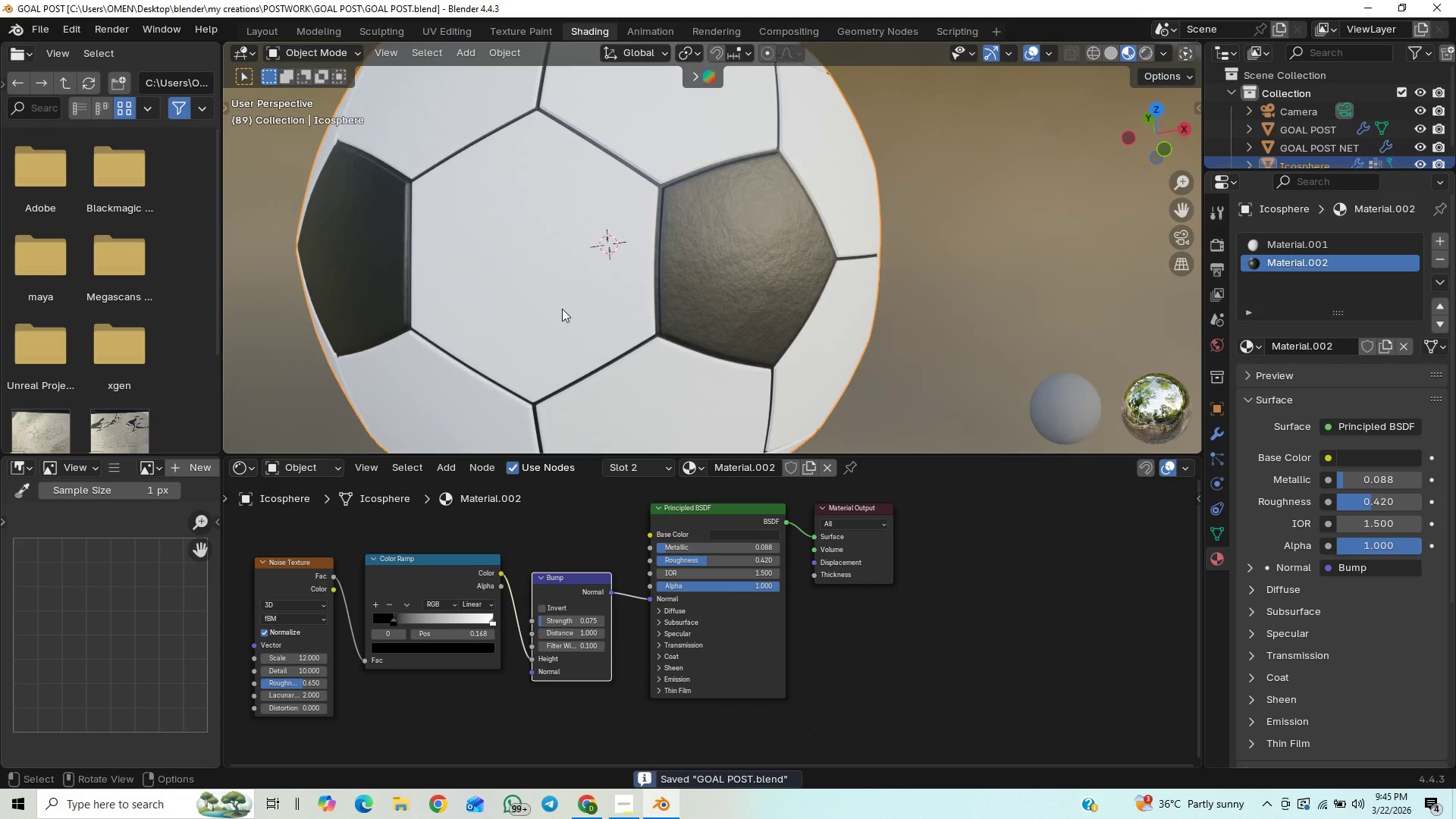 
left_click([562, 309])
 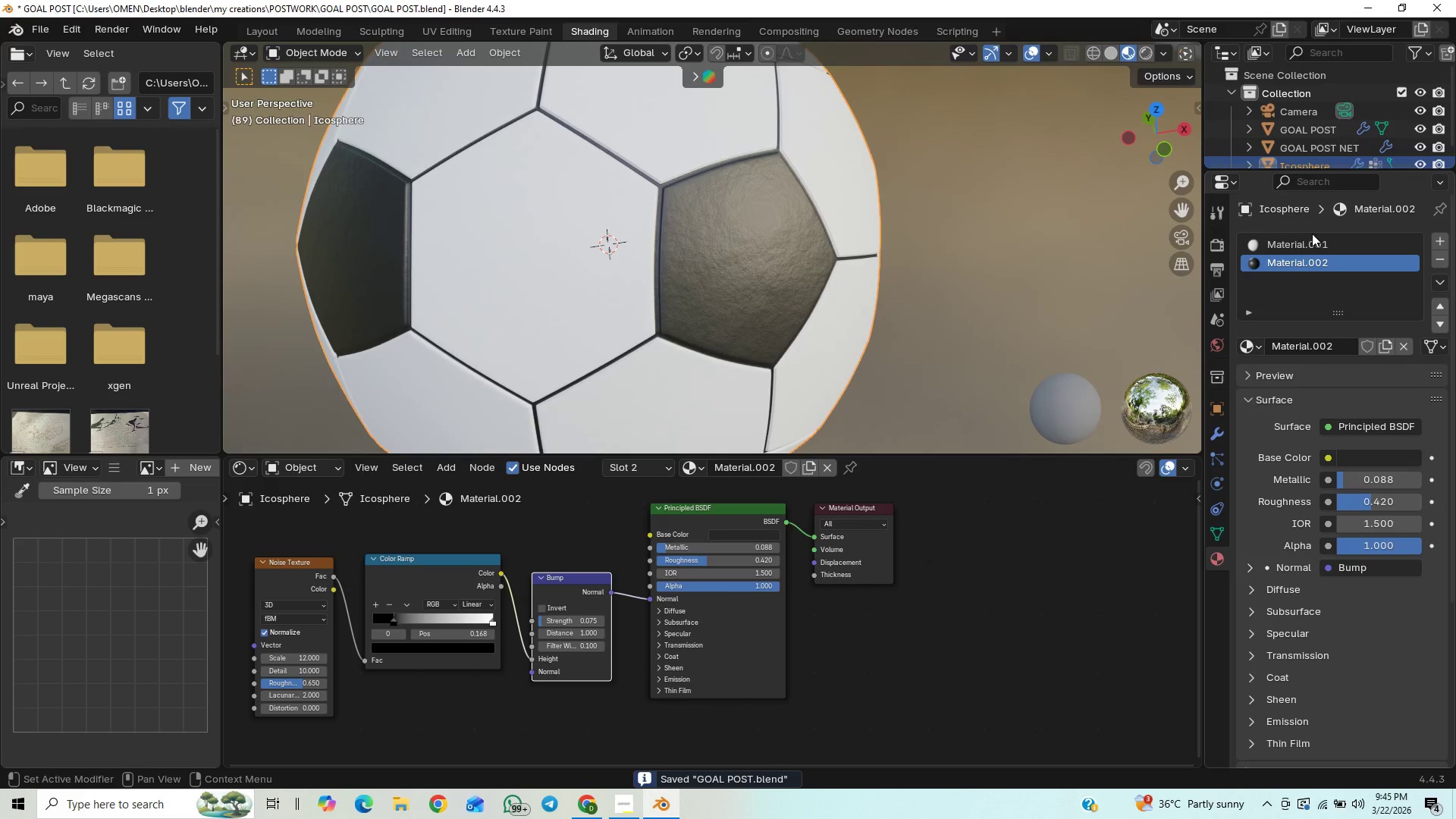 
left_click([1302, 238])
 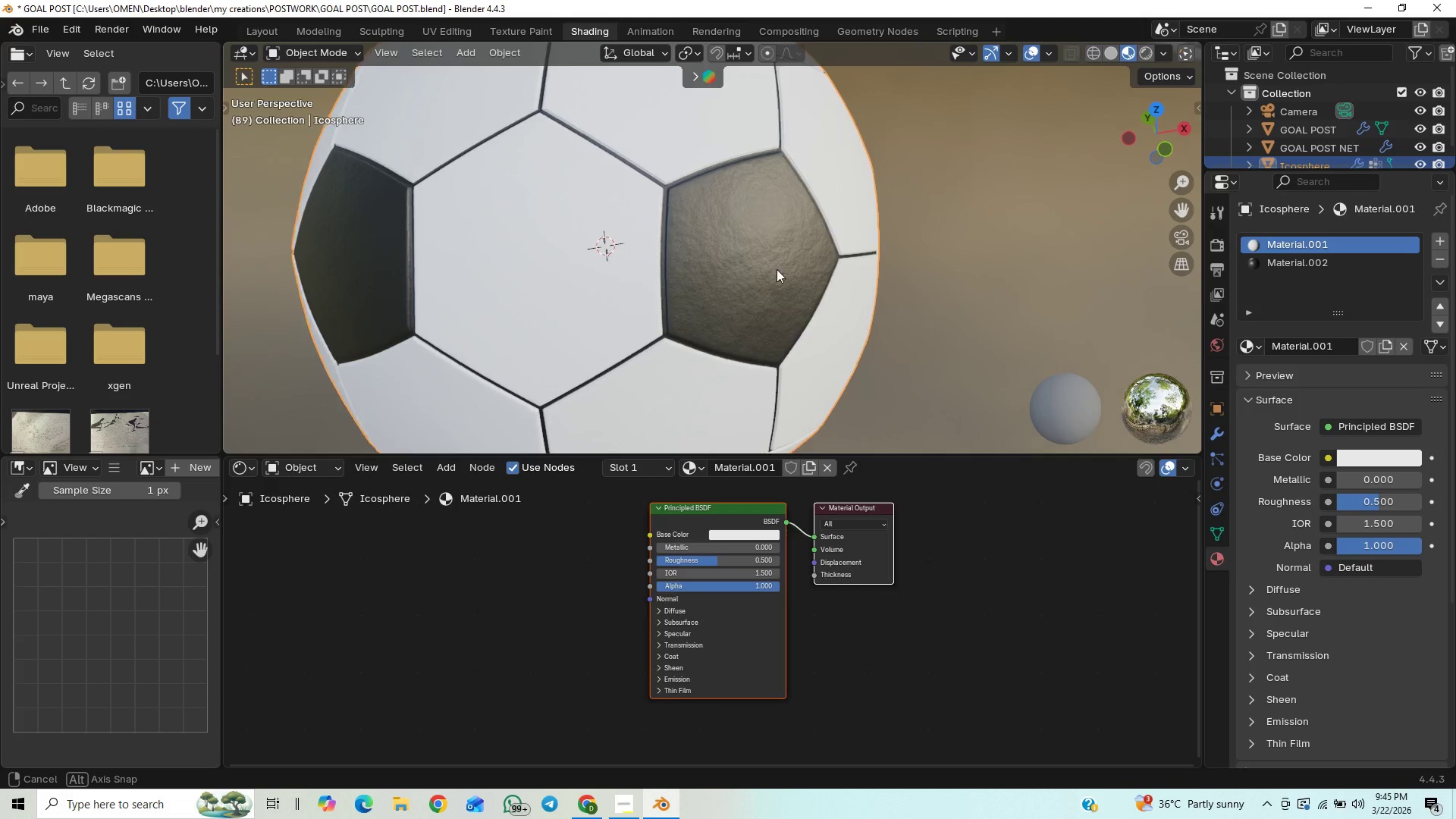 
scroll: coordinate [801, 287], scroll_direction: down, amount: 1.0
 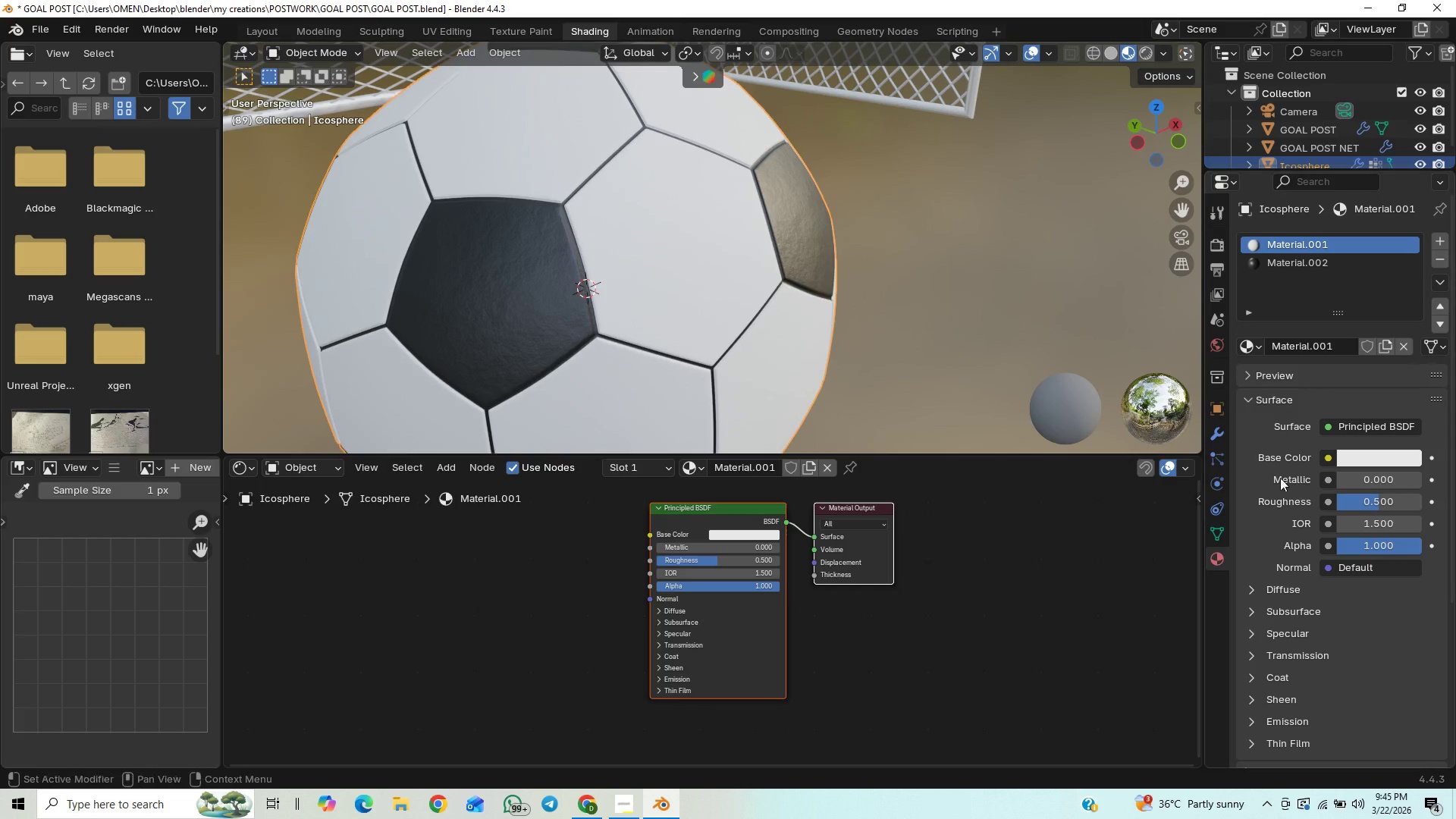 
mouse_move([1373, 466])
 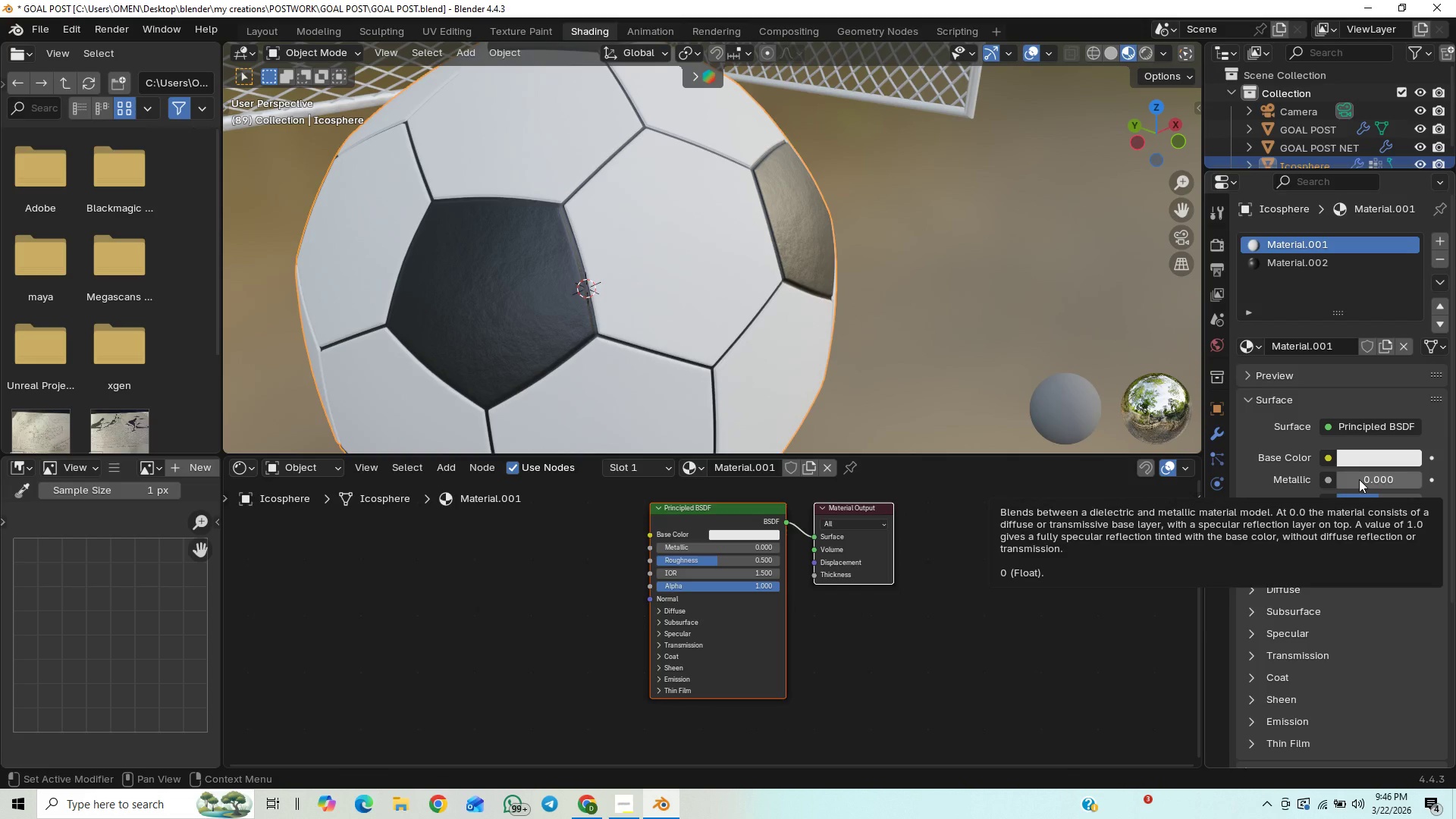 
left_click_drag(start_coordinate=[1359, 479], to_coordinate=[210, 480])
 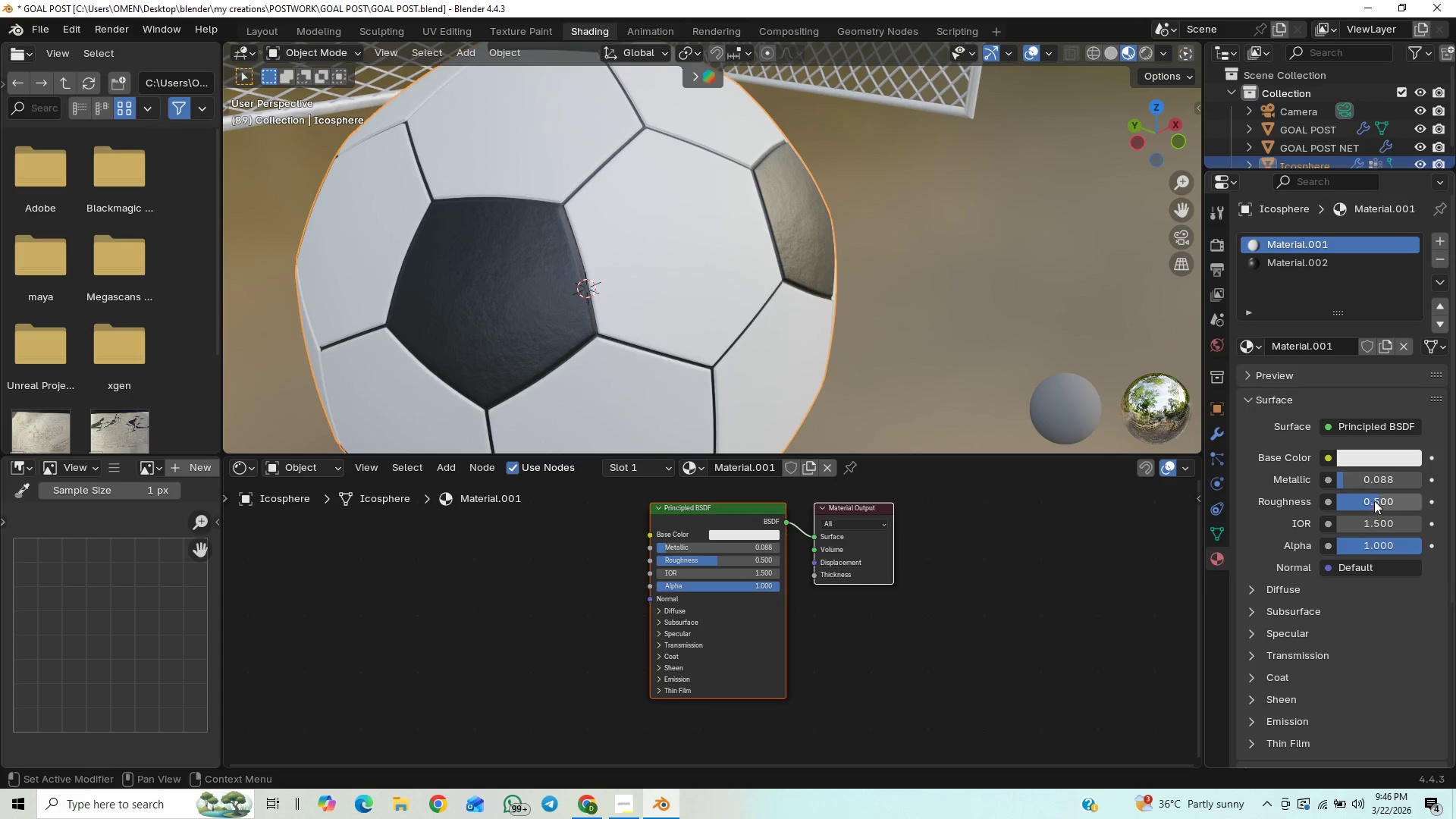 
left_click_drag(start_coordinate=[1374, 500], to_coordinate=[234, 494])
 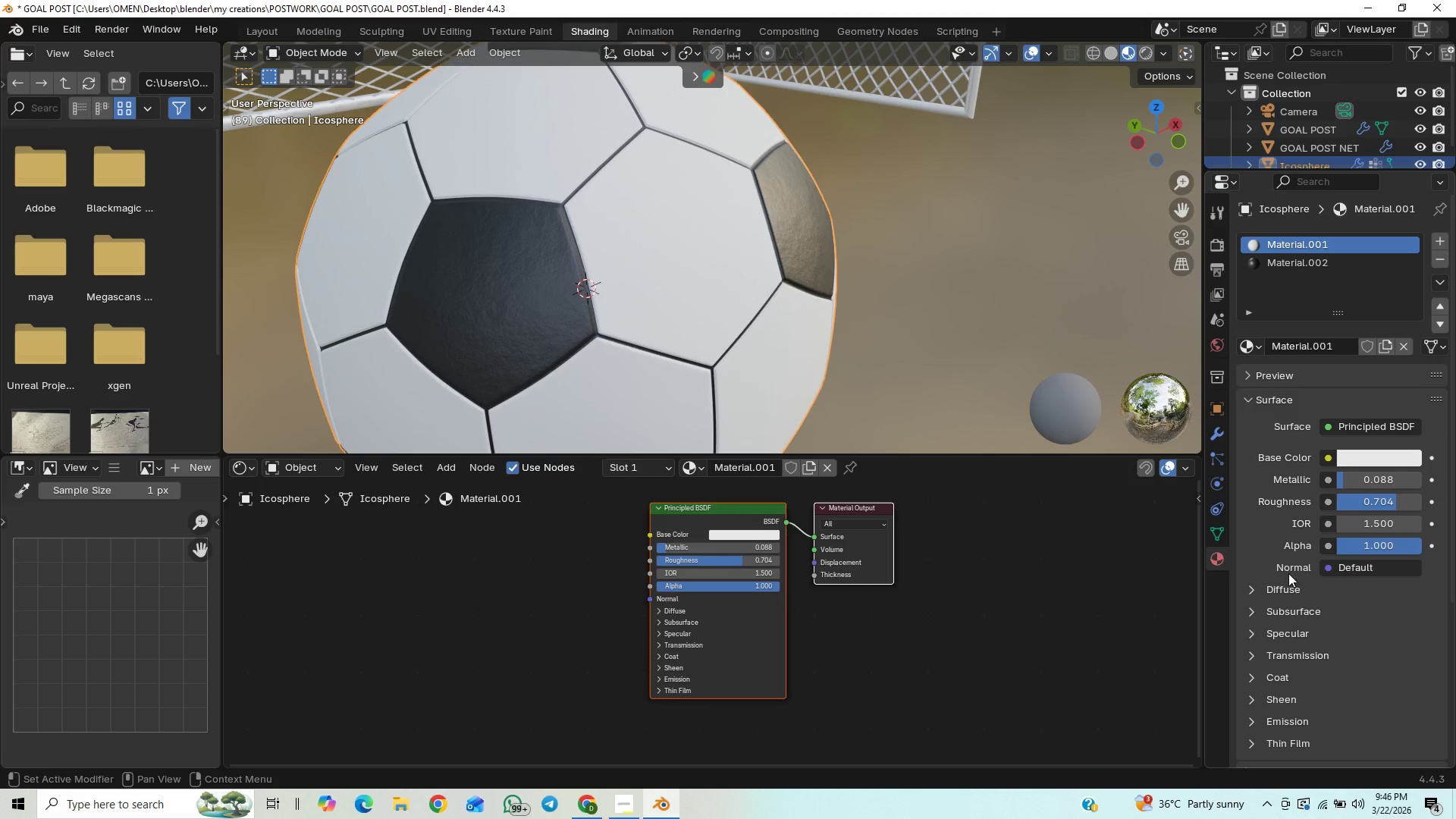 
left_click([1246, 639])
 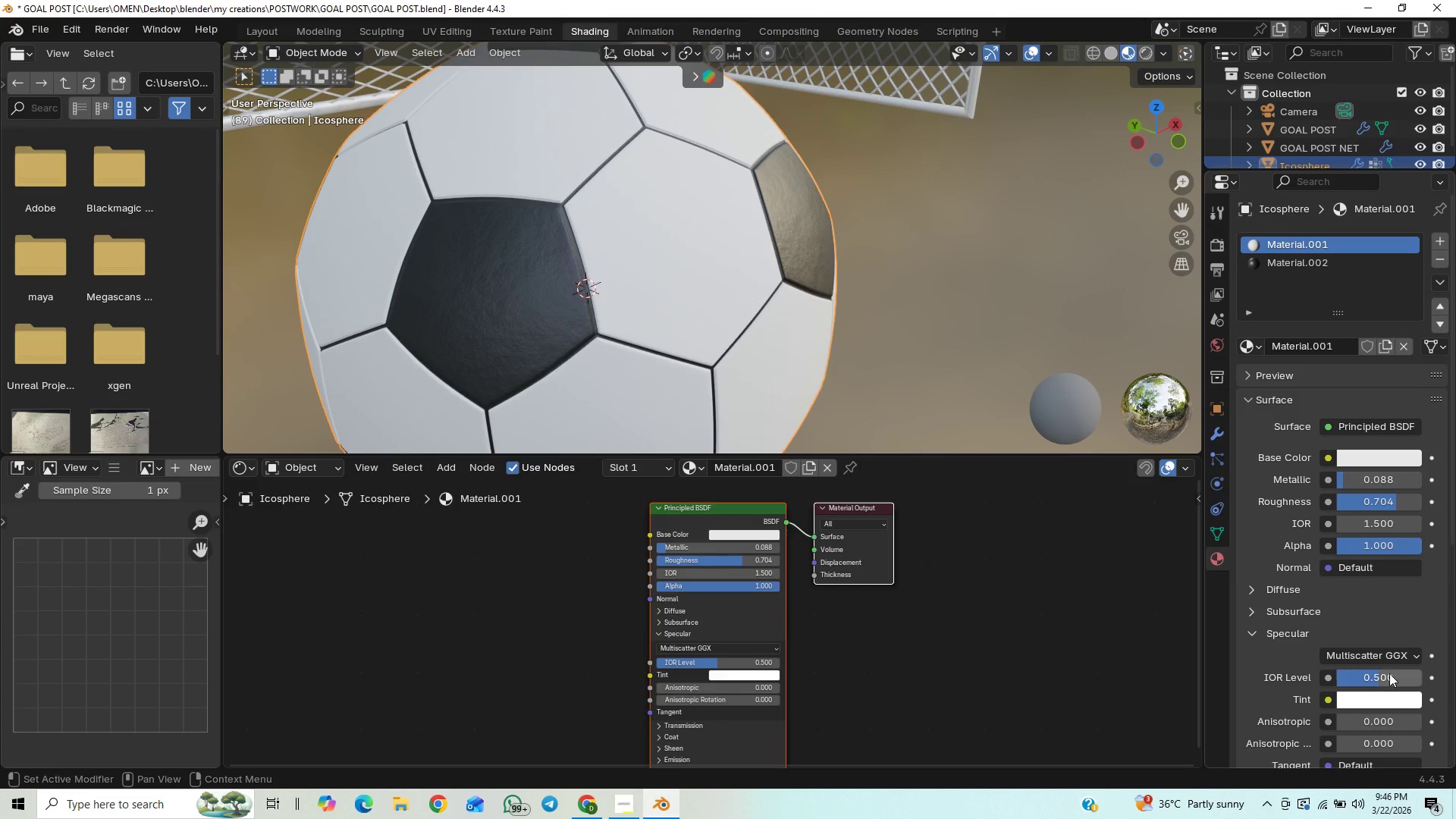 
left_click_drag(start_coordinate=[1382, 673], to_coordinate=[251, 197])
 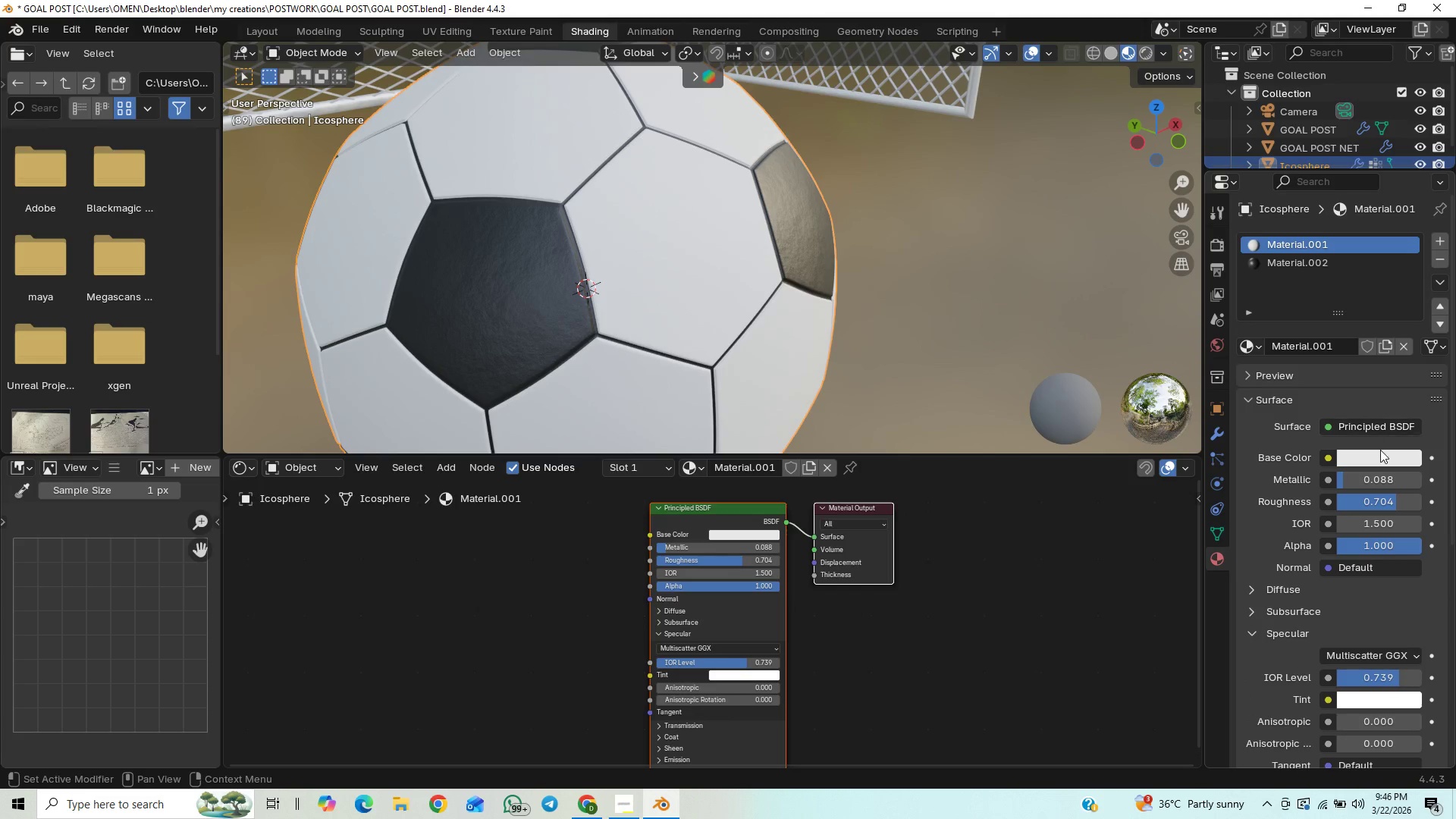 
left_click([1375, 460])
 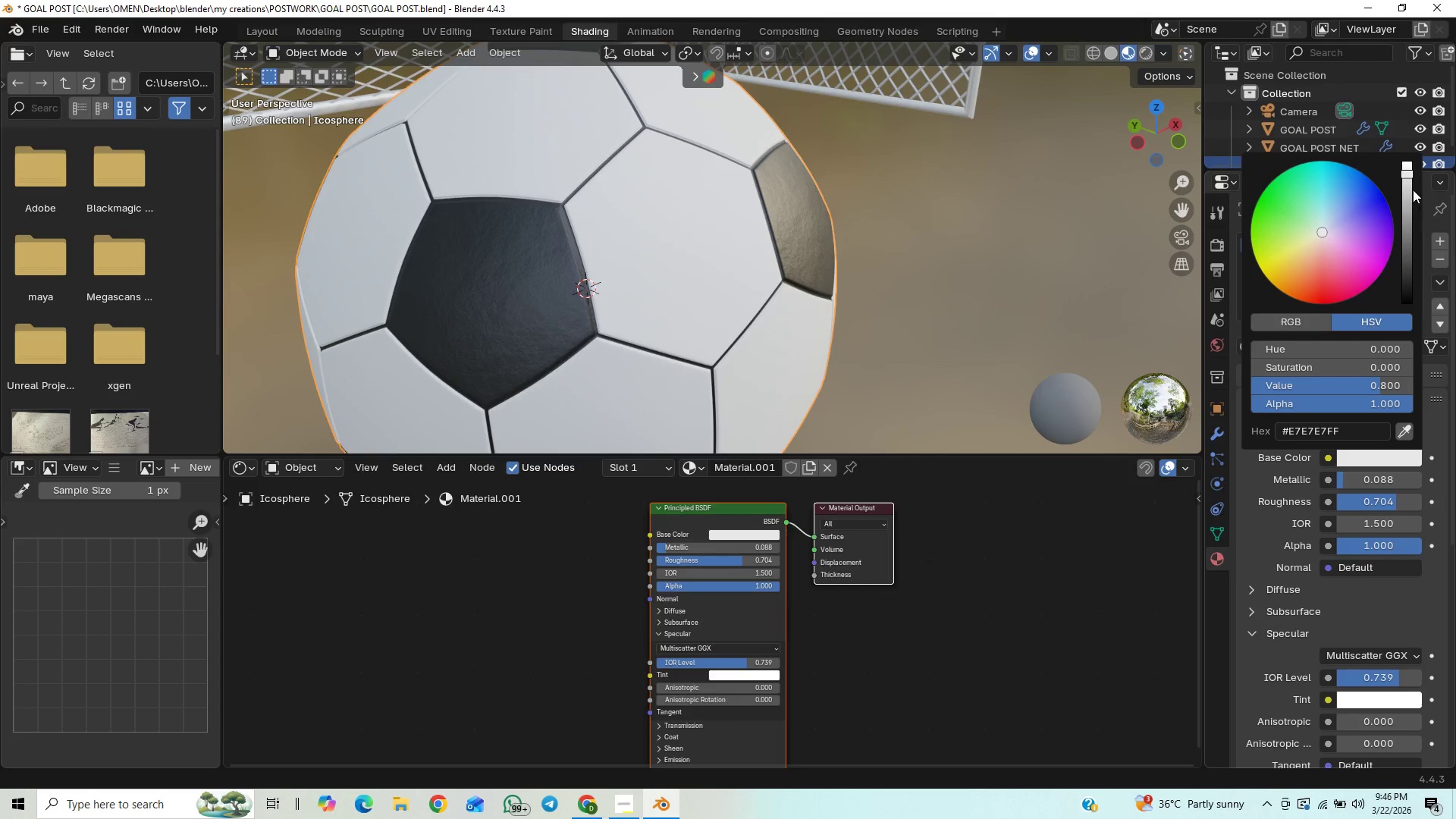 
left_click_drag(start_coordinate=[1413, 190], to_coordinate=[1408, 169])
 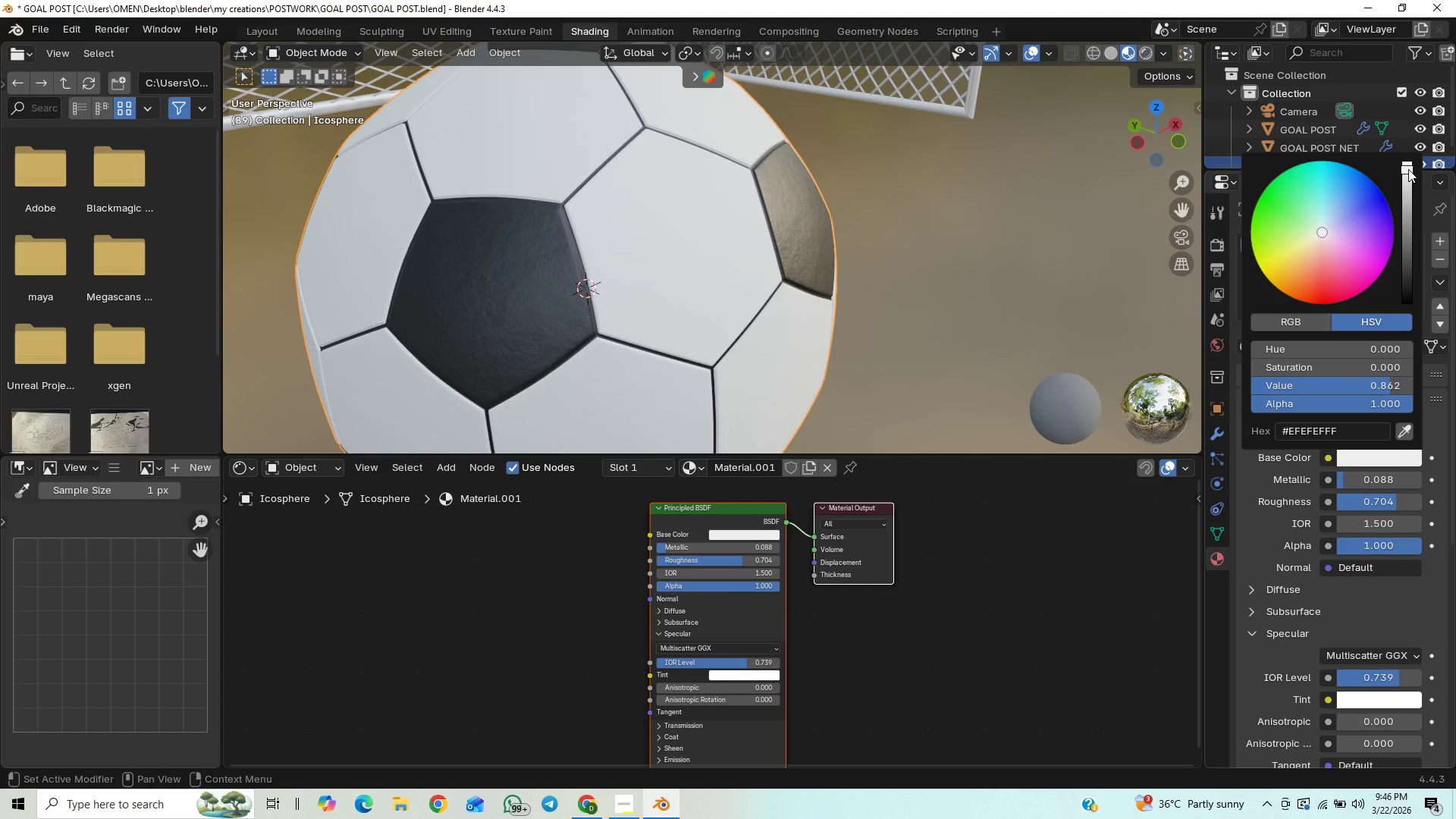 
left_click_drag(start_coordinate=[1408, 169], to_coordinate=[1409, 173])
 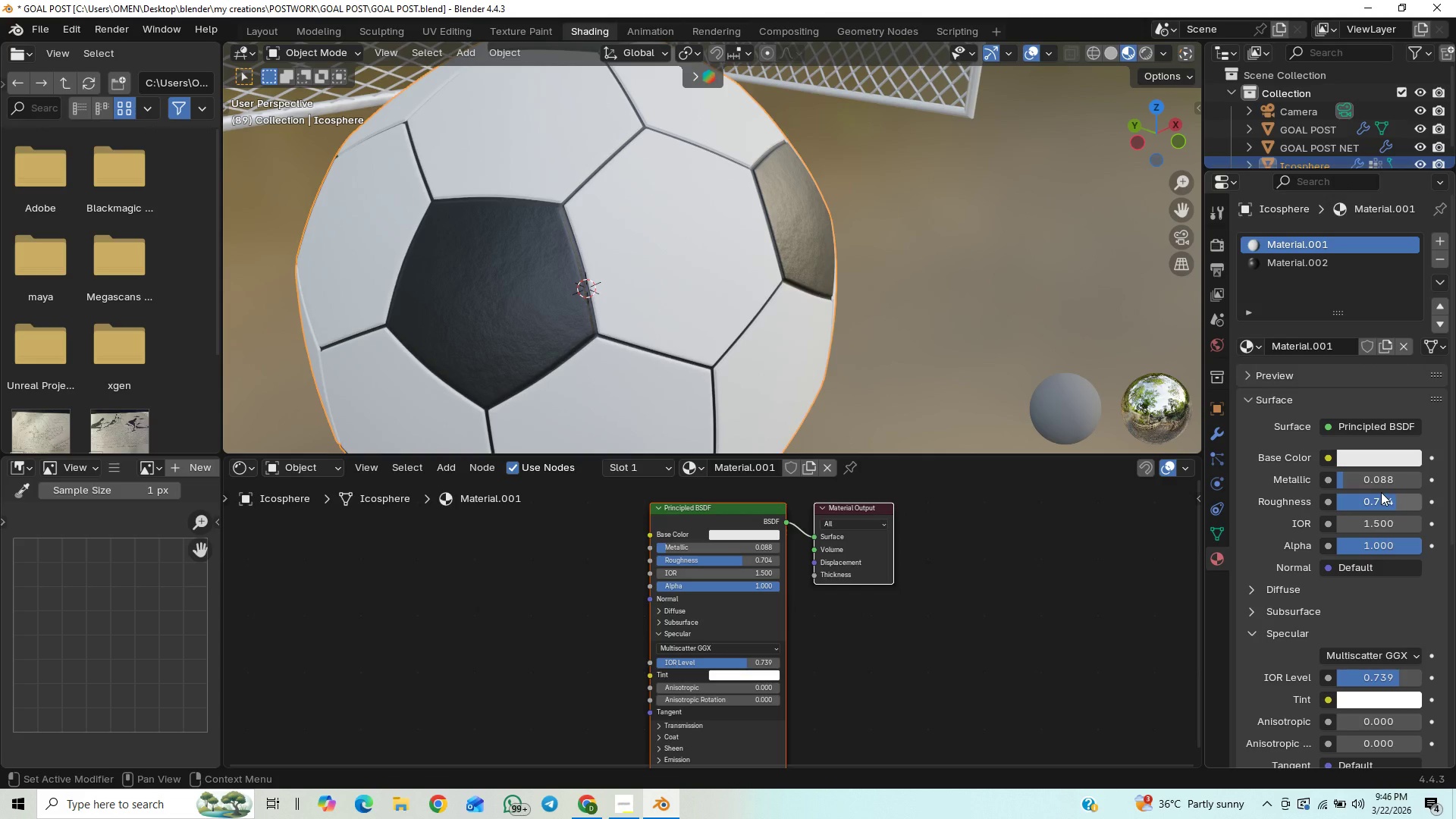 
left_click_drag(start_coordinate=[1373, 507], to_coordinate=[196, 504])
 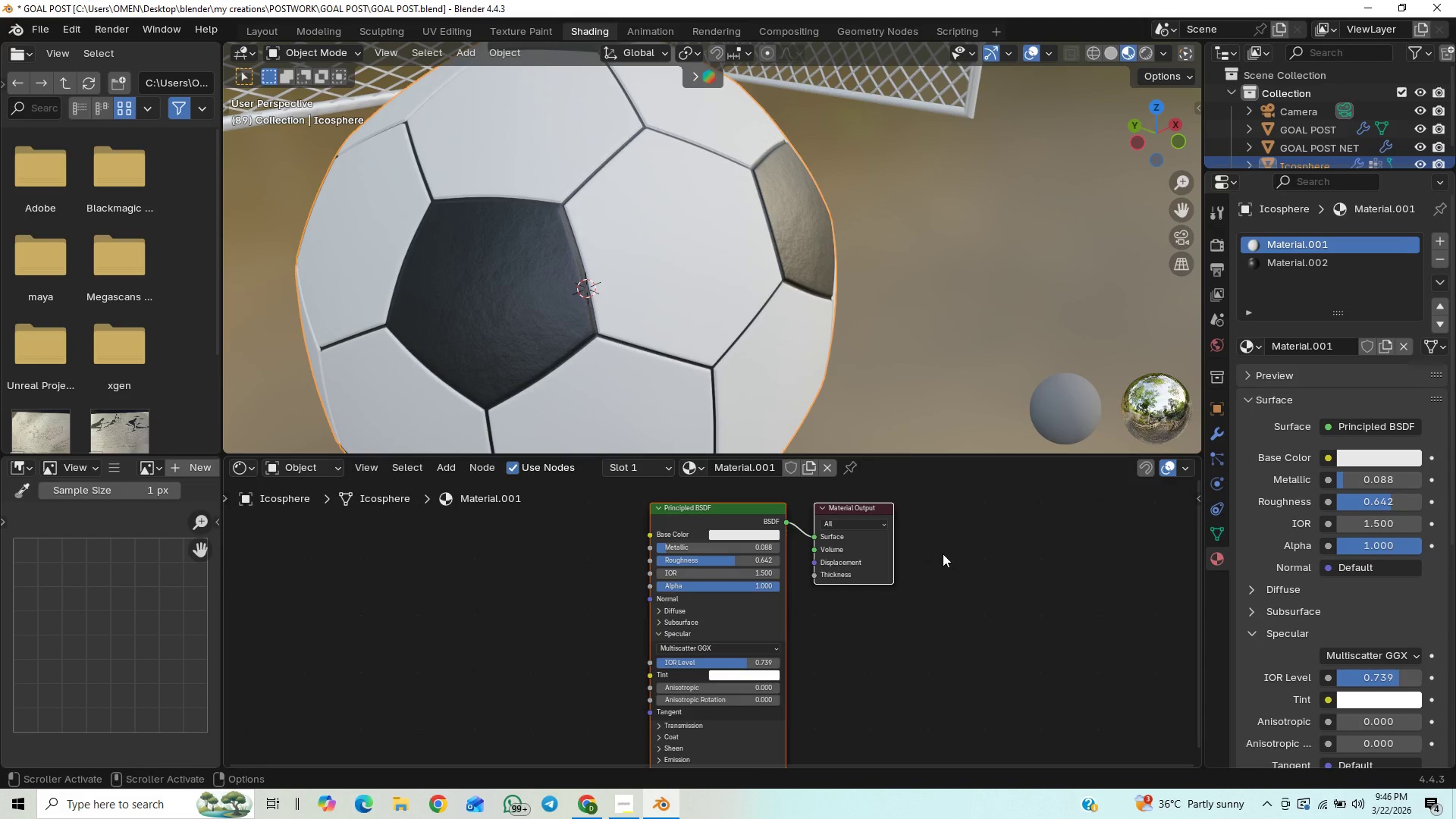 
key(Control+S)
 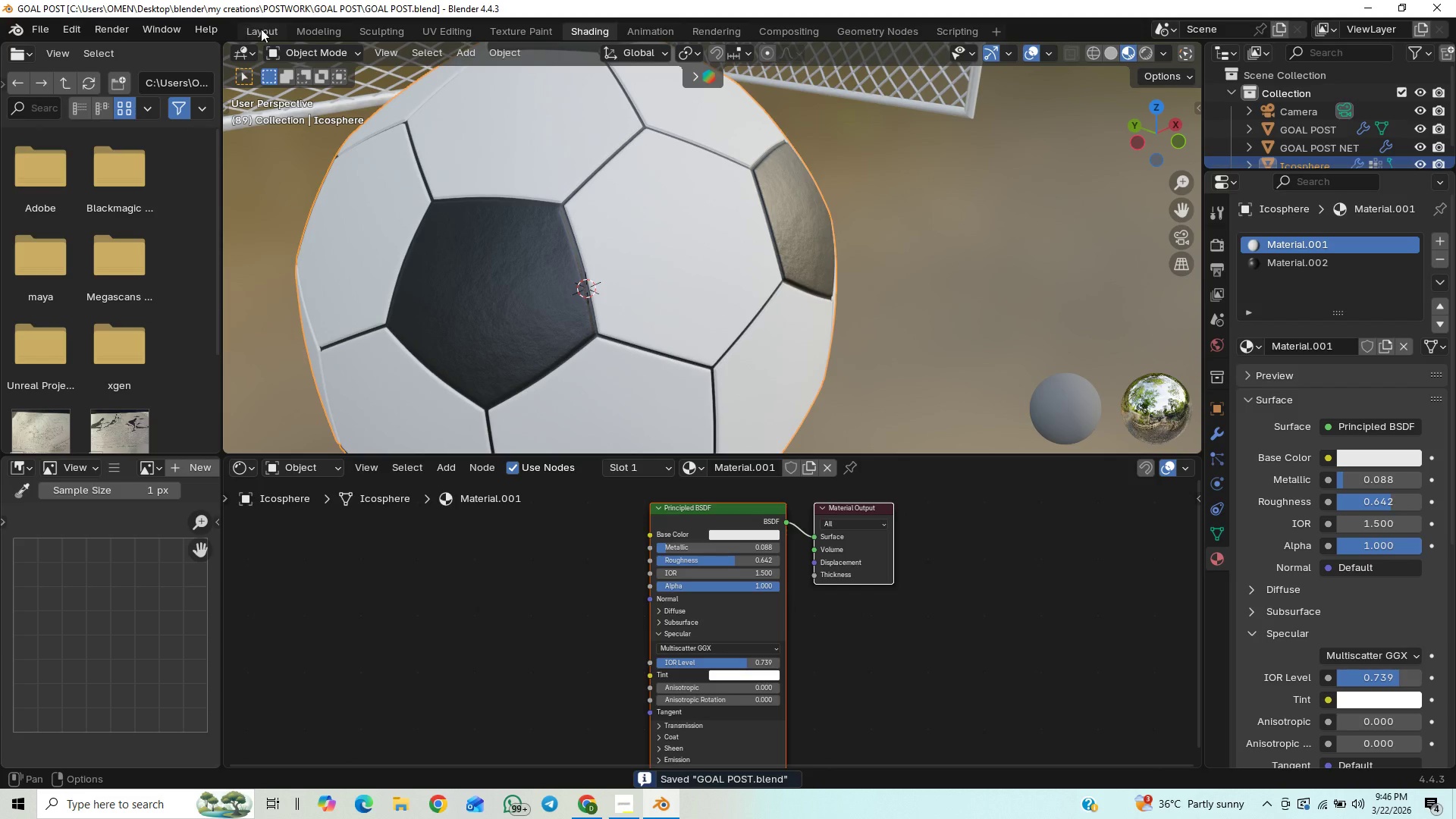 
scroll: coordinate [674, 450], scroll_direction: down, amount: 5.0
 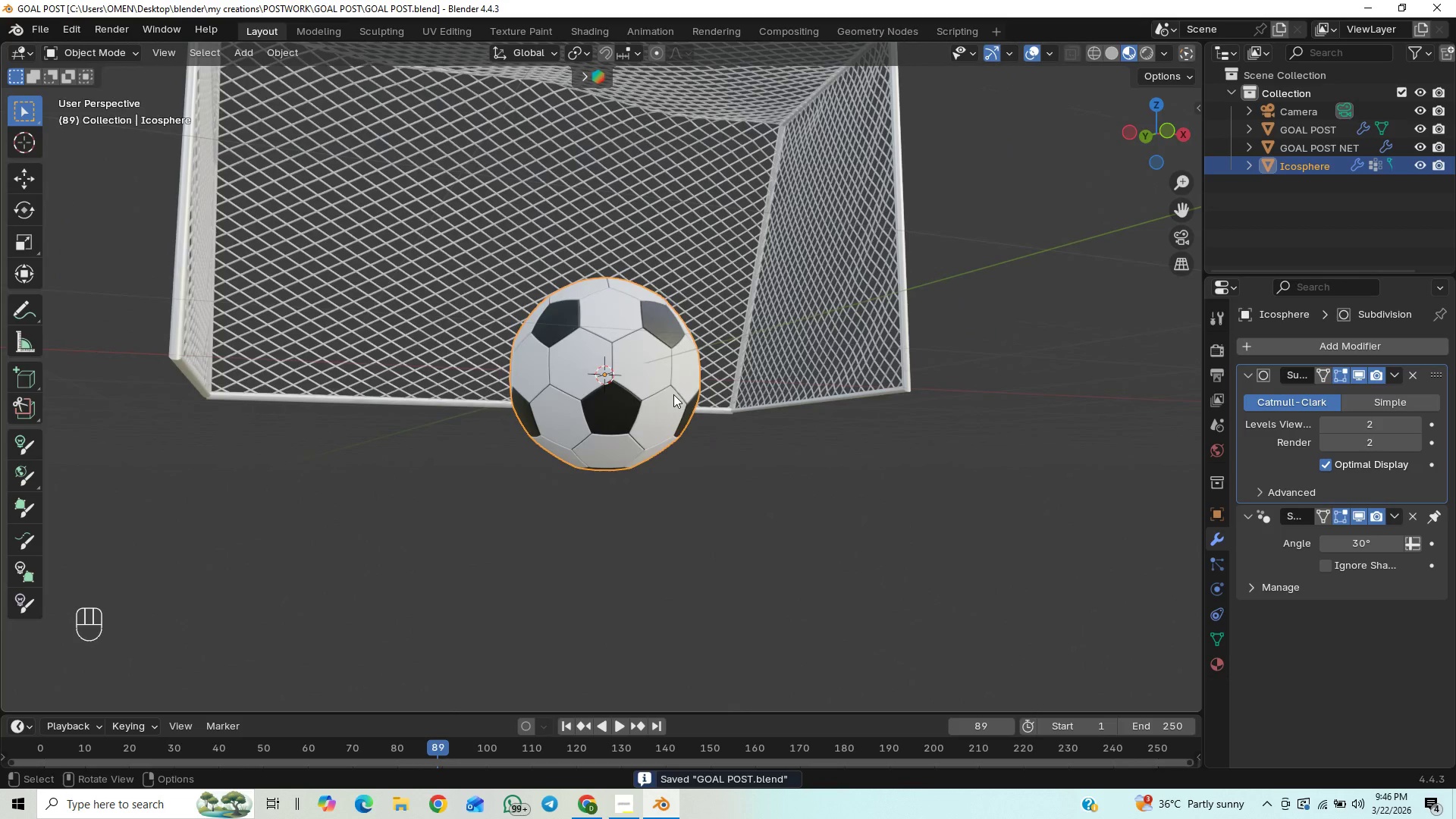 
key(Control+S)
 